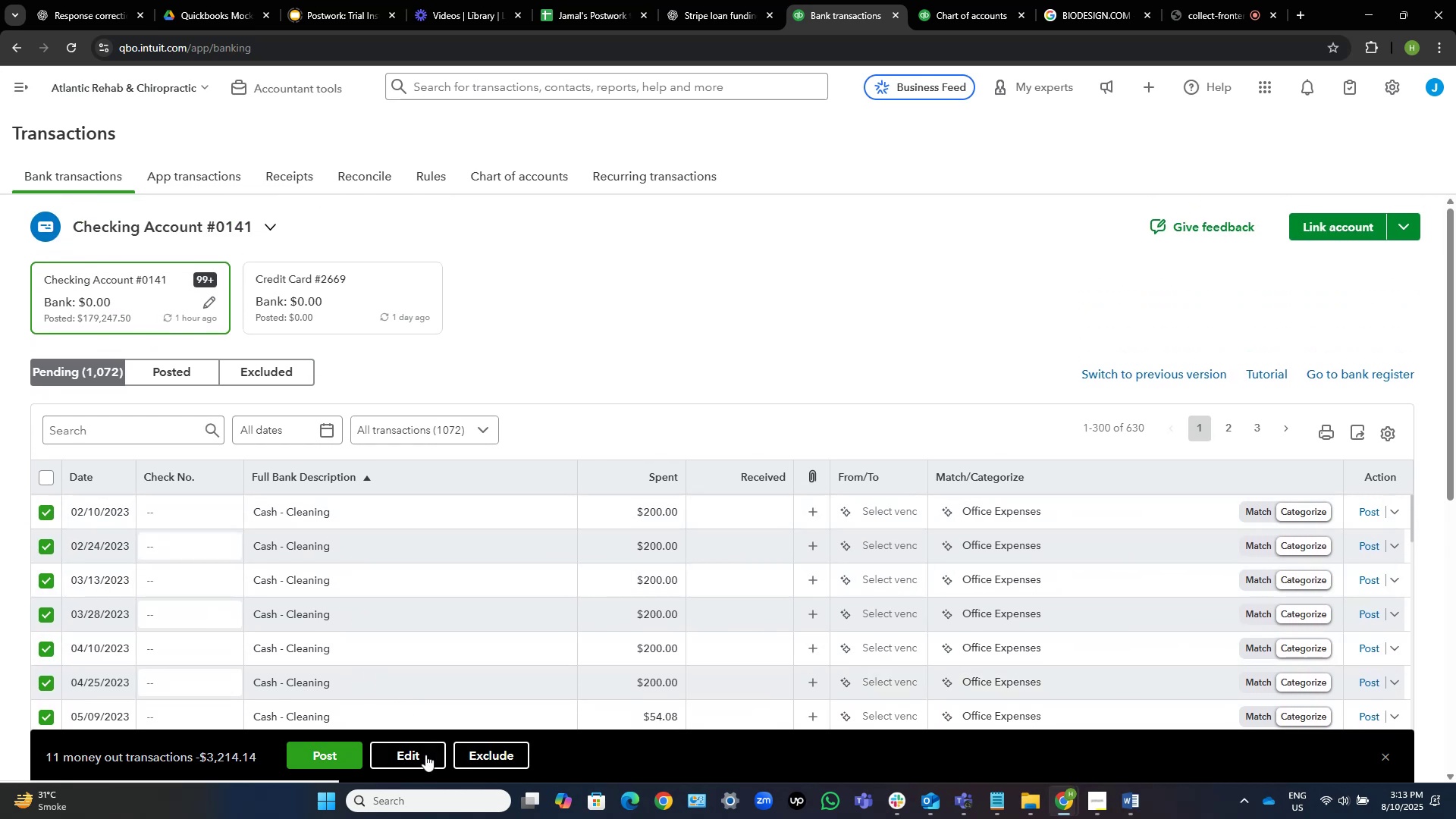 
left_click([423, 755])
 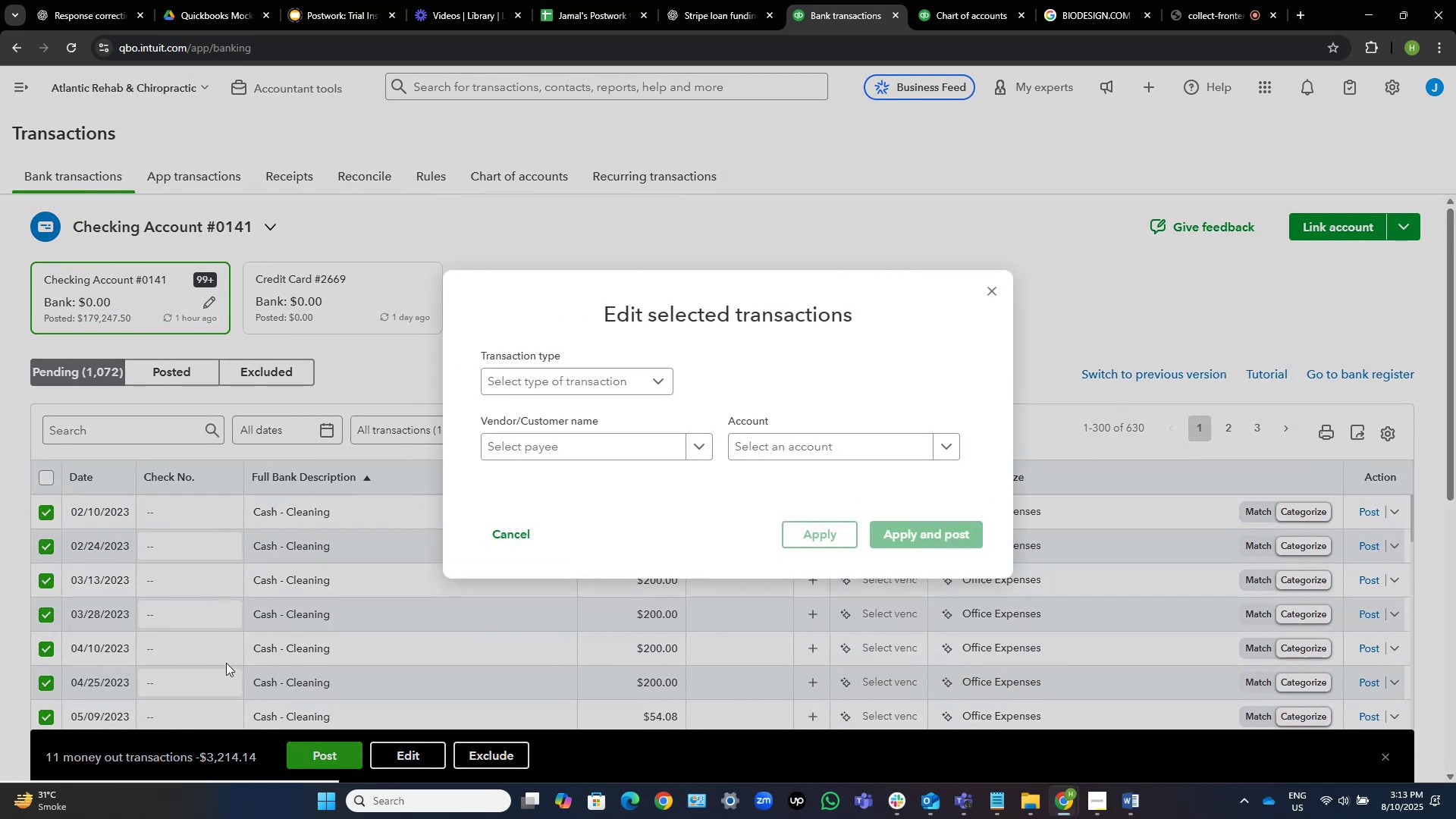 
left_click([597, 449])
 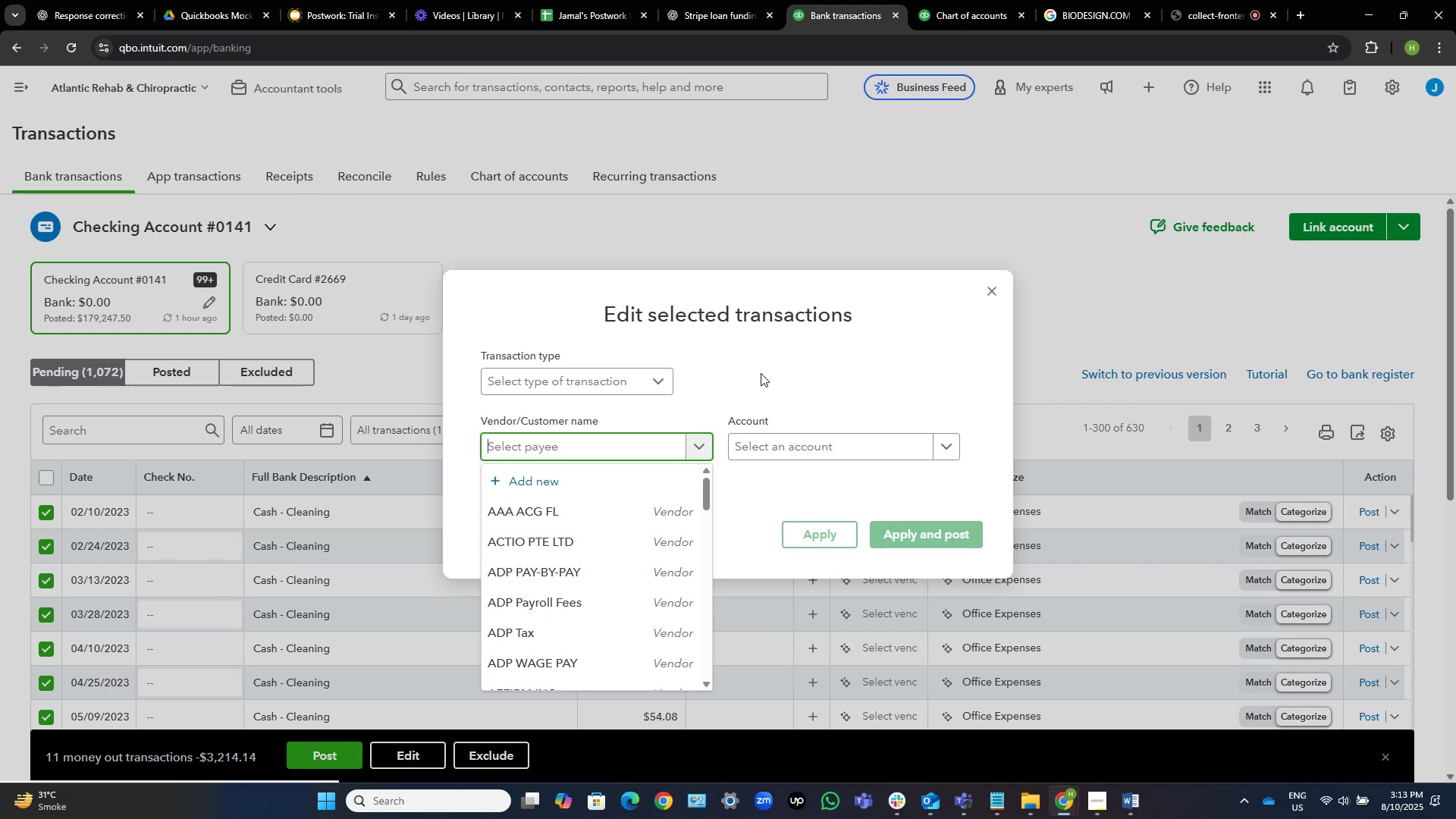 
wait(12.22)
 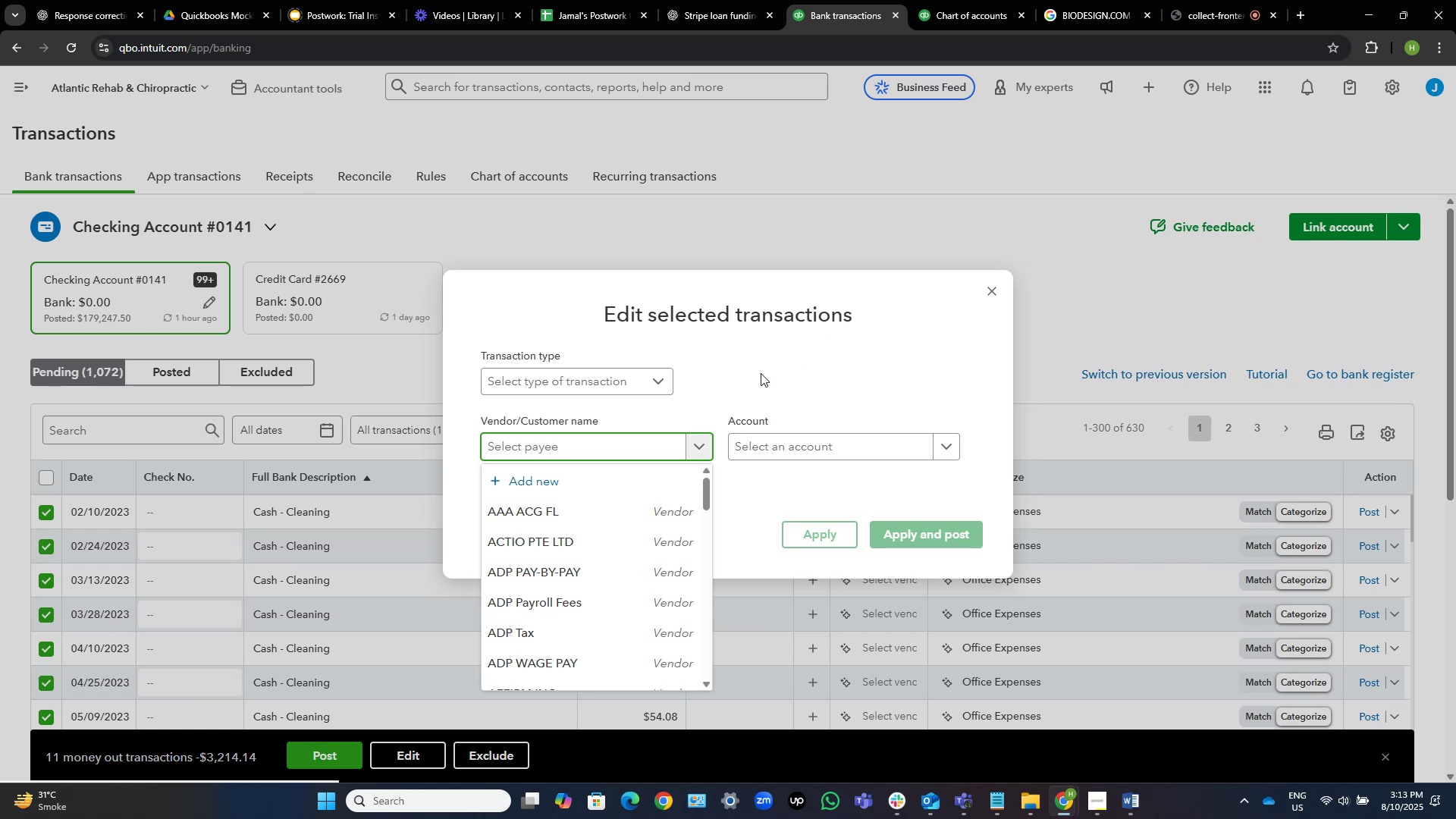 
type(Clea)
 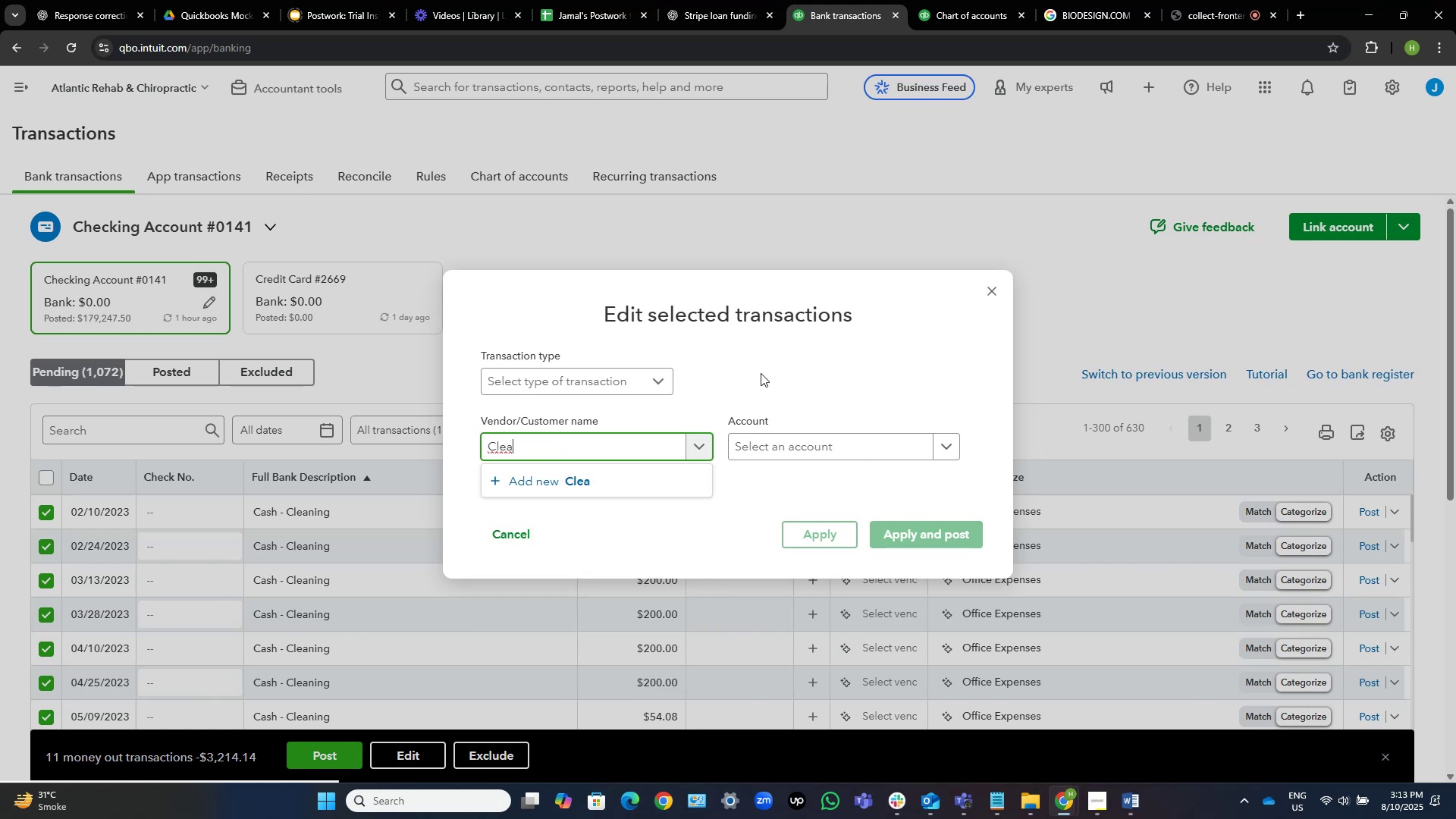 
hold_key(key=Backspace, duration=1.03)
 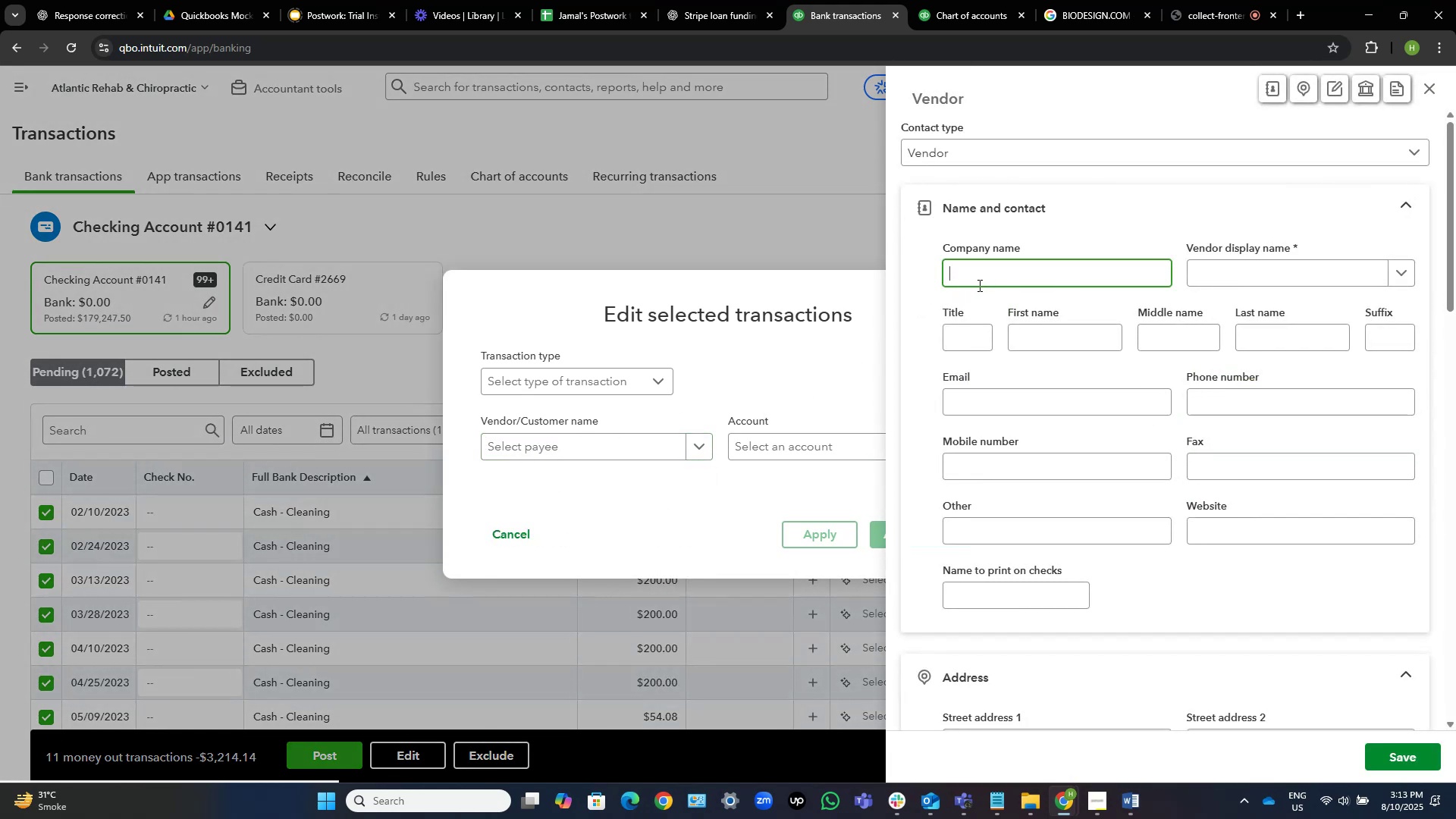 
wait(5.62)
 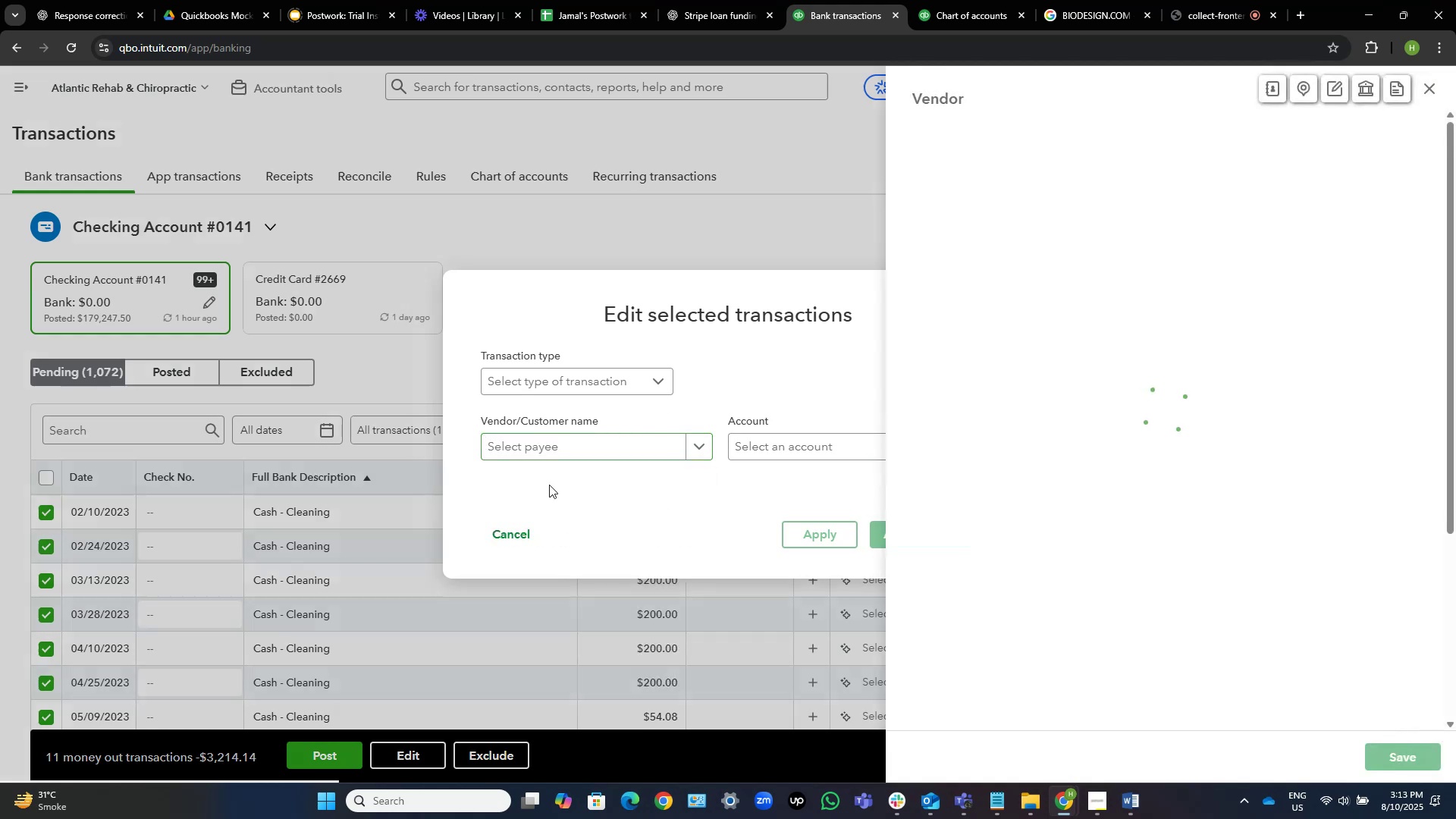 
type(Cl)
 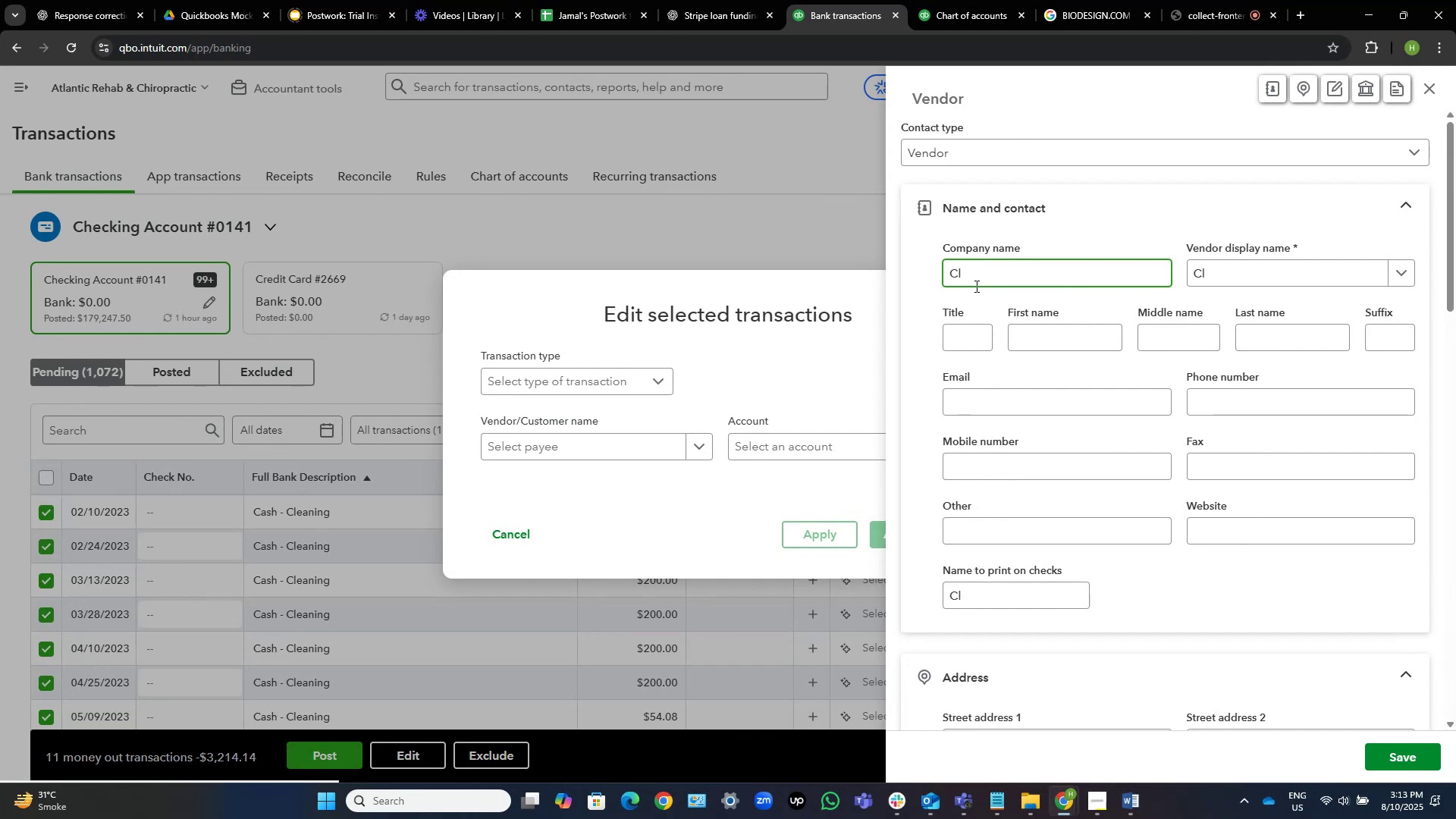 
hold_key(key=E, duration=0.35)
 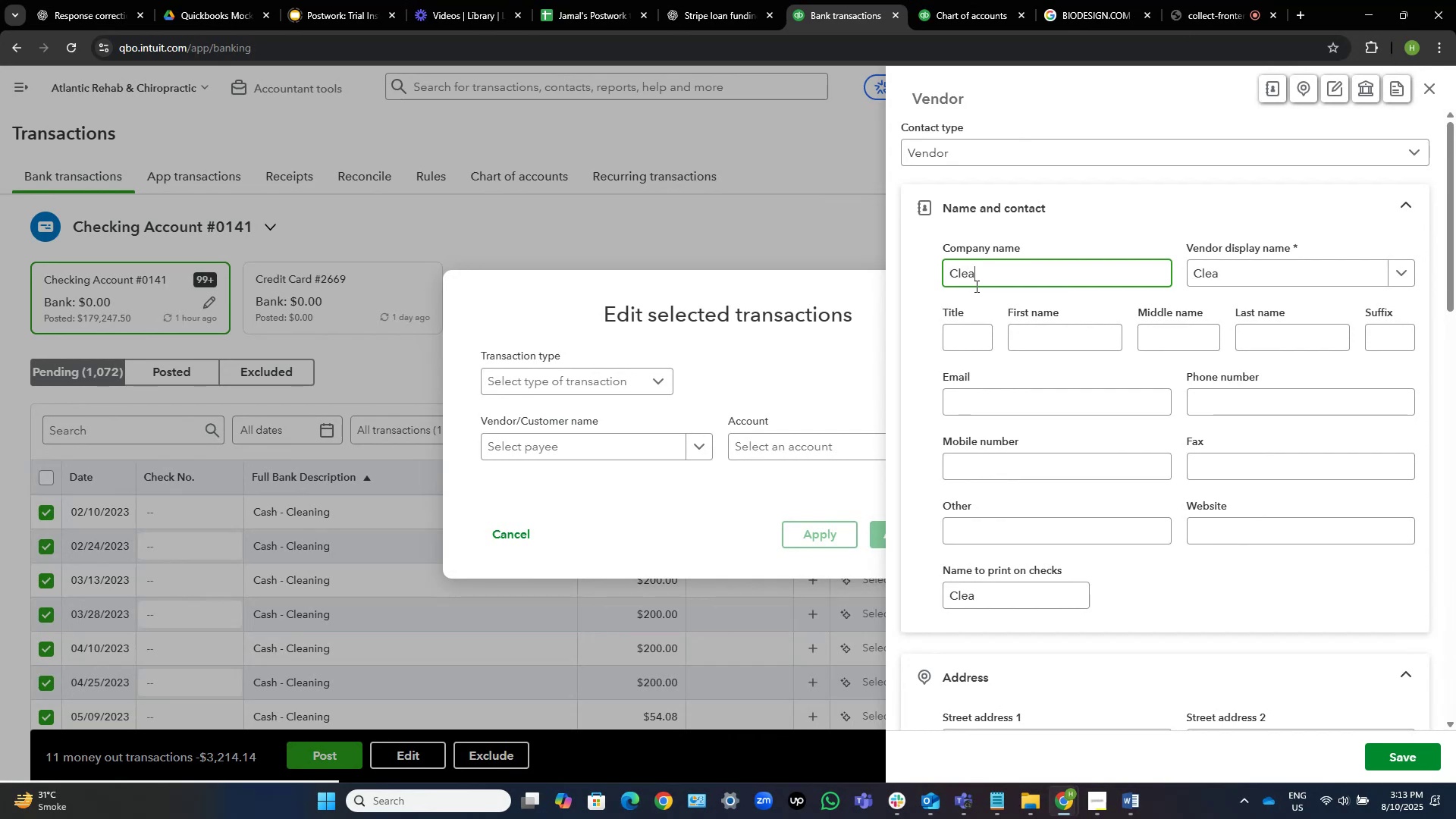 
type(aning)
 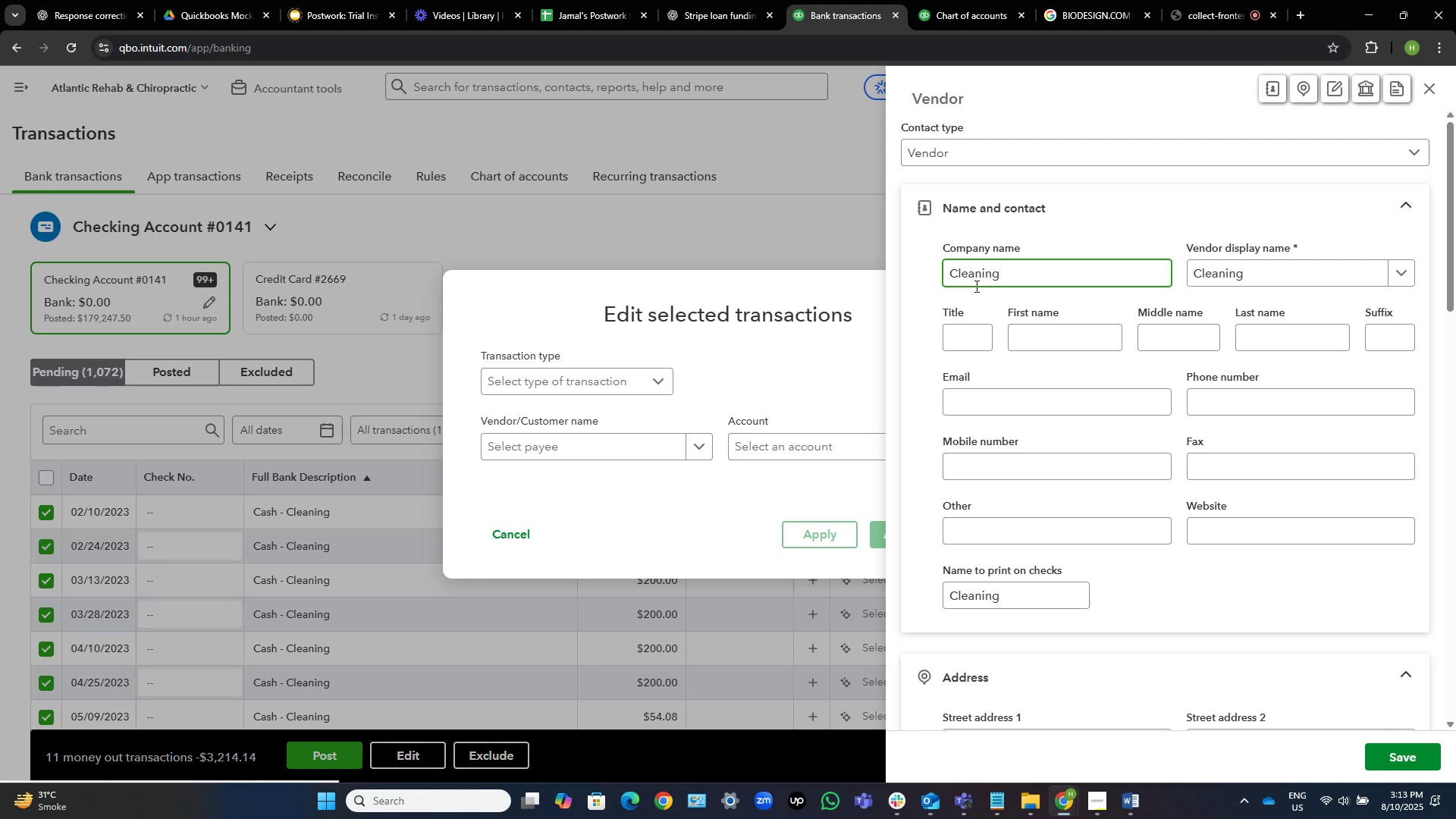 
wait(11.6)
 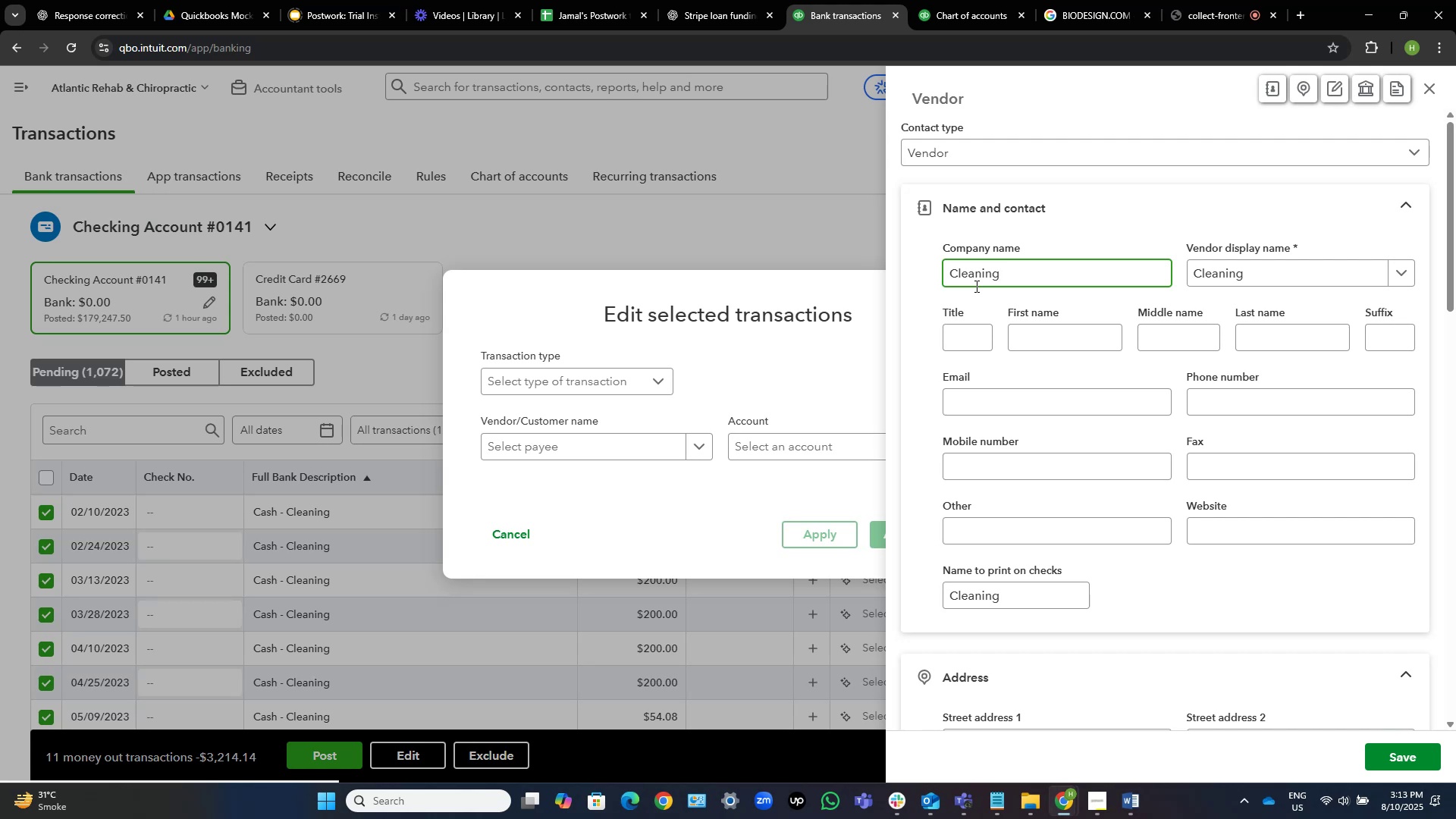 
left_click([1401, 761])
 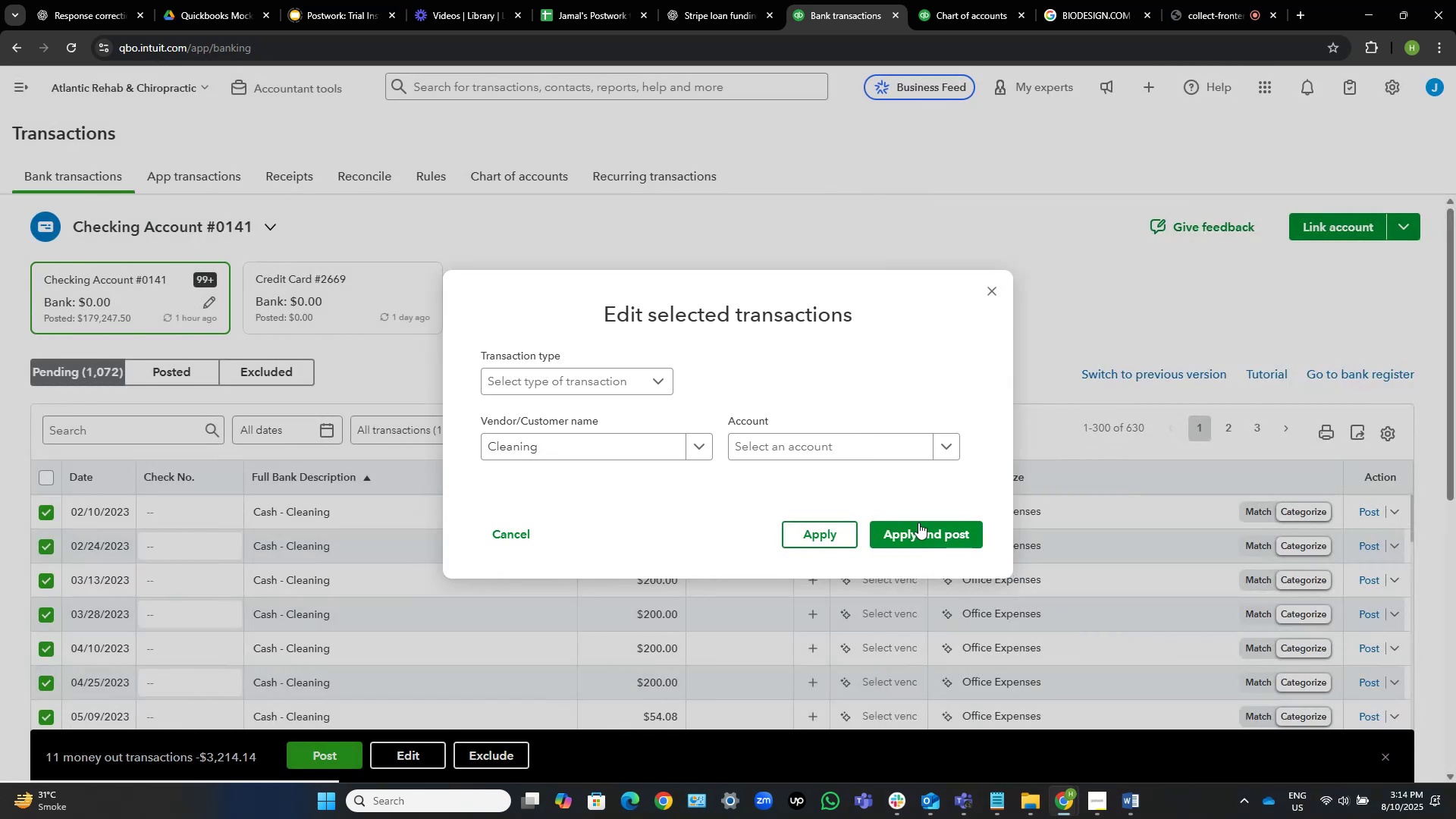 
left_click([830, 444])
 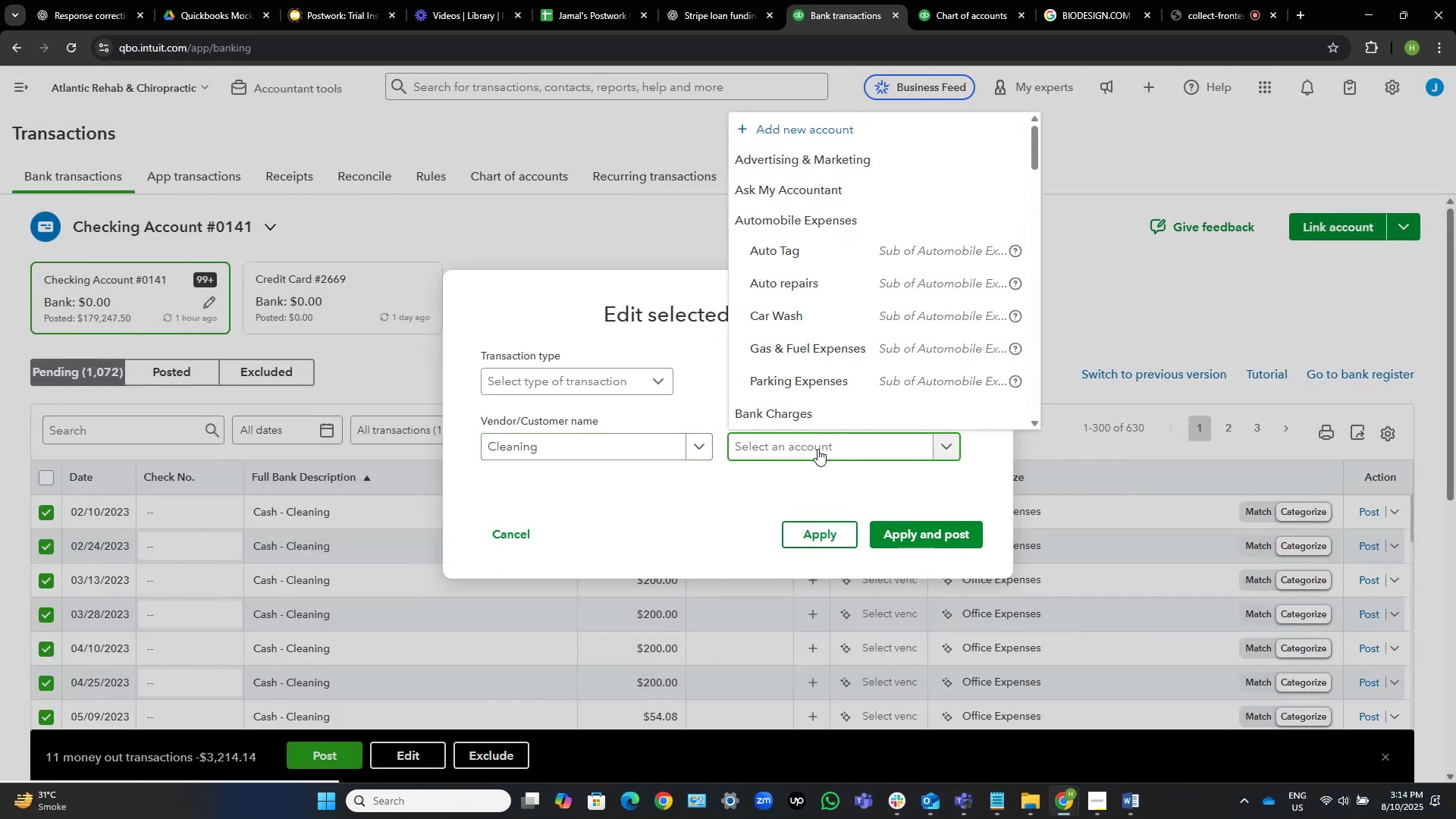 
type(jn)
 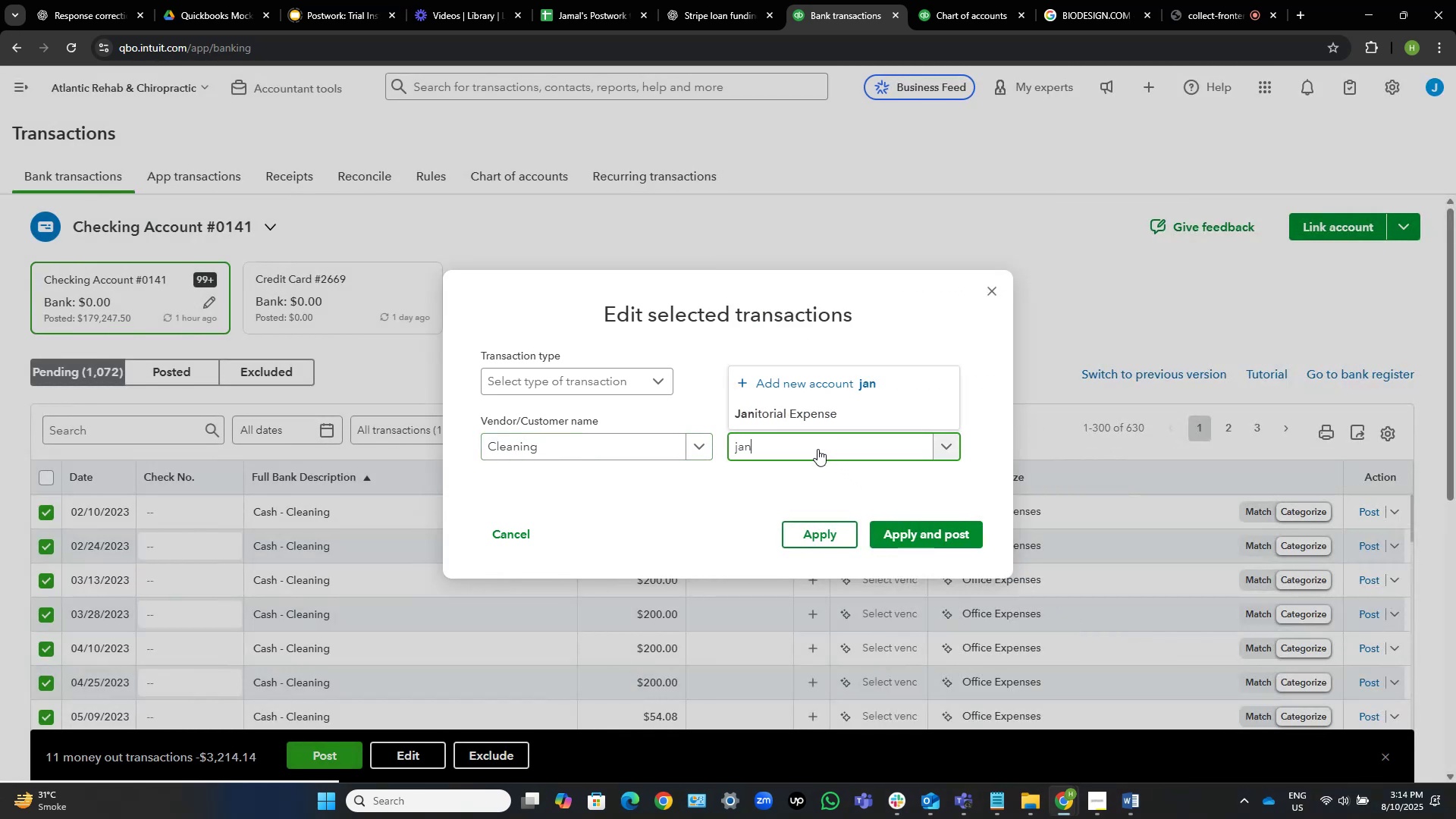 
hold_key(key=A, duration=0.34)
 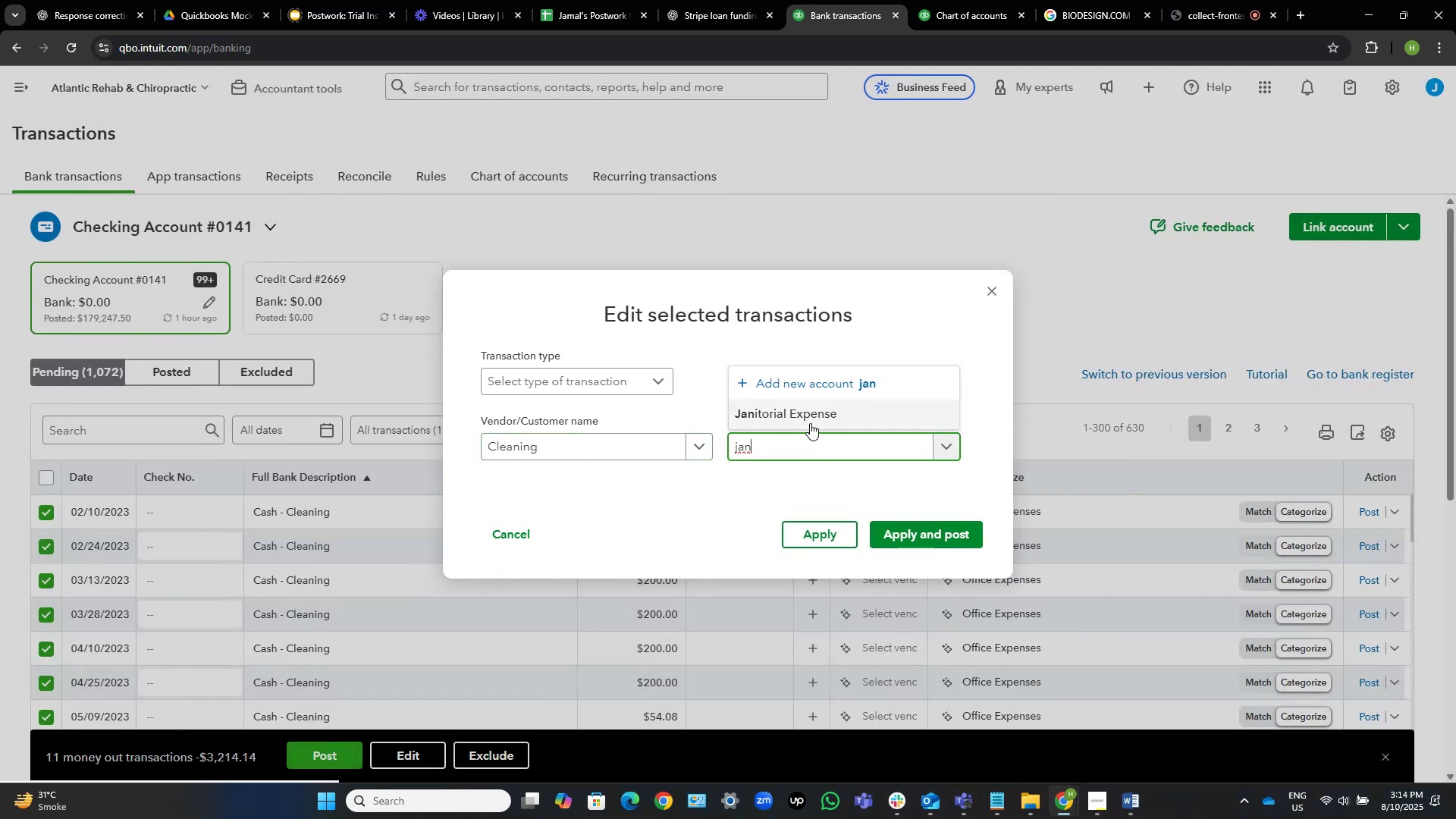 
left_click([817, 419])
 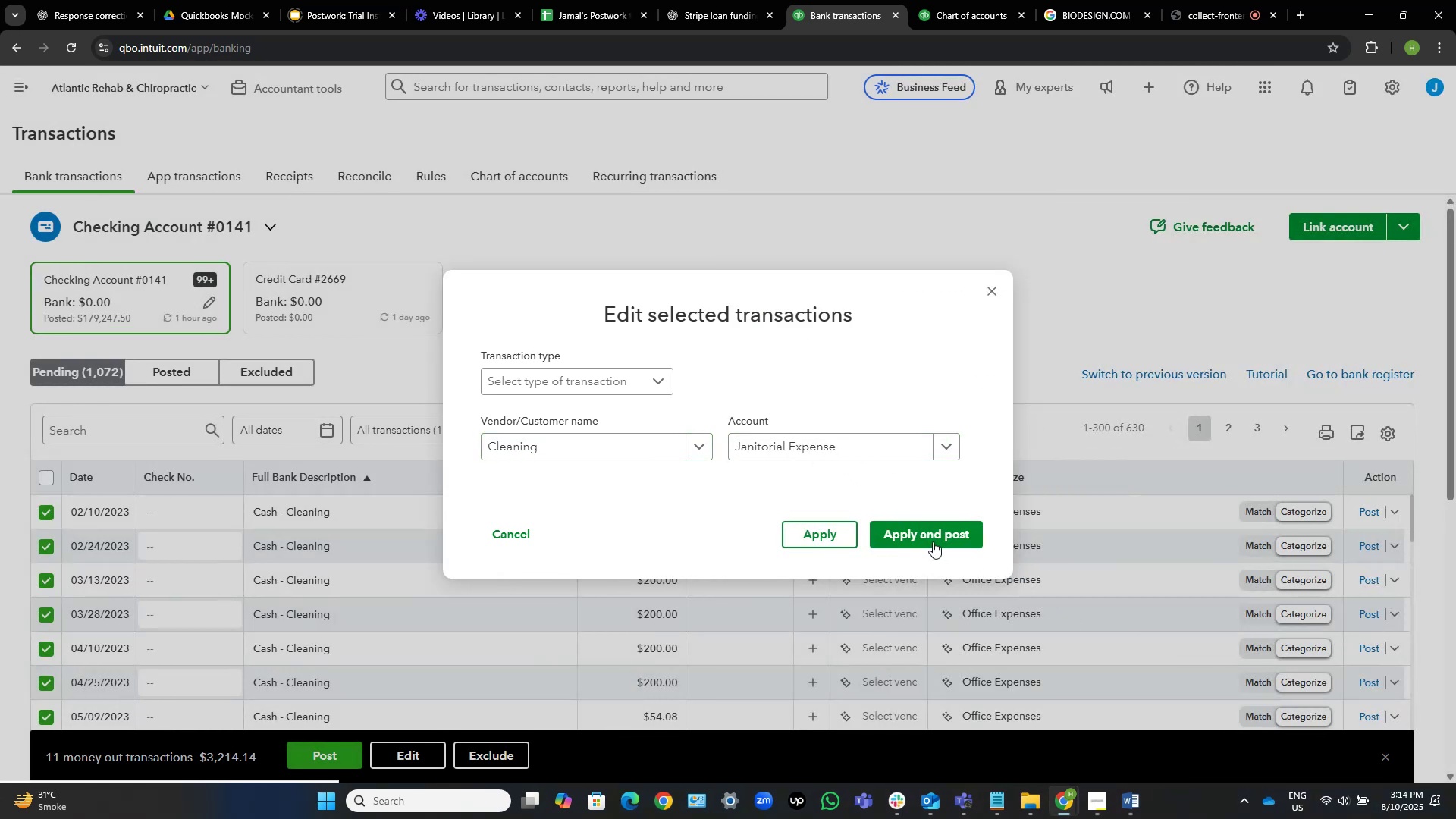 
left_click([933, 540])
 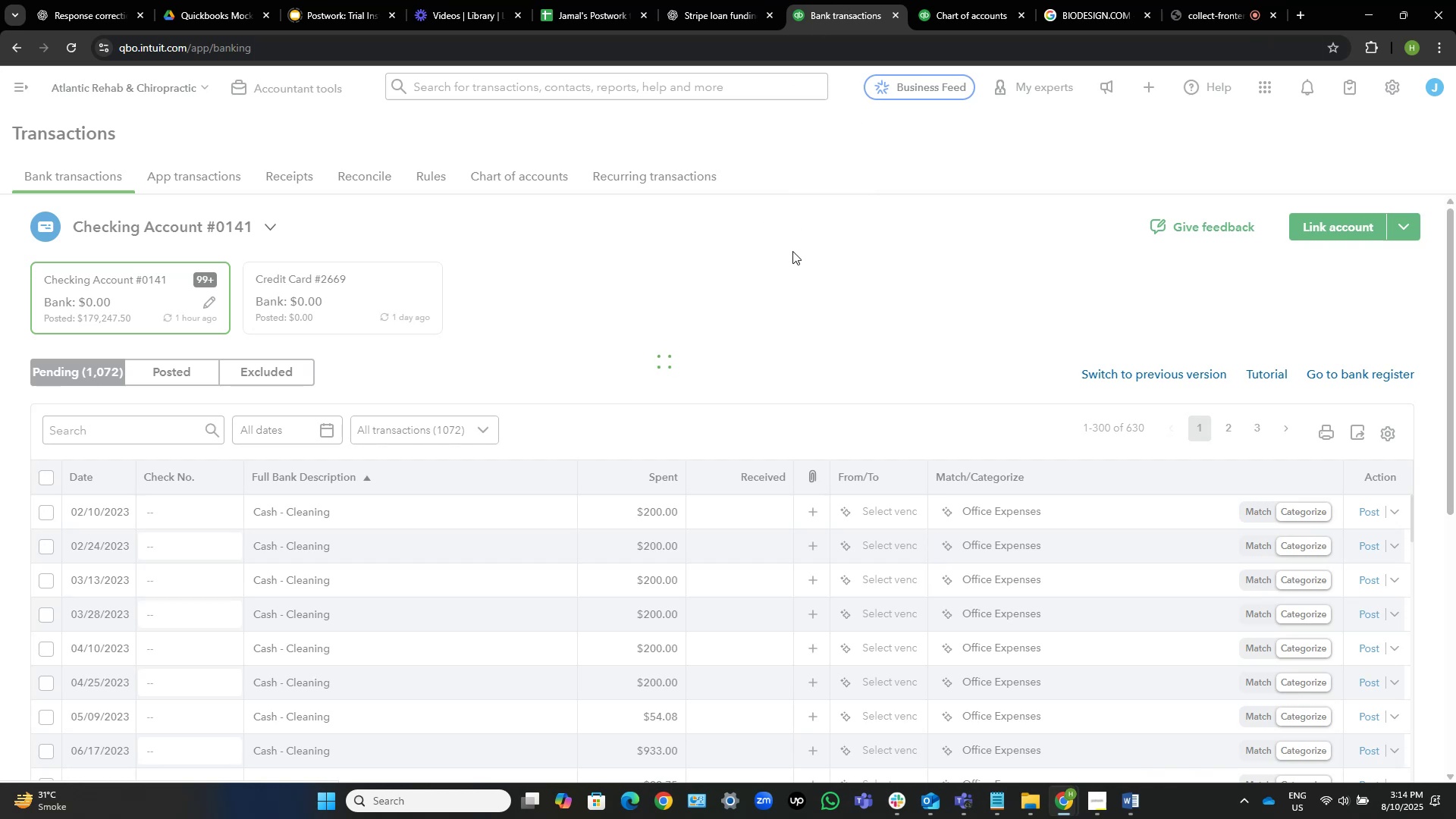 
wait(6.09)
 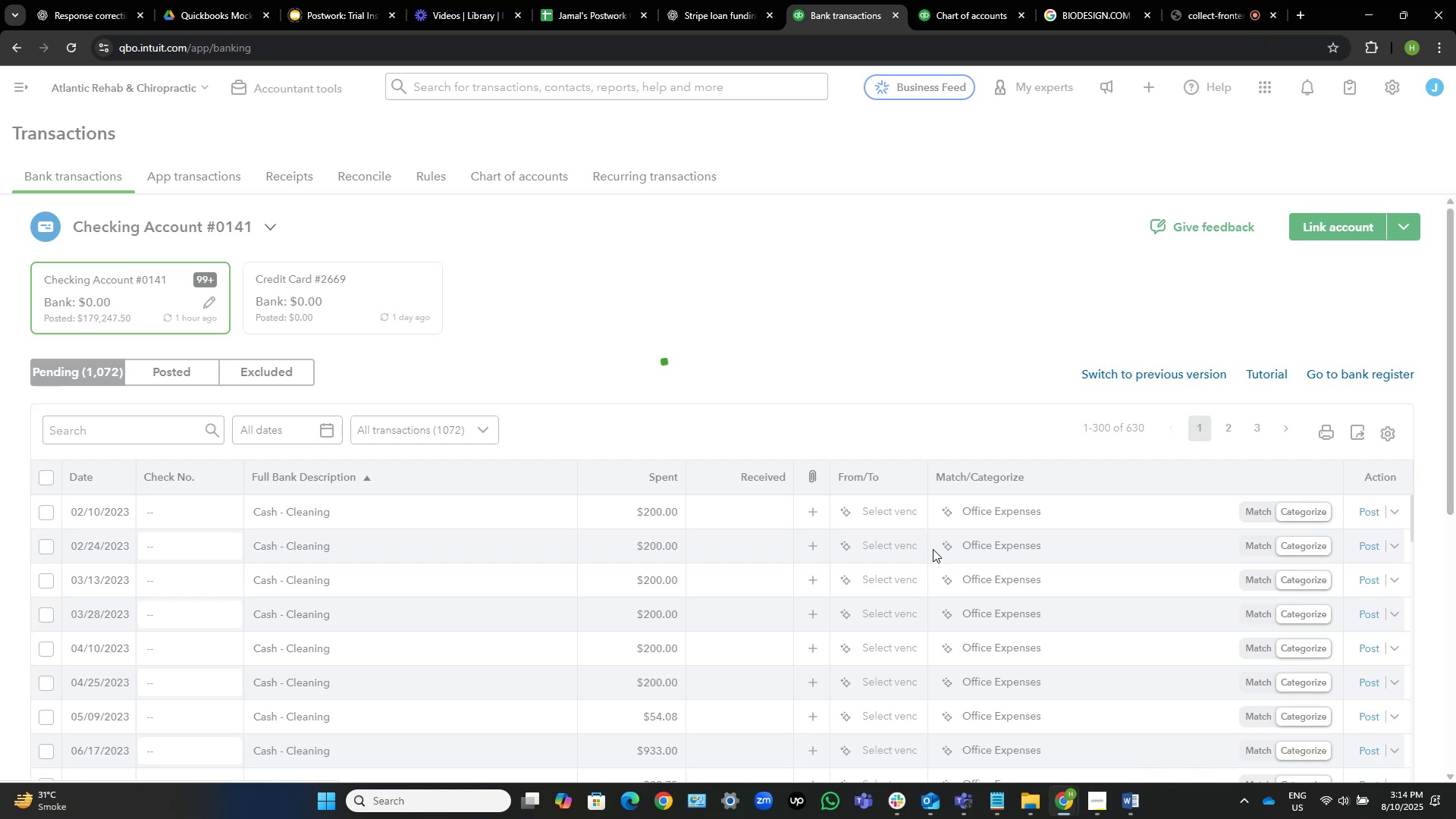 
scroll: coordinate [673, 337], scroll_direction: down, amount: 3.0
 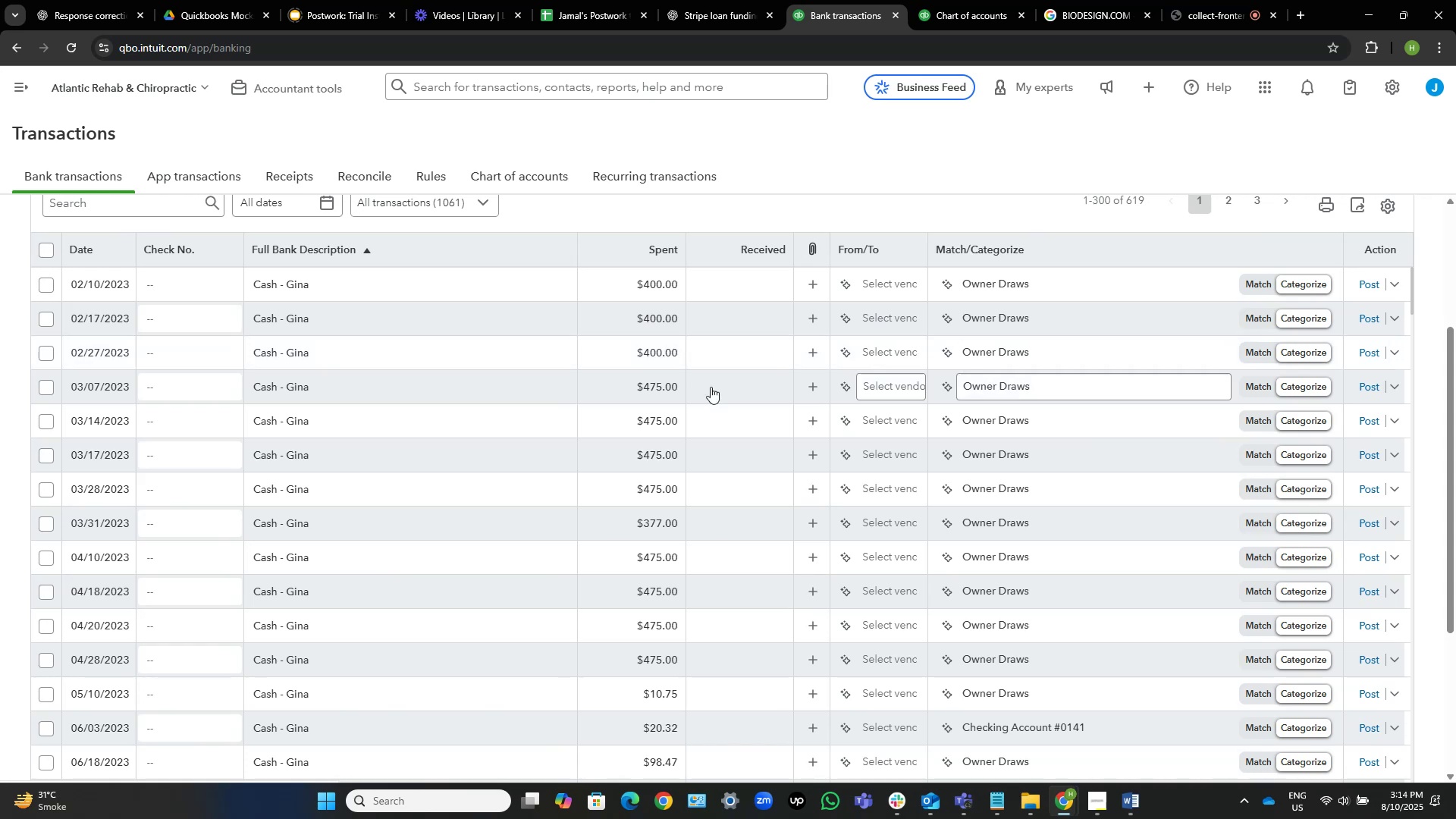 
mouse_move([1065, 717])
 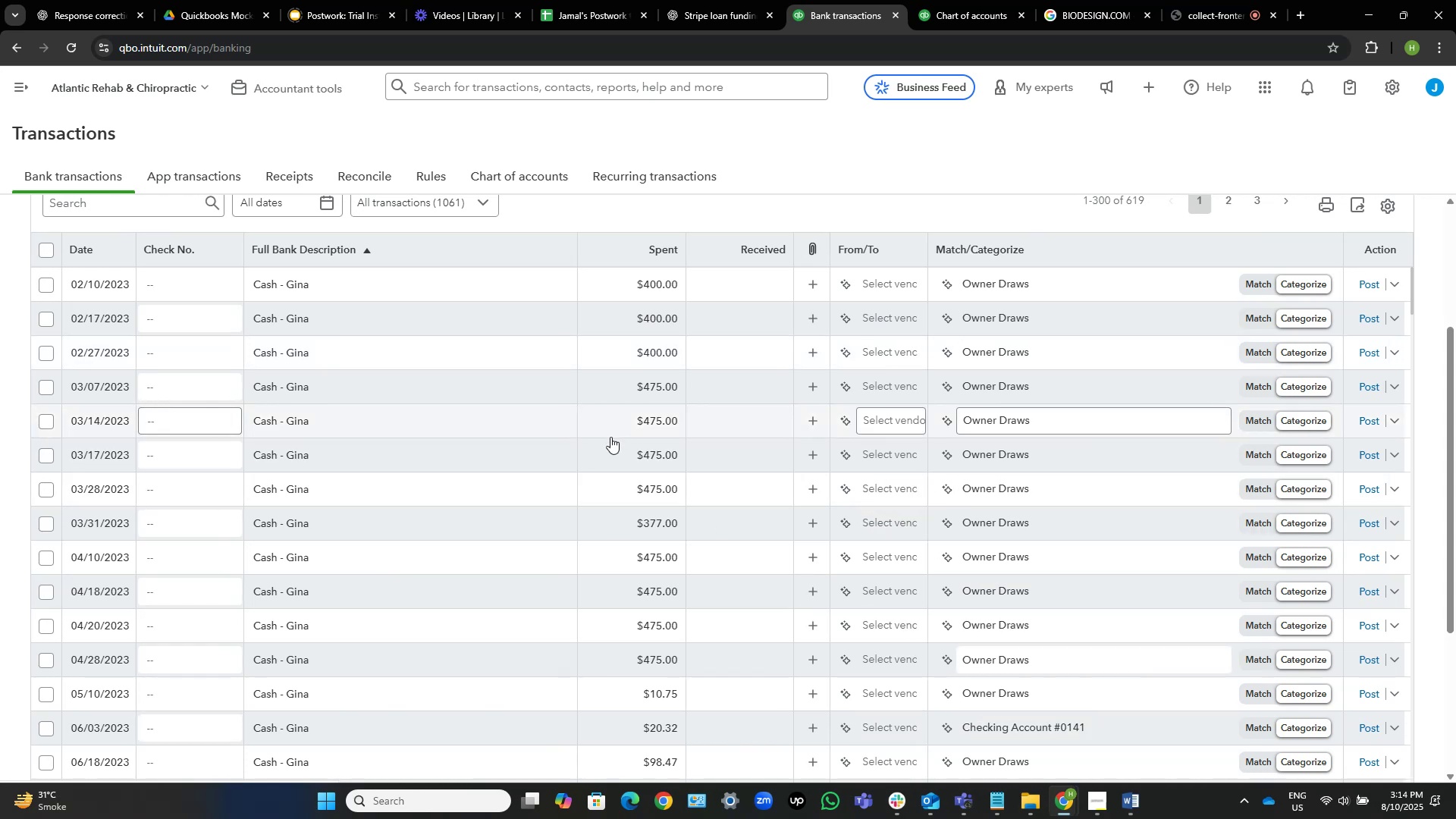 
scroll: coordinate [347, 577], scroll_direction: down, amount: 11.0
 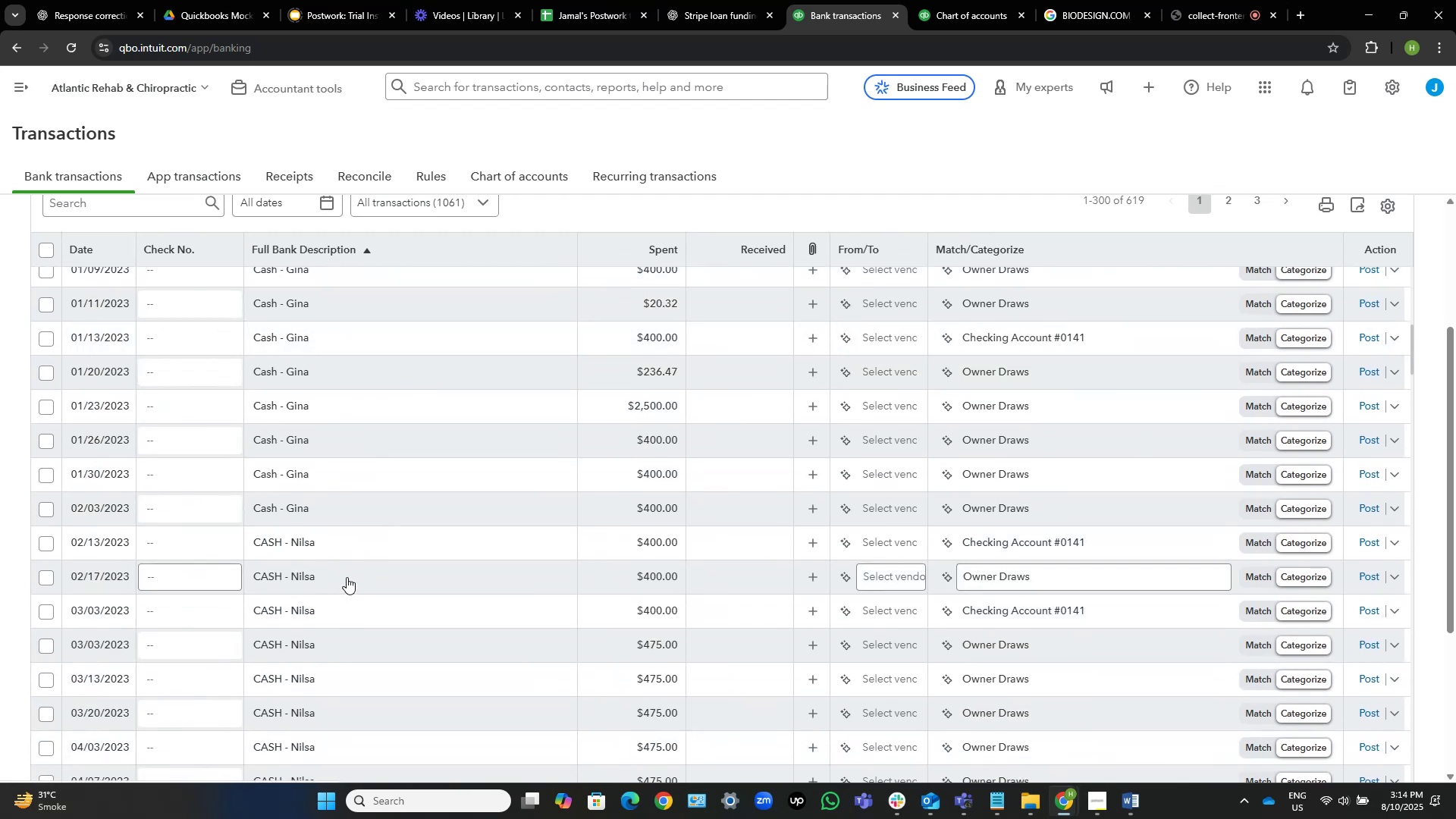 
scroll: coordinate [397, 455], scroll_direction: up, amount: 22.0
 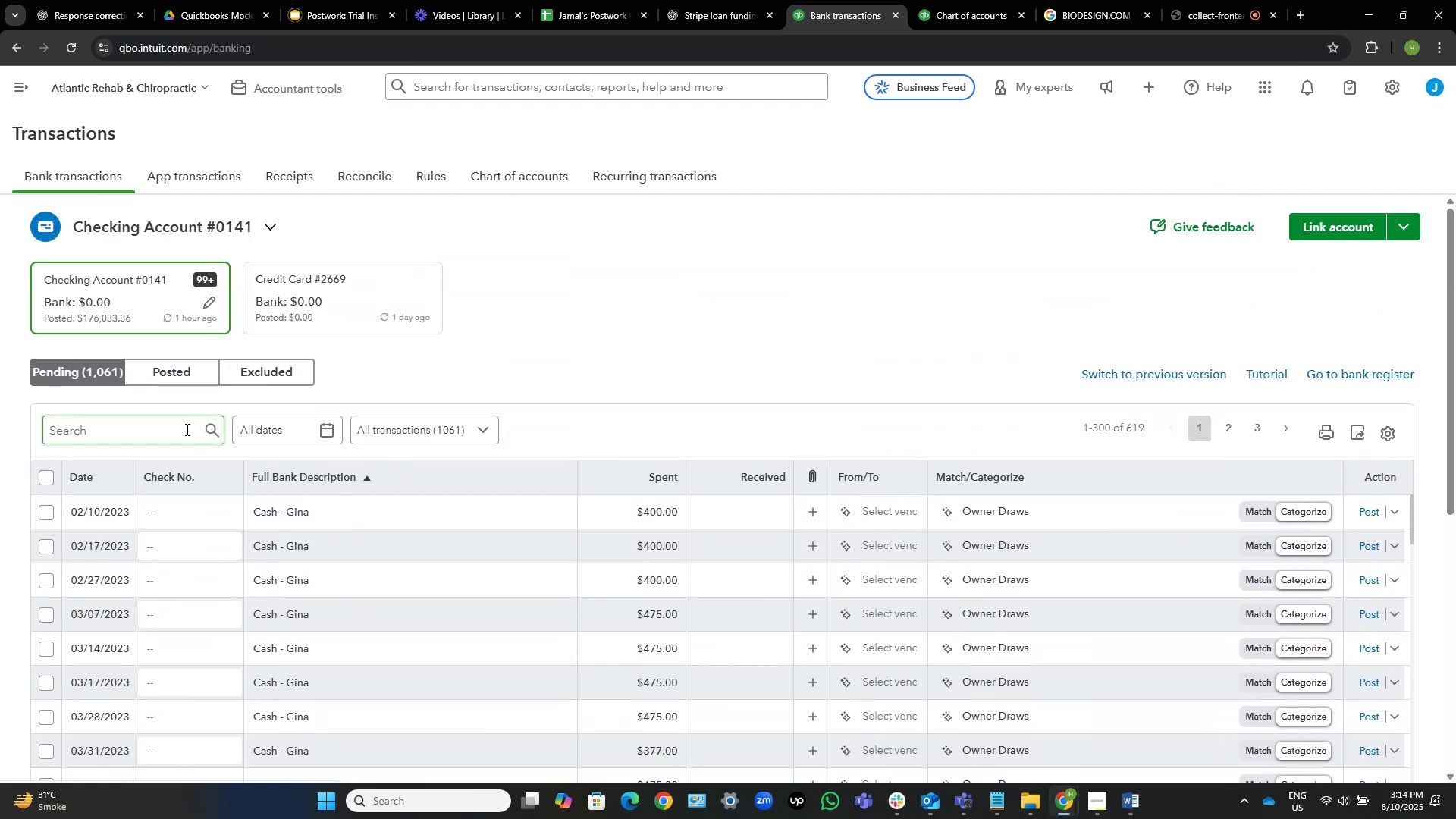 
left_click([177, 429])
 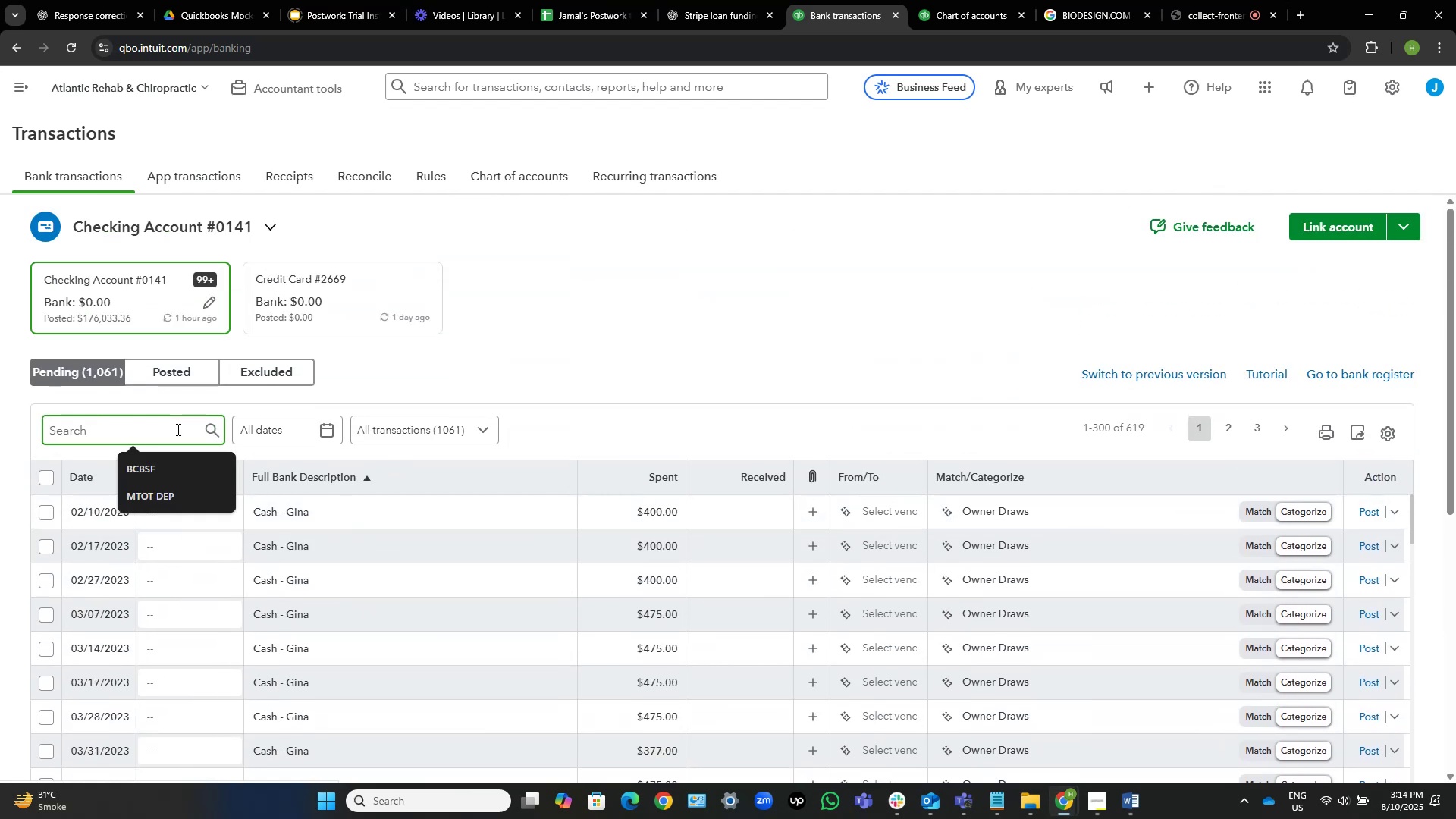 
type(gin)
 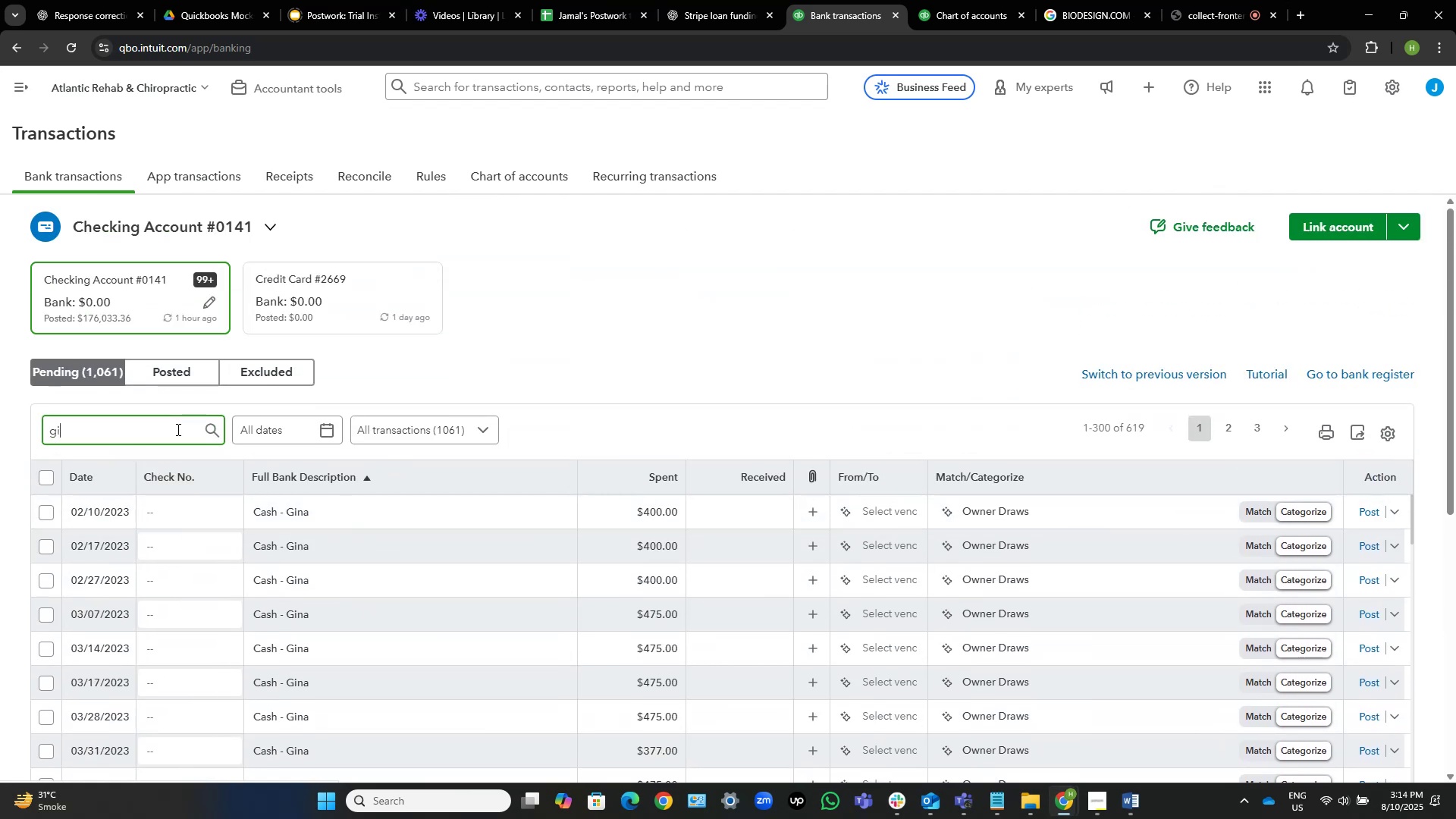 
hold_key(key=A, duration=0.32)
 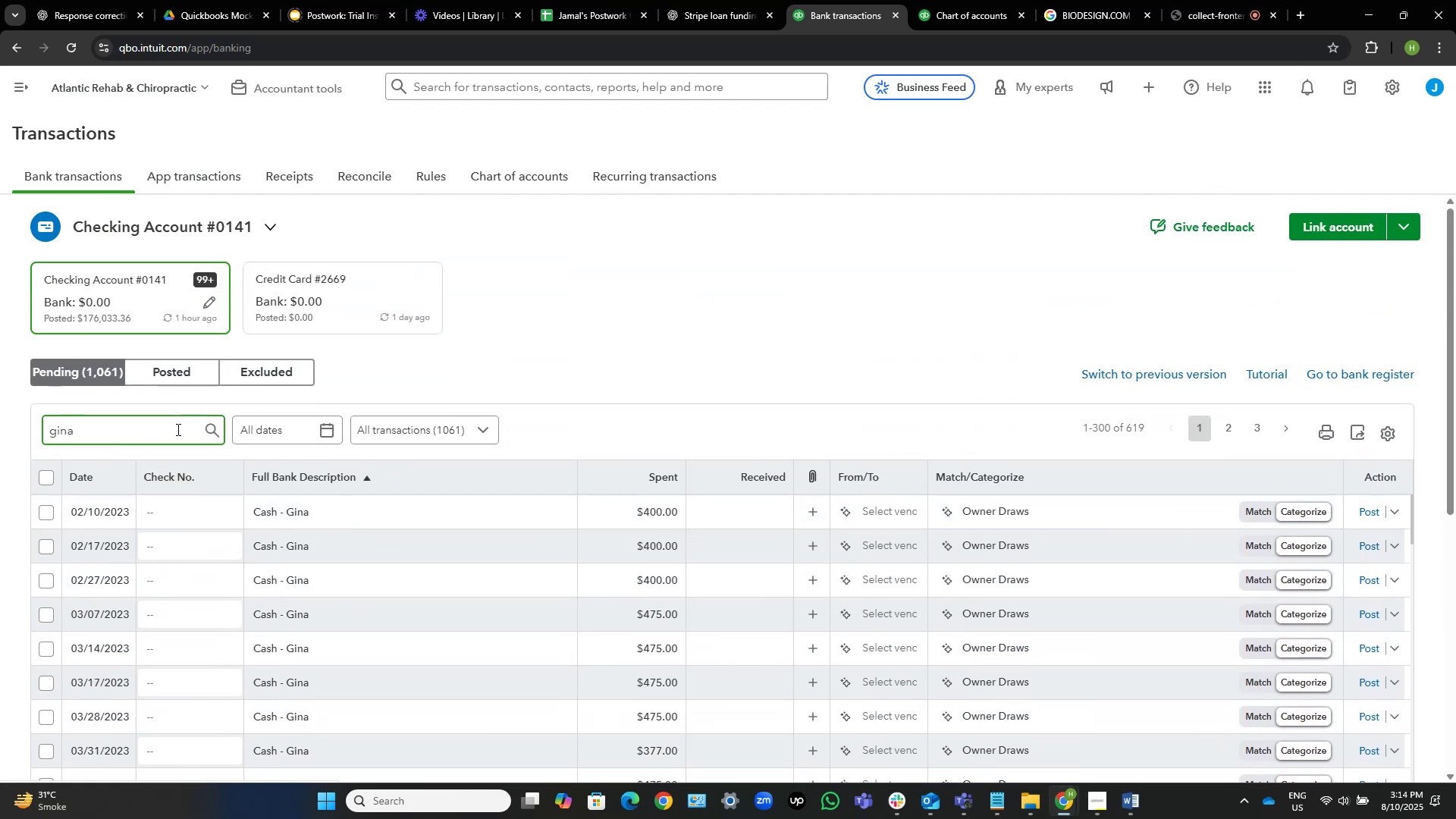 
key(Enter)
 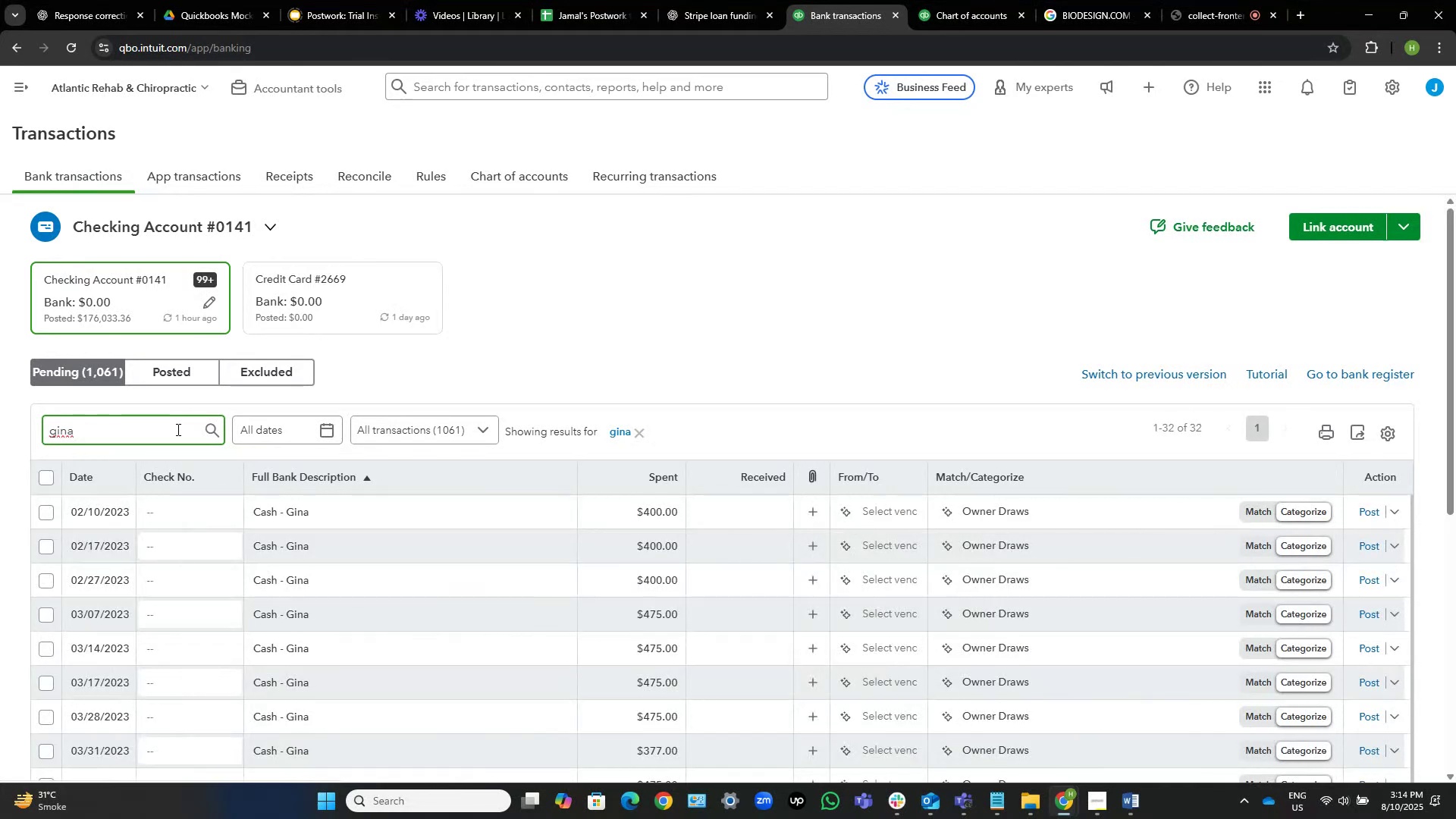 
wait(6.23)
 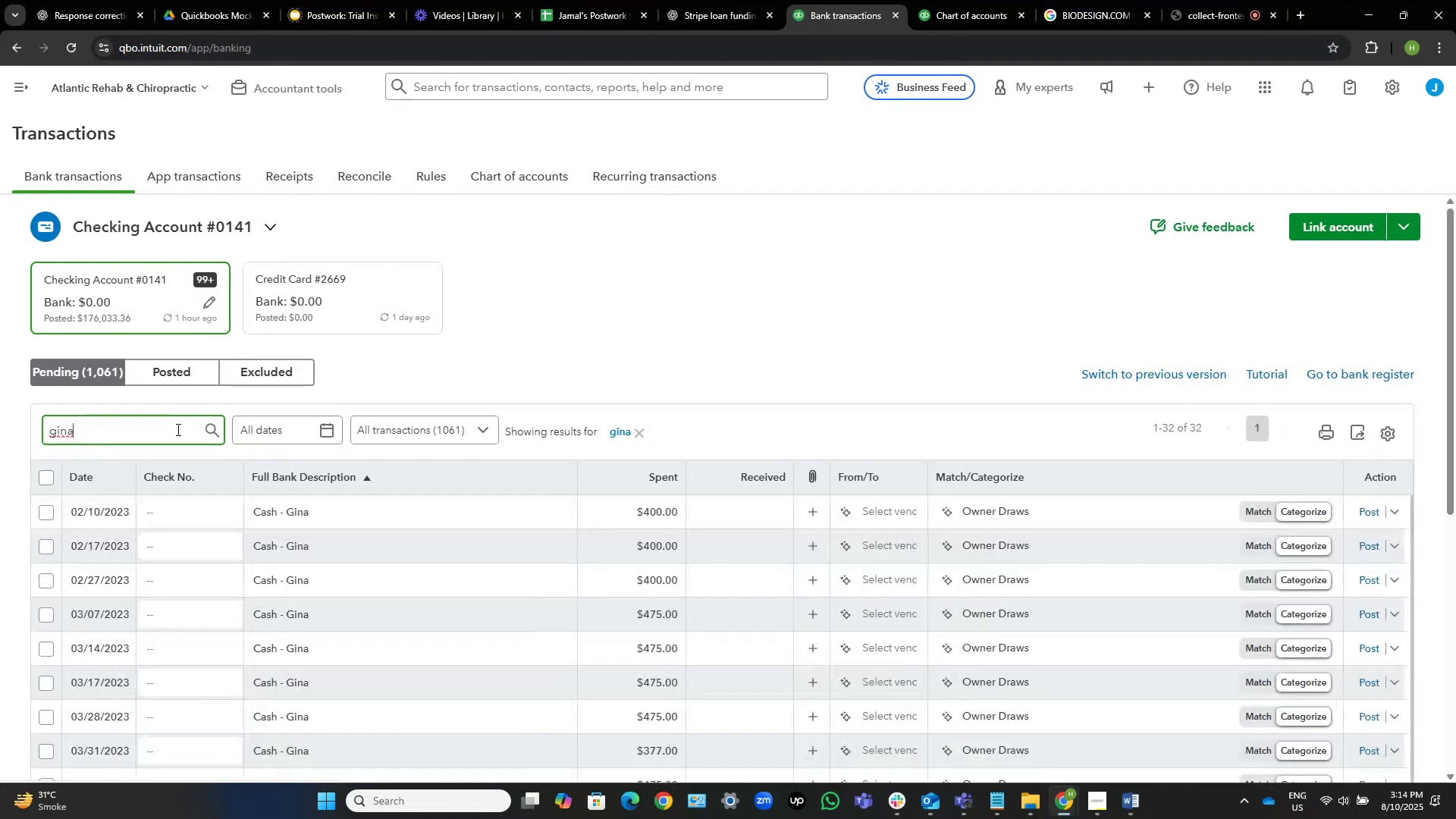 
scroll: coordinate [595, 507], scroll_direction: down, amount: 23.0
 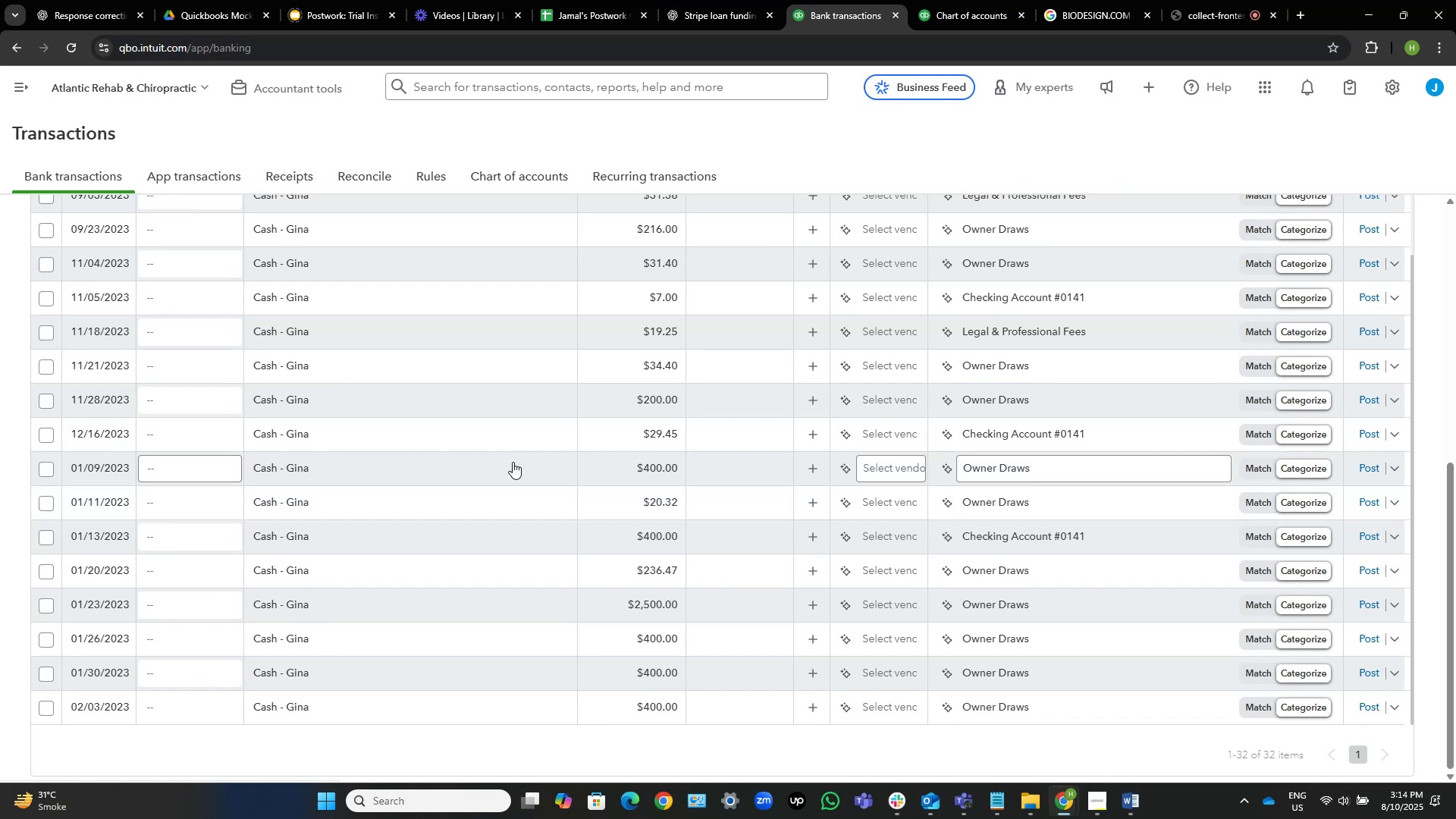 
scroll: coordinate [416, 429], scroll_direction: up, amount: 8.0
 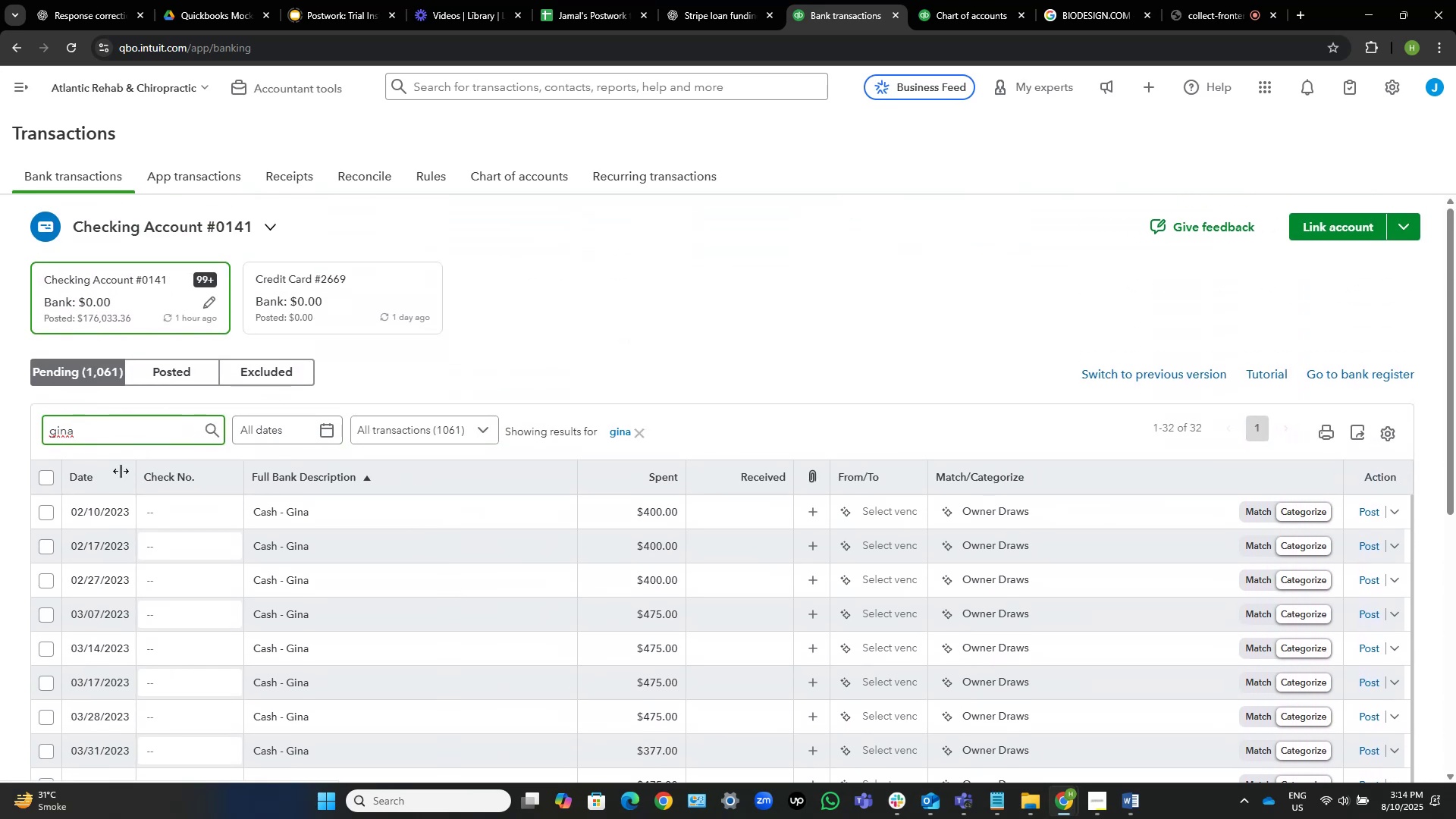 
left_click([43, 475])
 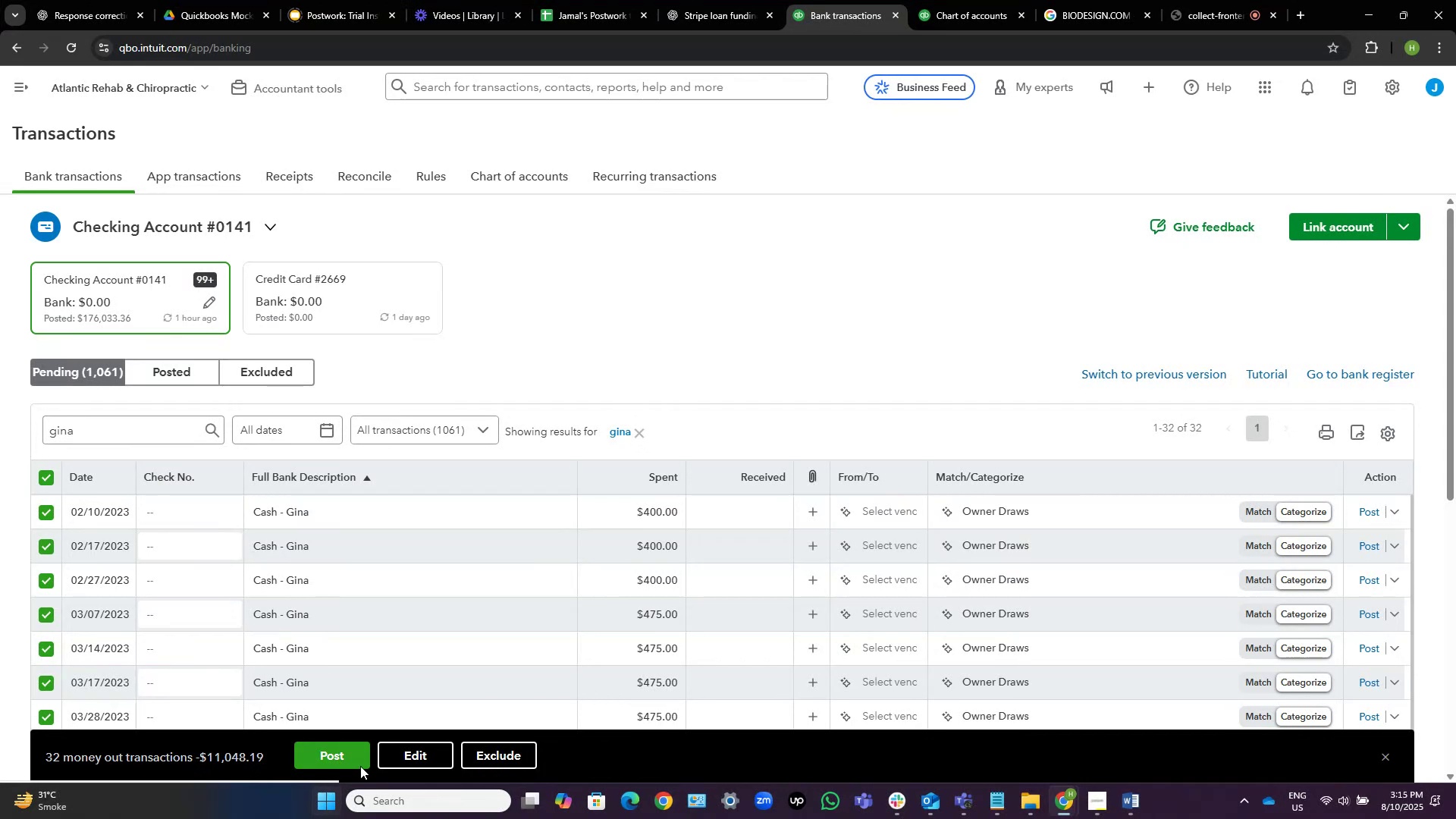 
wait(7.13)
 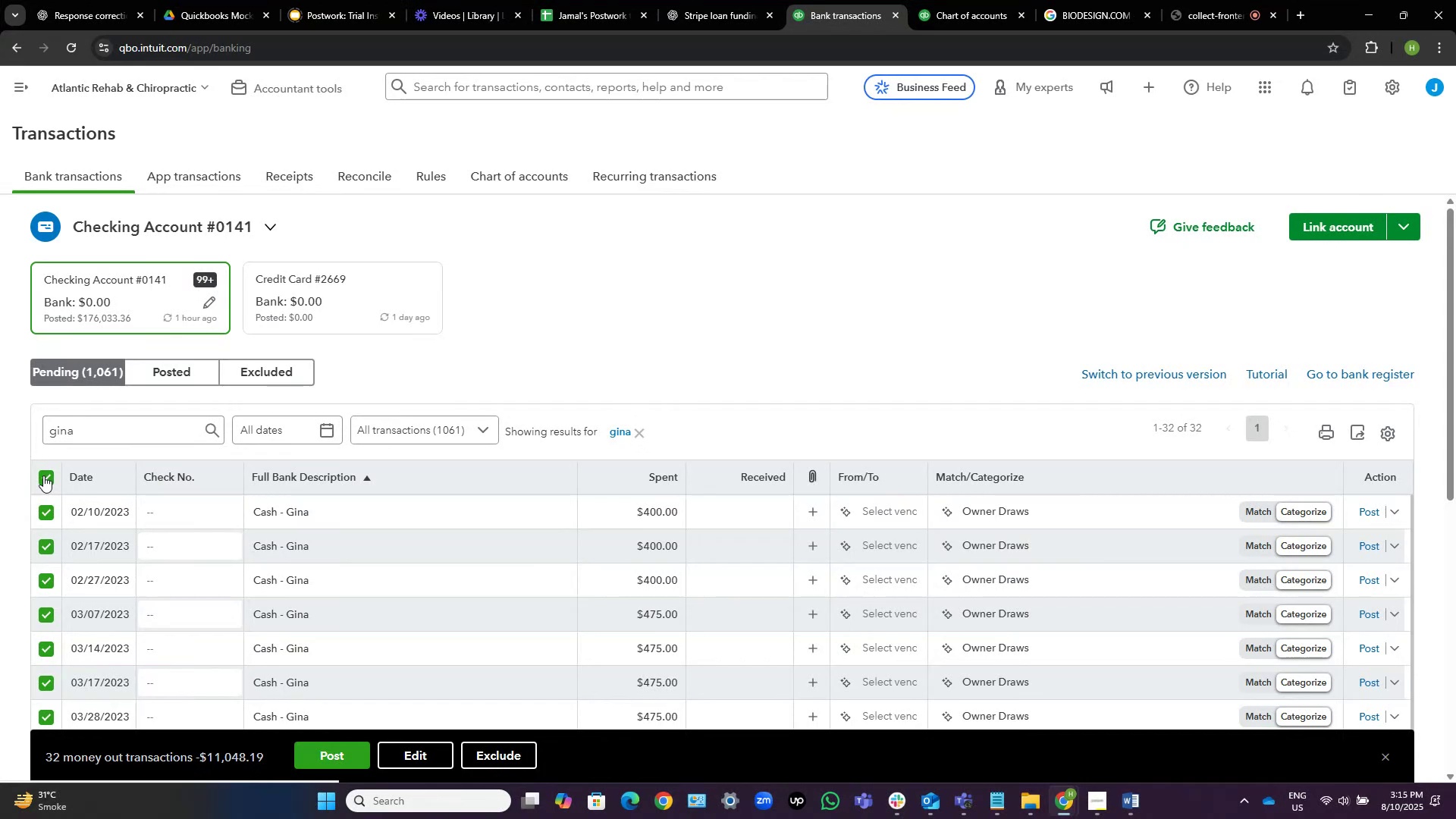 
left_click([419, 761])
 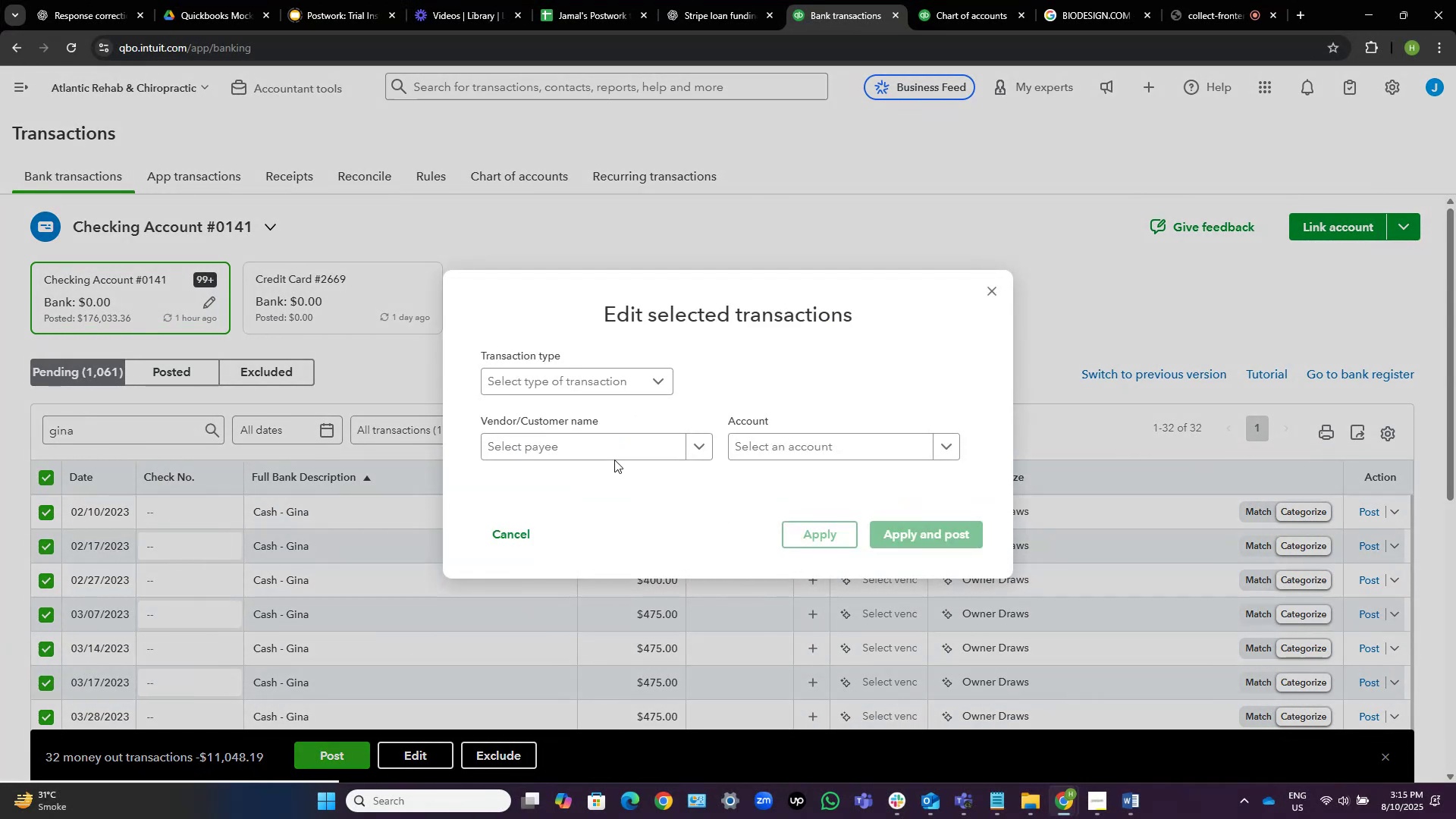 
left_click([618, 453])
 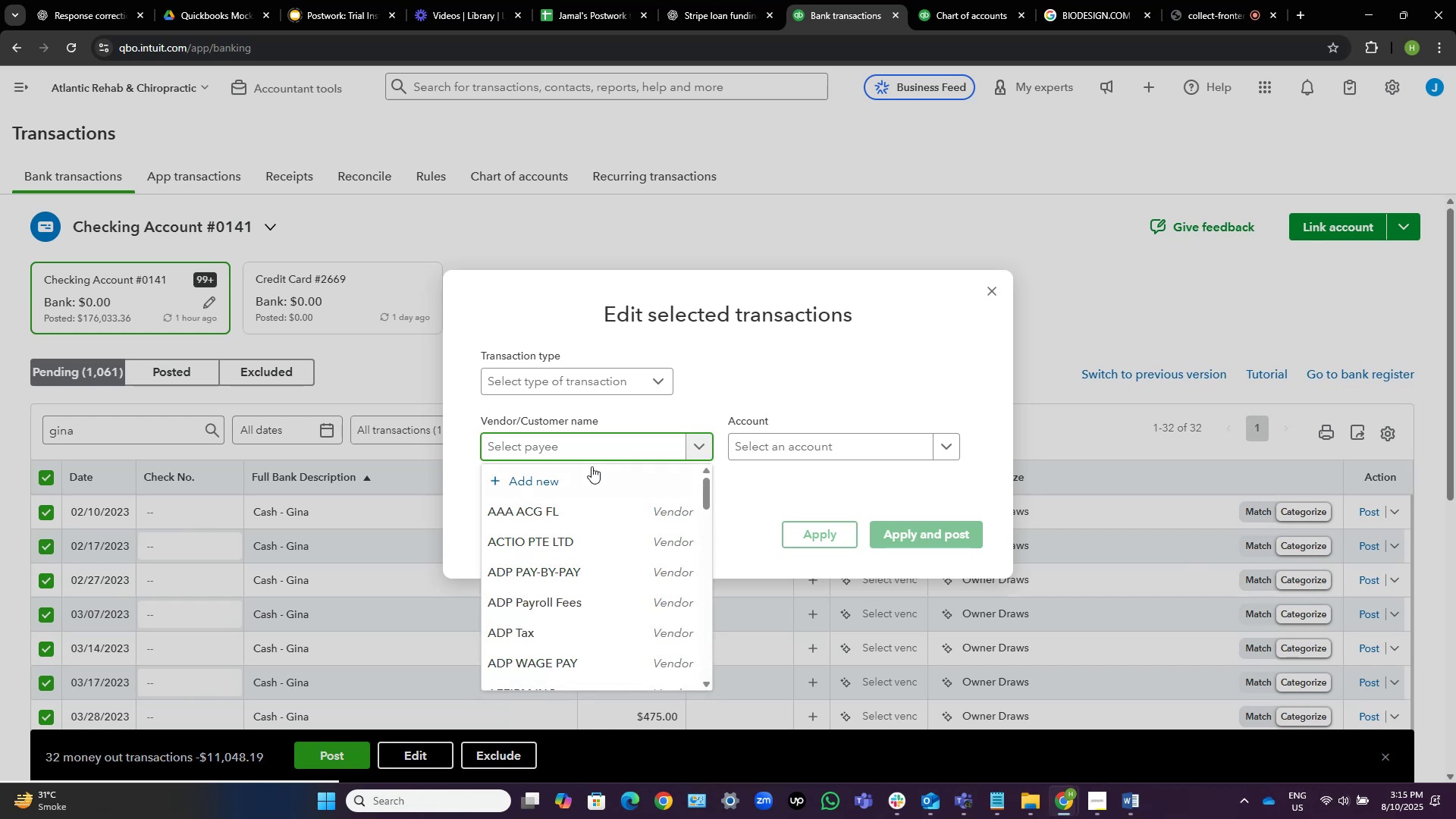 
left_click([592, 466])
 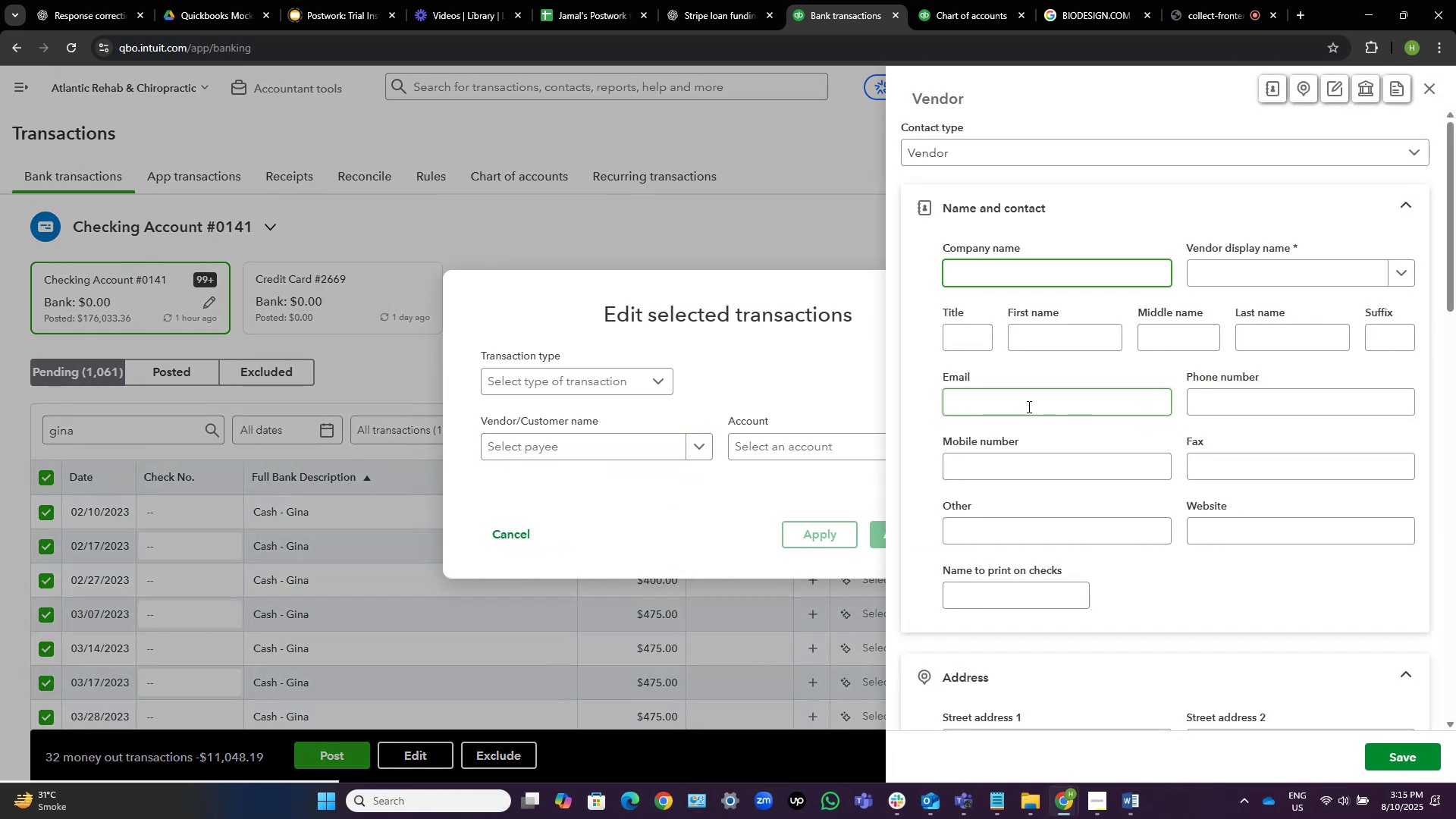 
type(Gina)
 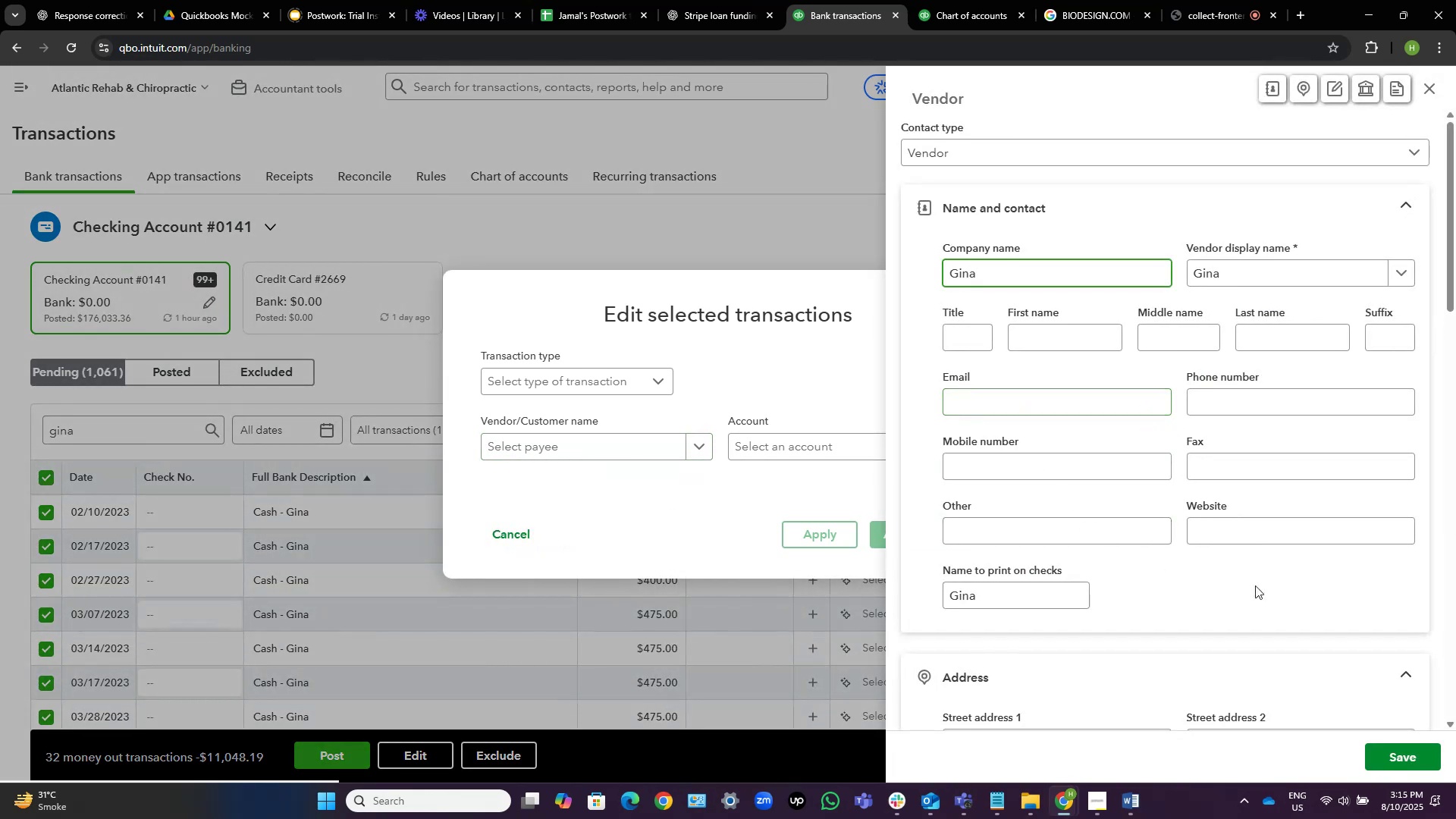 
left_click([1392, 759])
 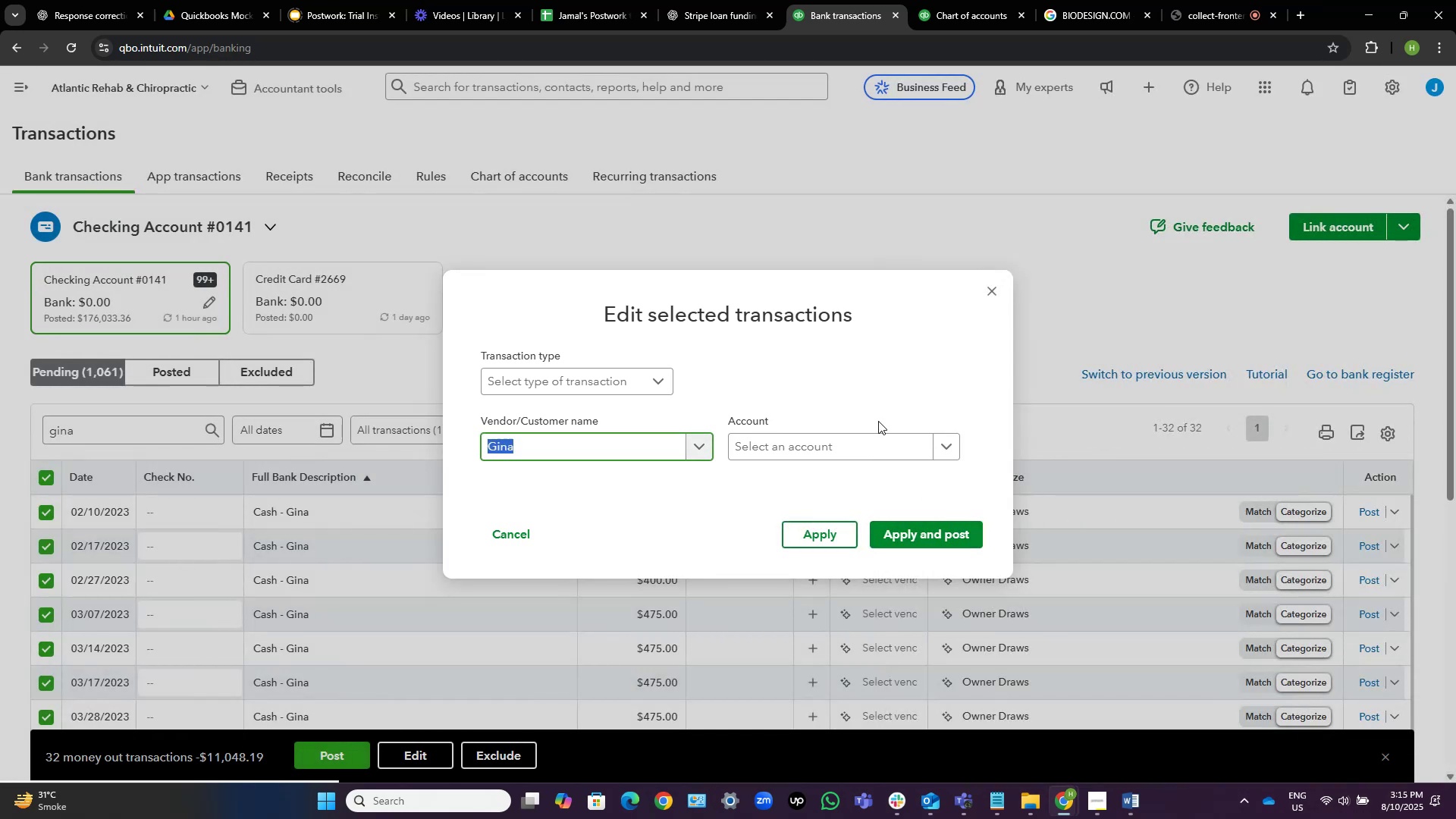 
left_click([838, 444])
 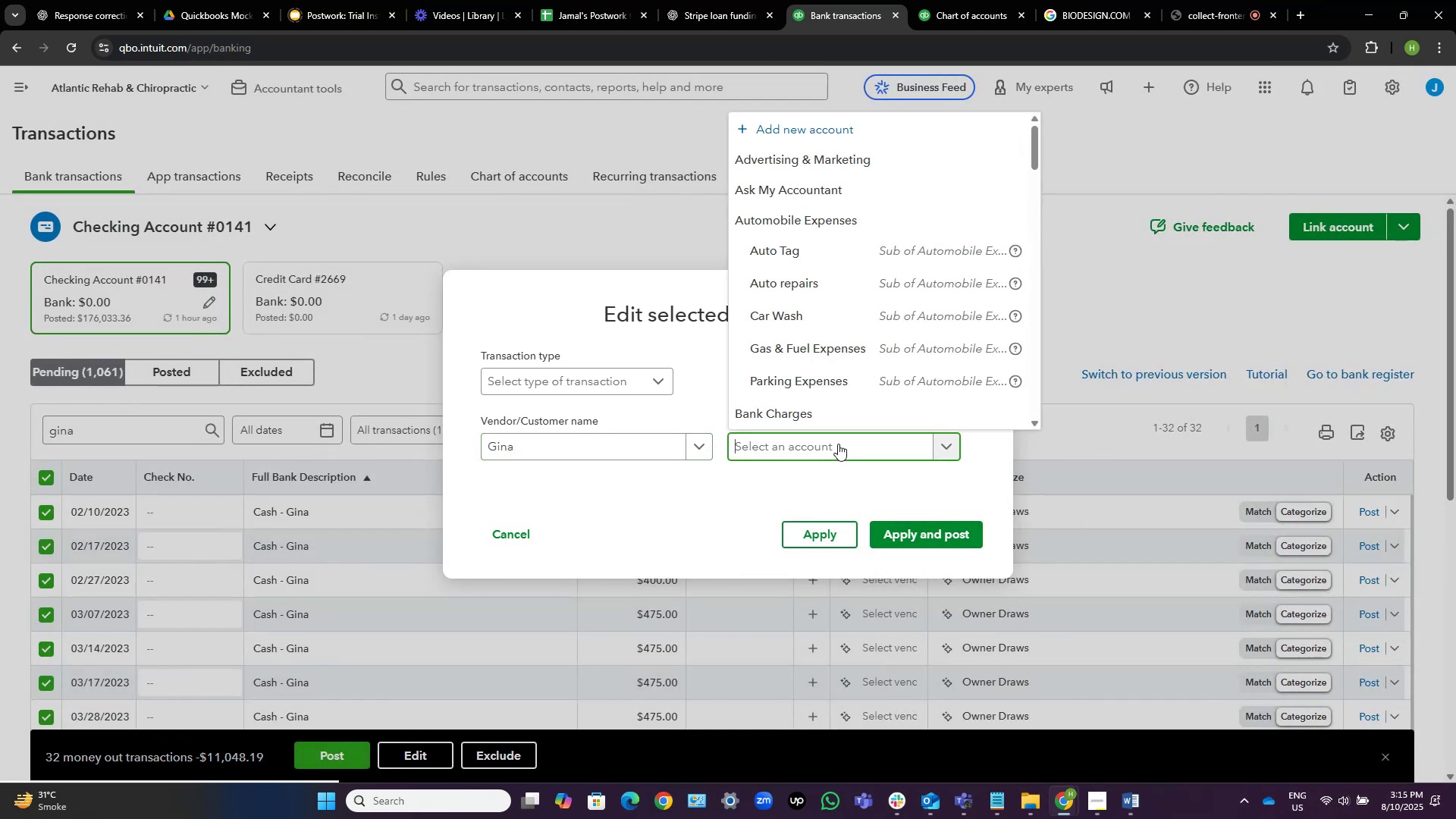 
type(contra)
 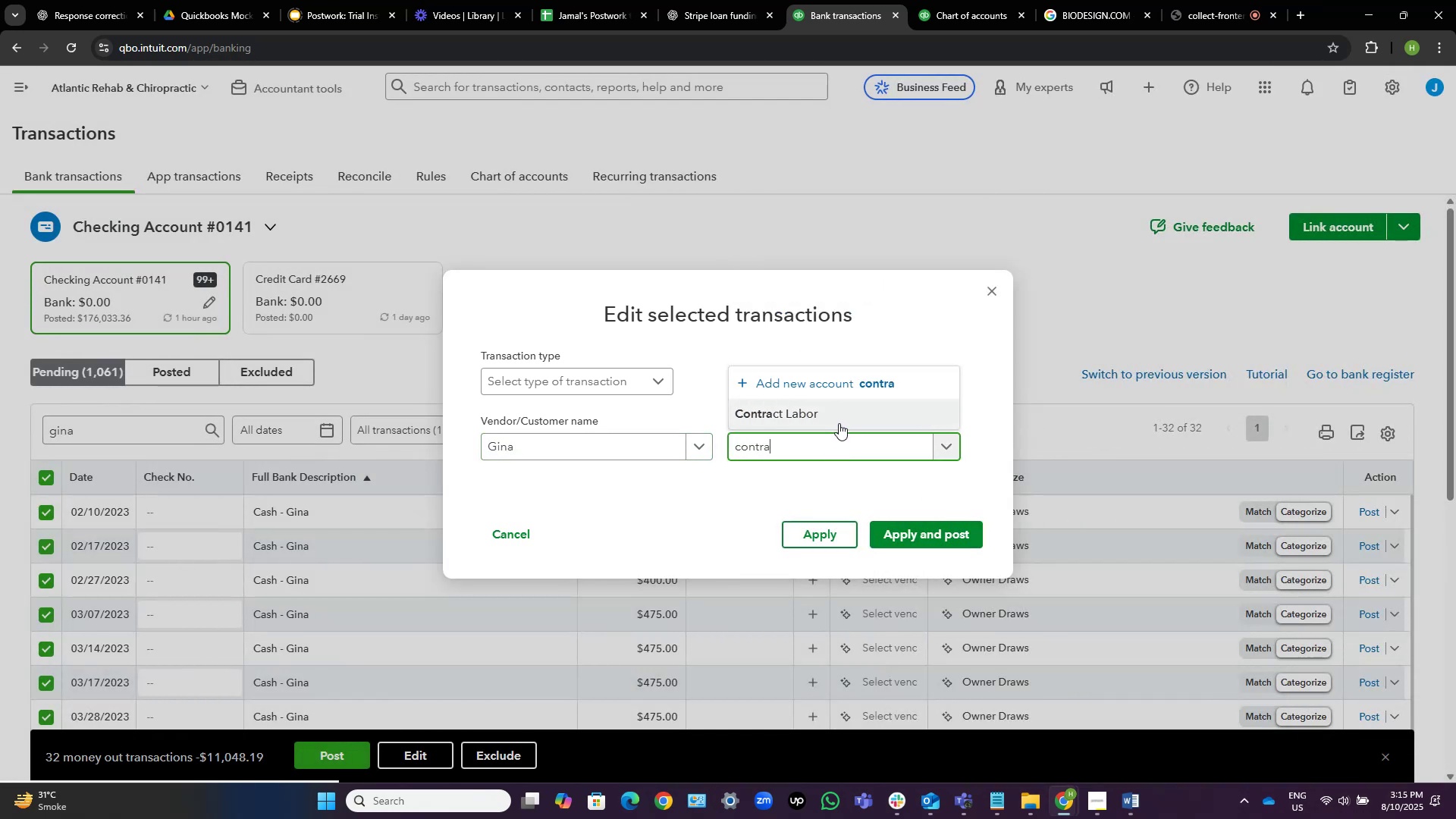 
left_click([839, 423])
 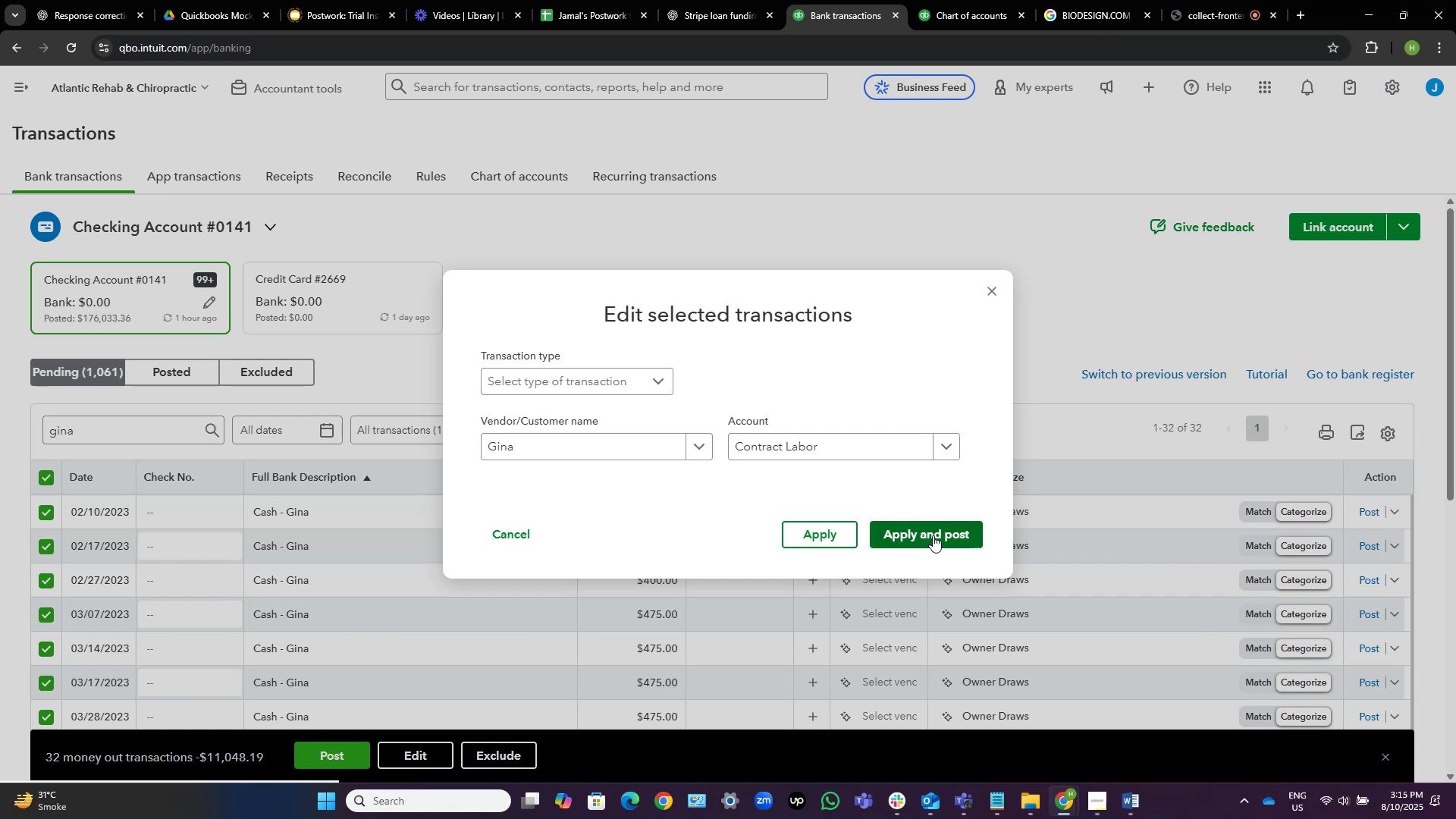 
left_click([933, 535])
 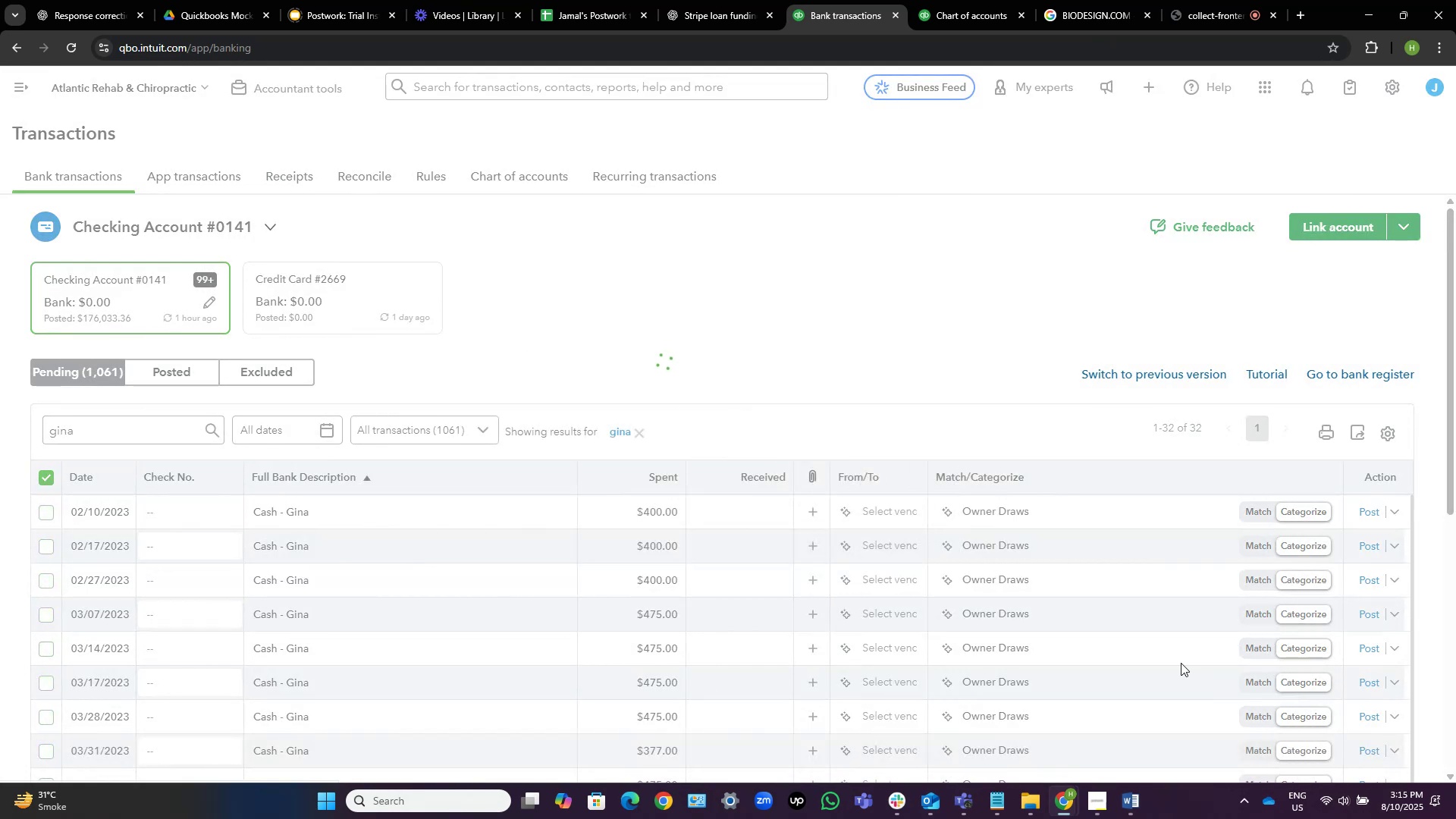 
wait(6.24)
 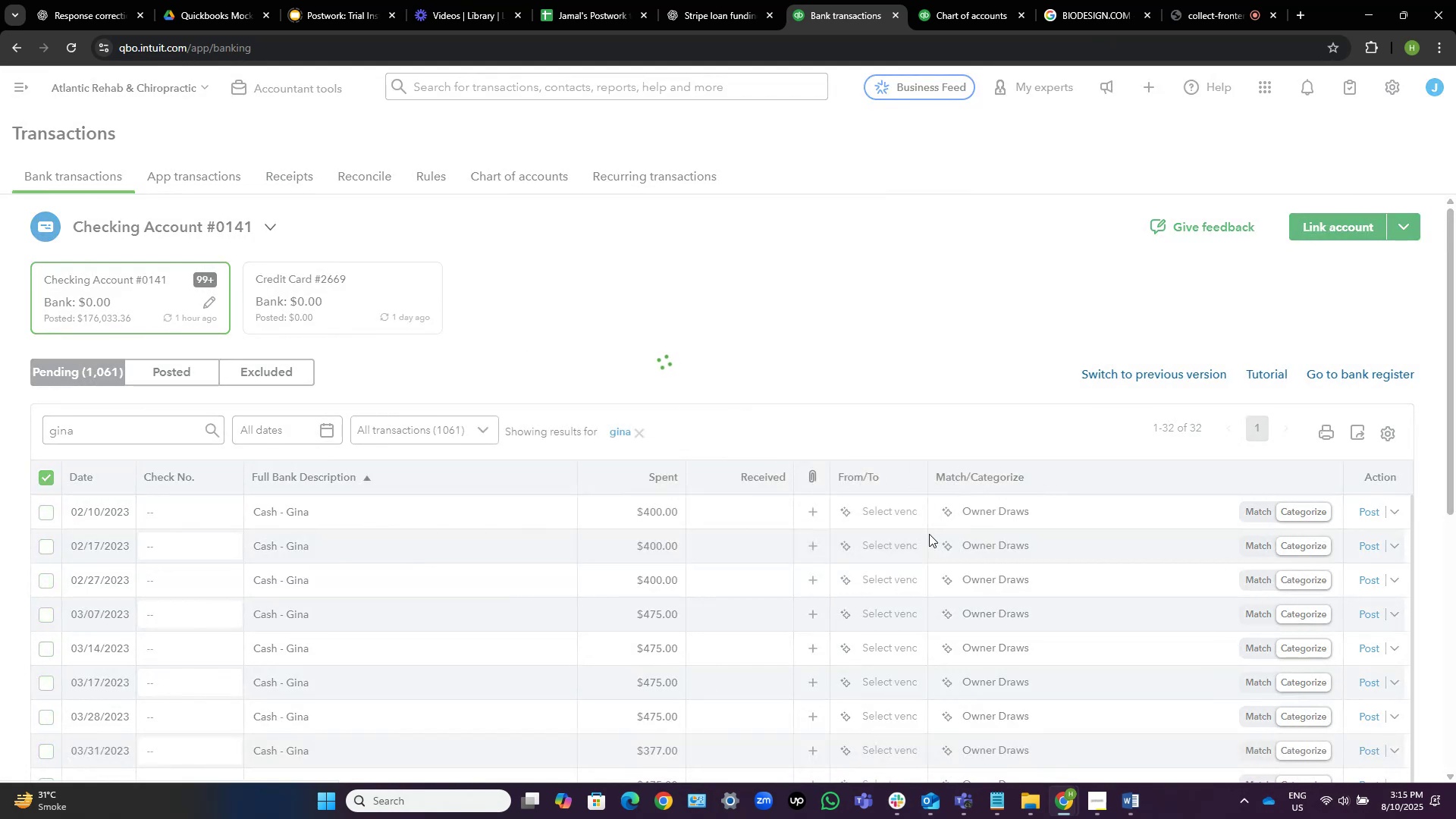 
left_click([1124, 805])
 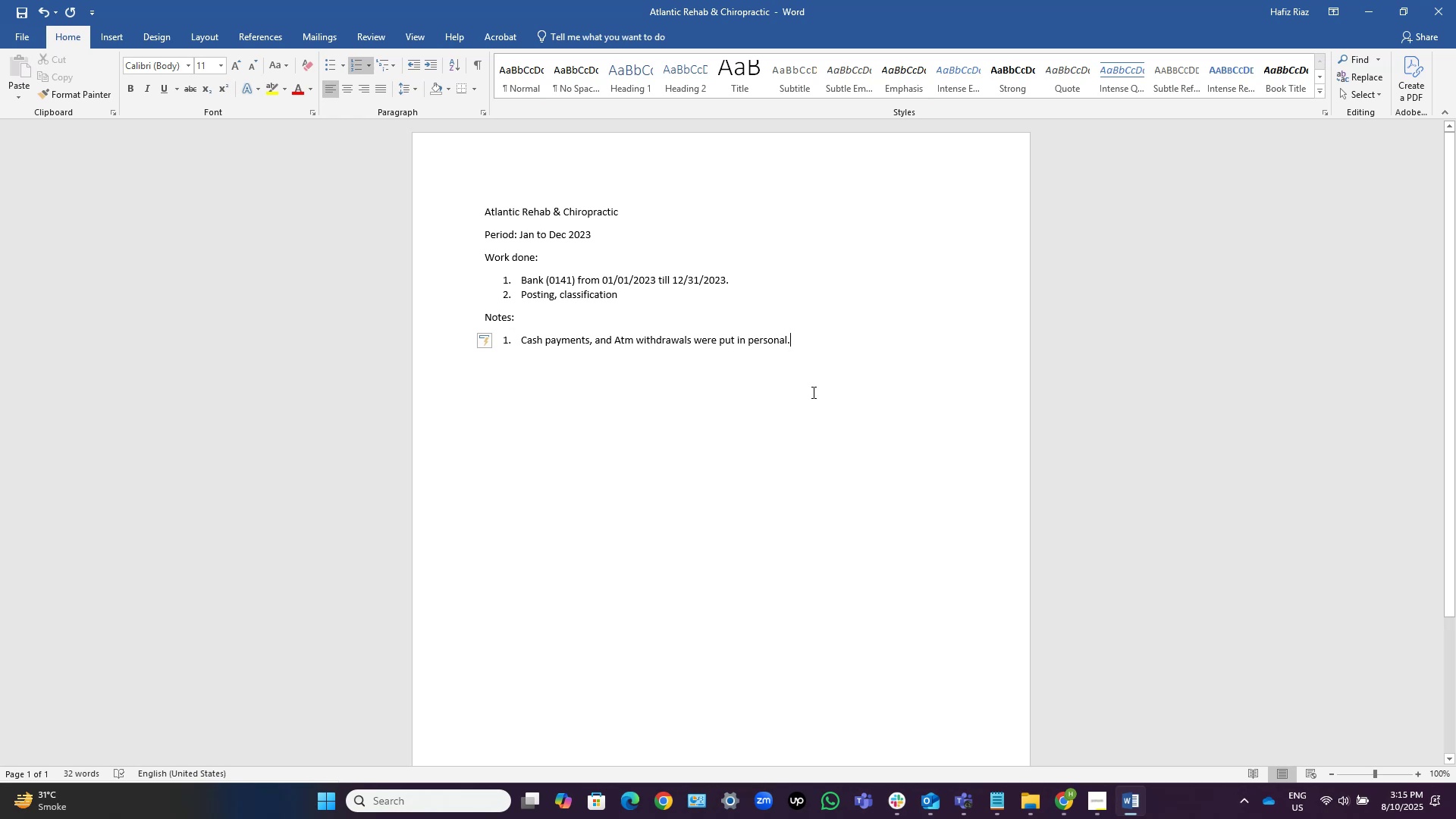 
key(NumpadEnter)
type(Cash payments to Gina were put in contrct labor)
 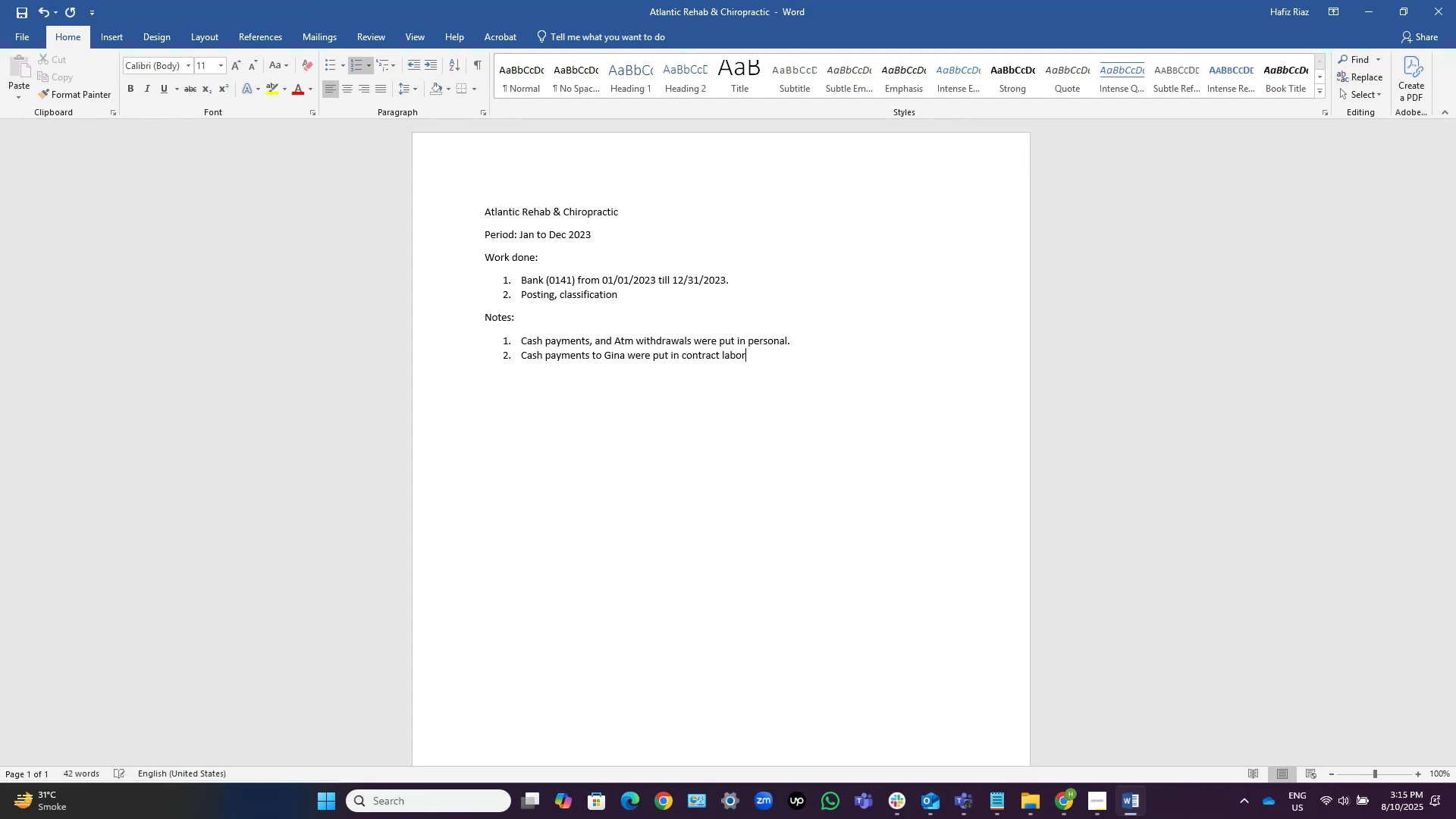 
key(NumpadDecimal)
 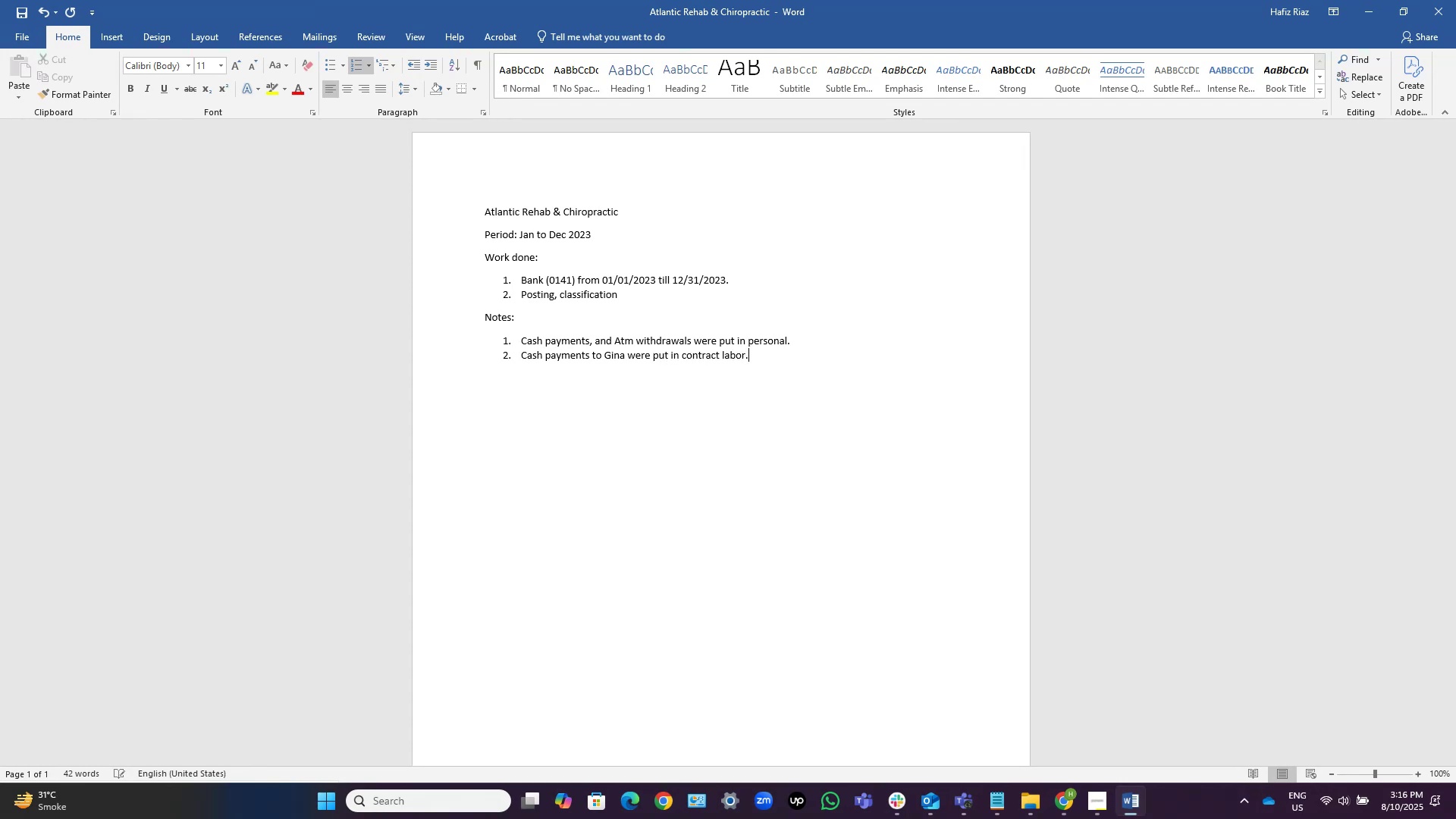 
key(NumpadEnter)
 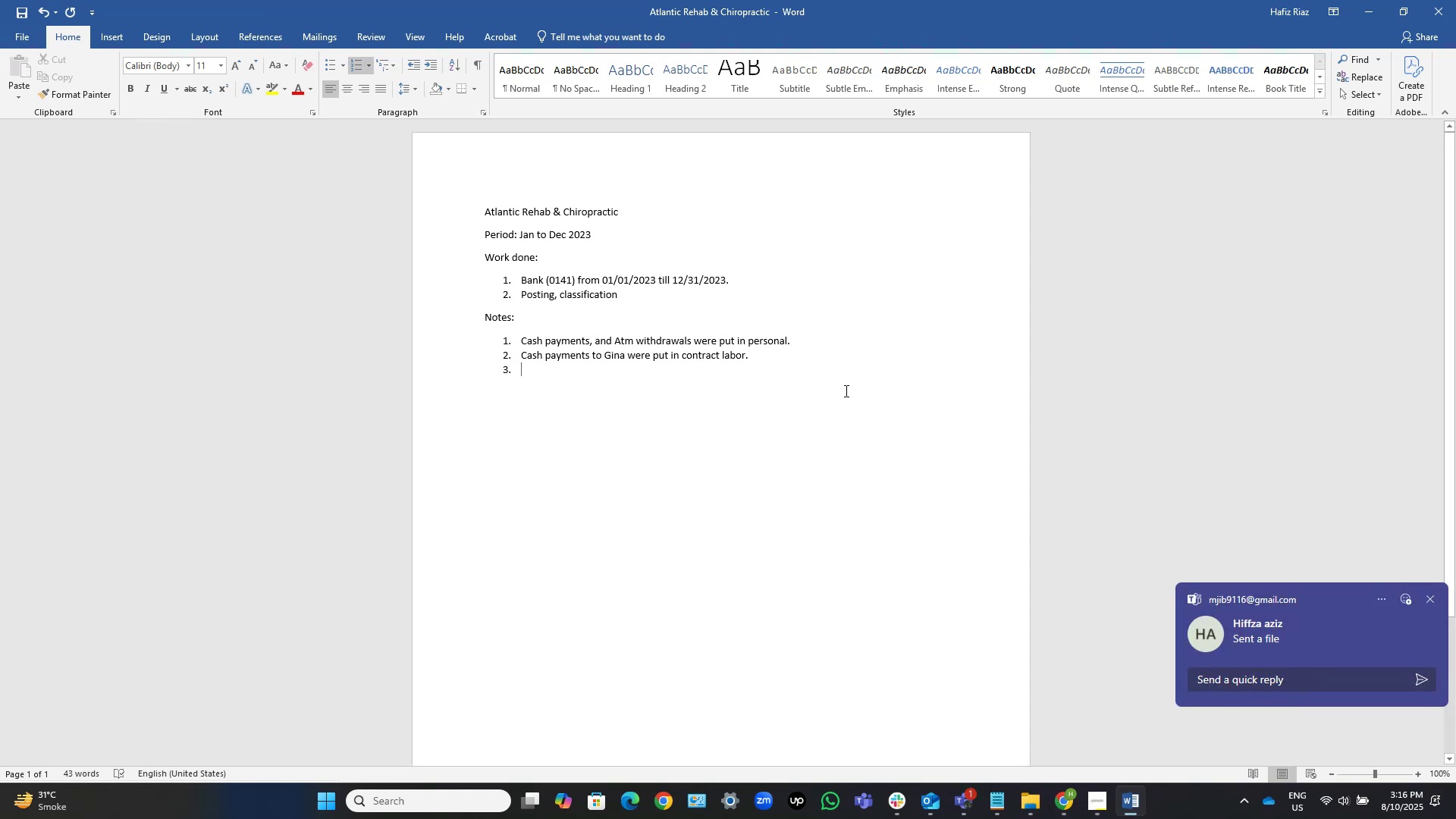 
wait(13.33)
 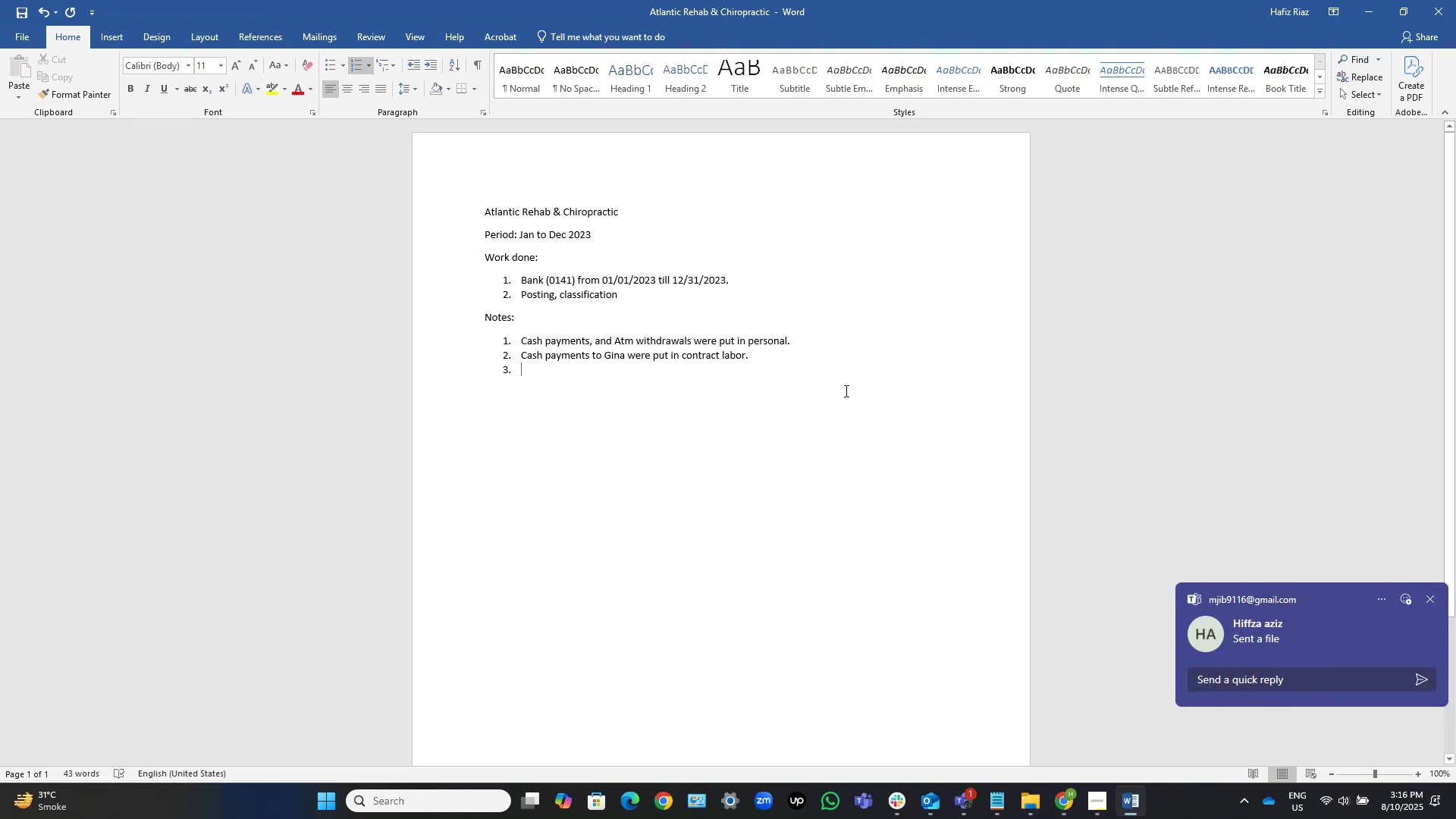 
left_click([1360, 17])
 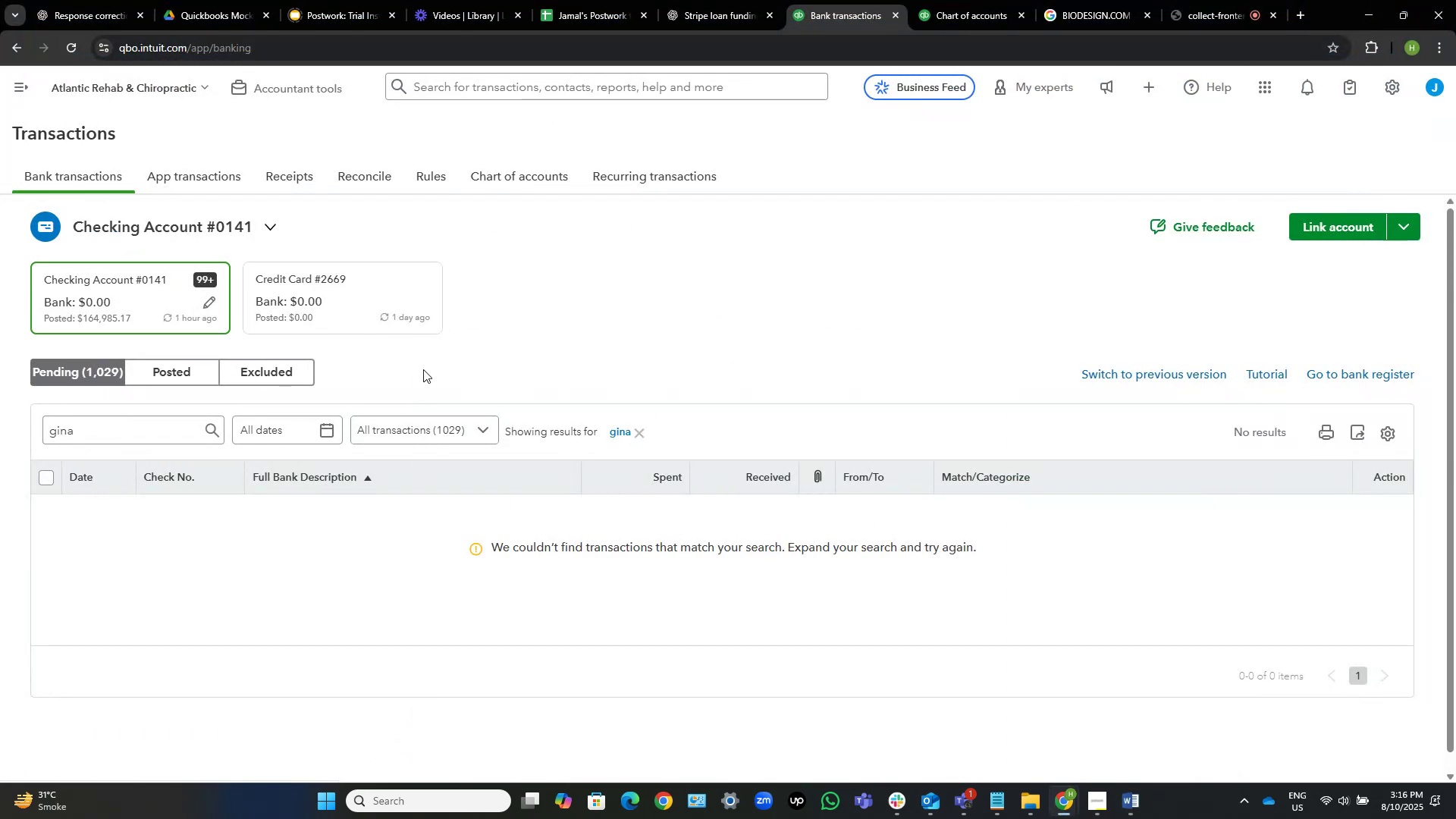 
wait(7.29)
 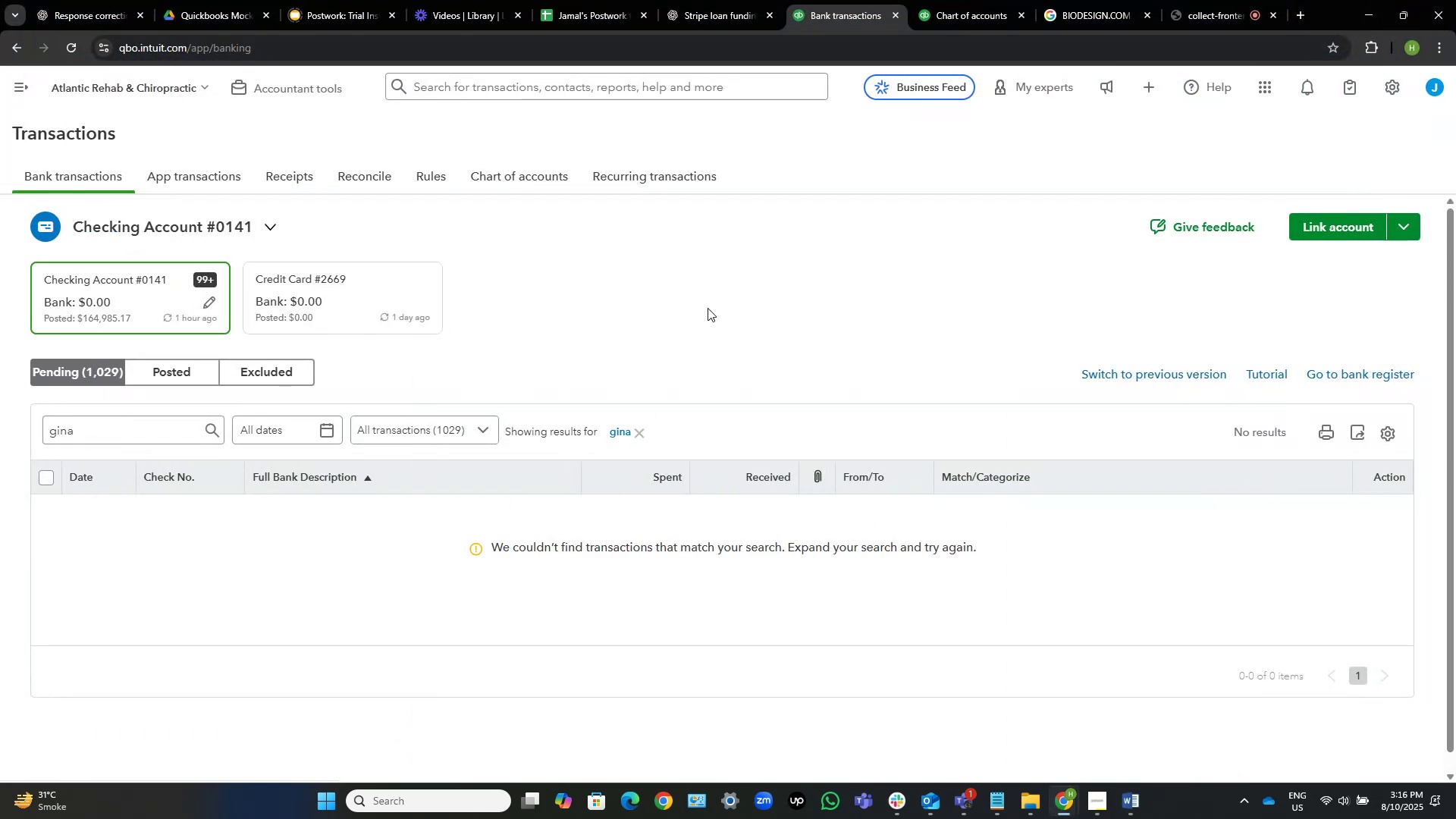 
left_click([637, 435])
 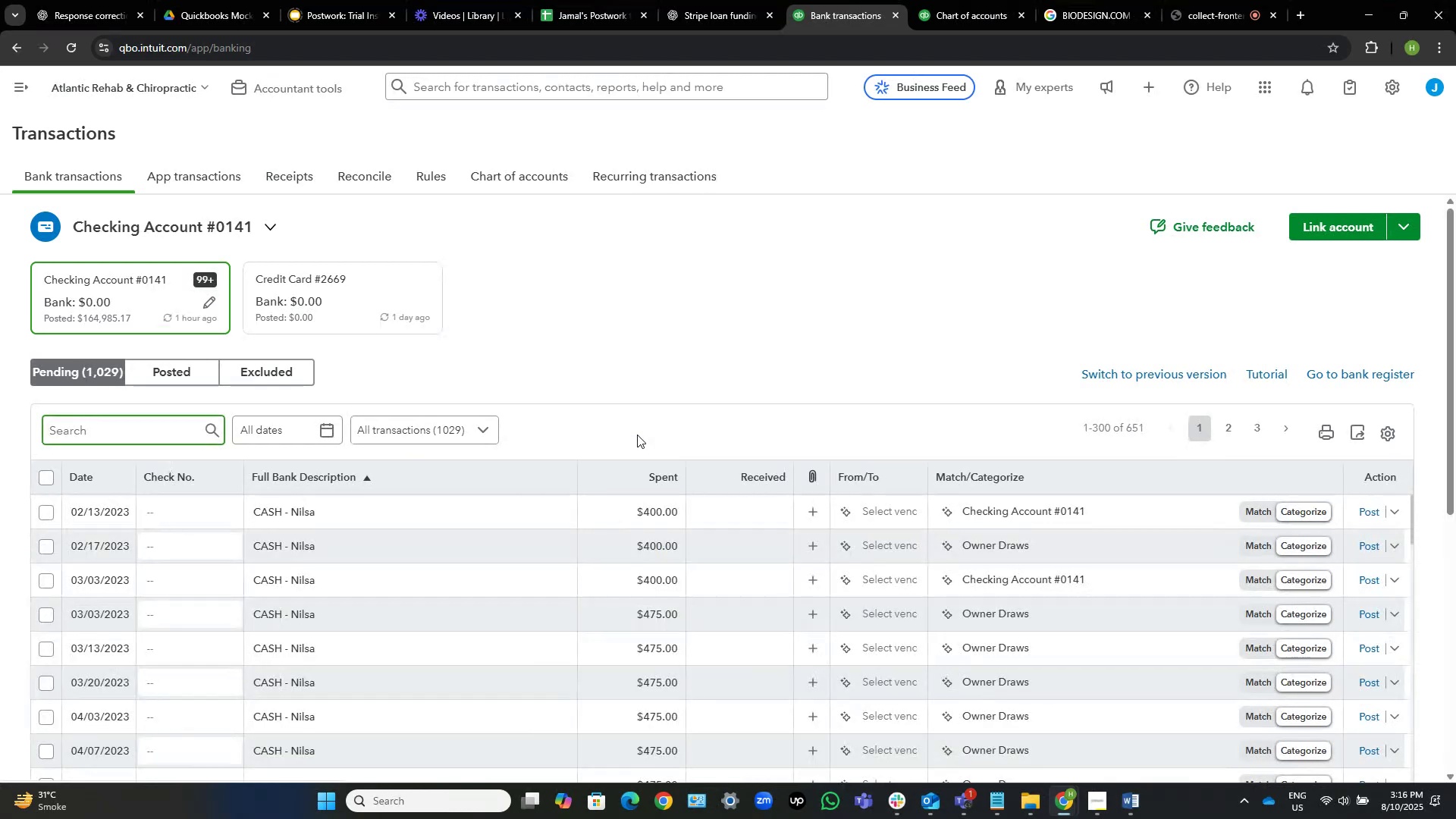 
wait(5.22)
 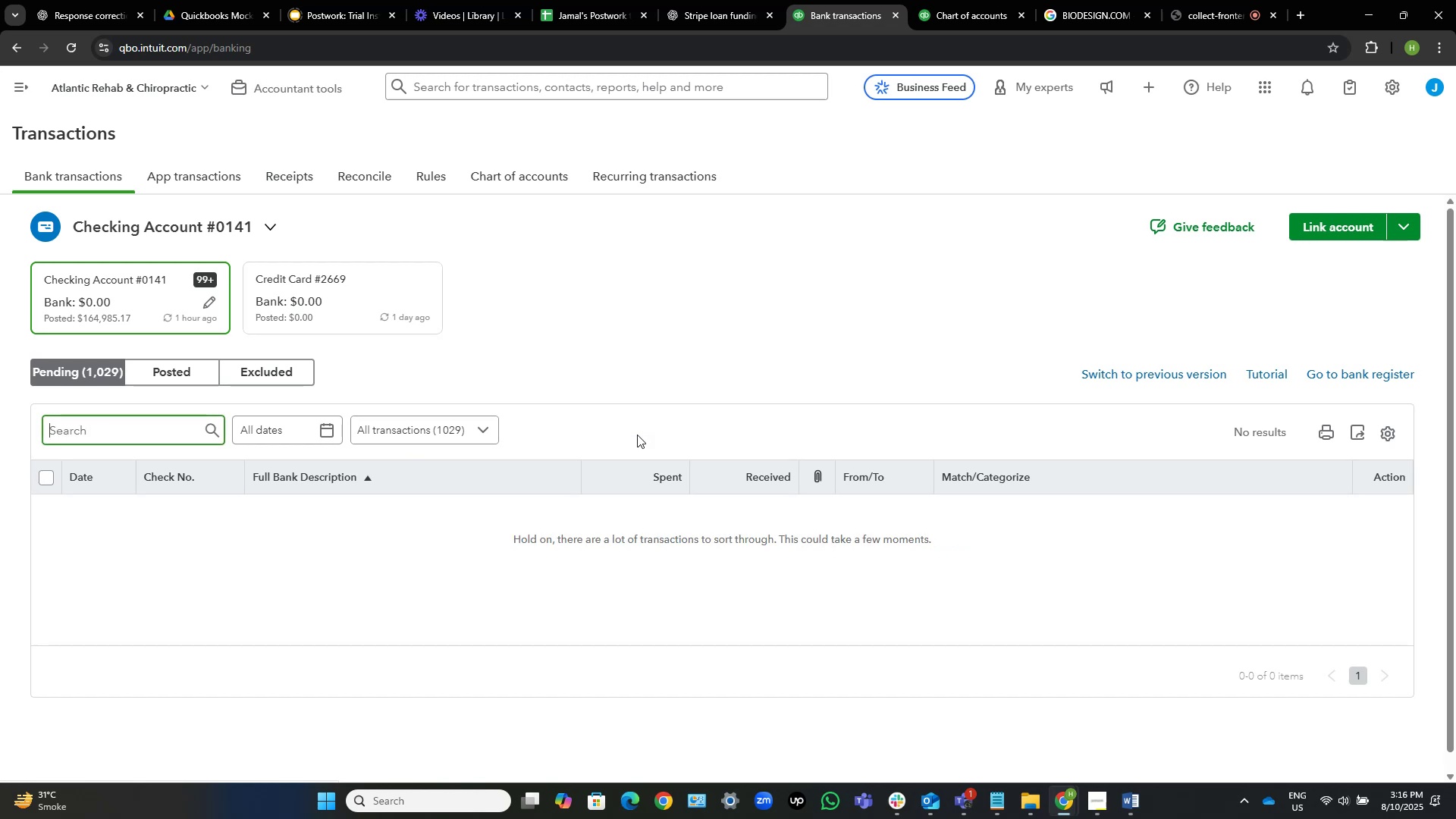 
scroll: coordinate [582, 320], scroll_direction: down, amount: 13.0
 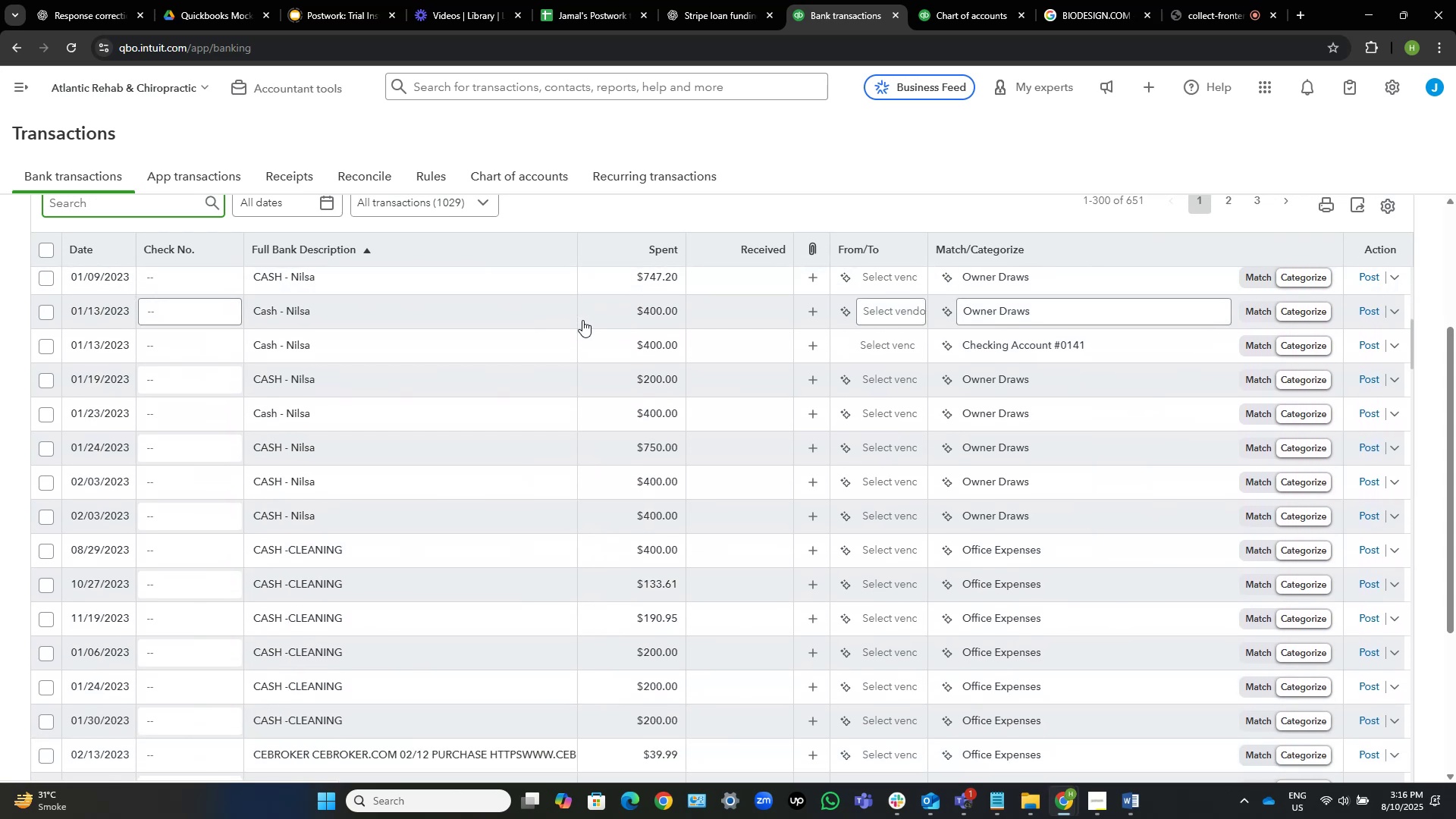 
scroll: coordinate [582, 320], scroll_direction: down, amount: 1.0
 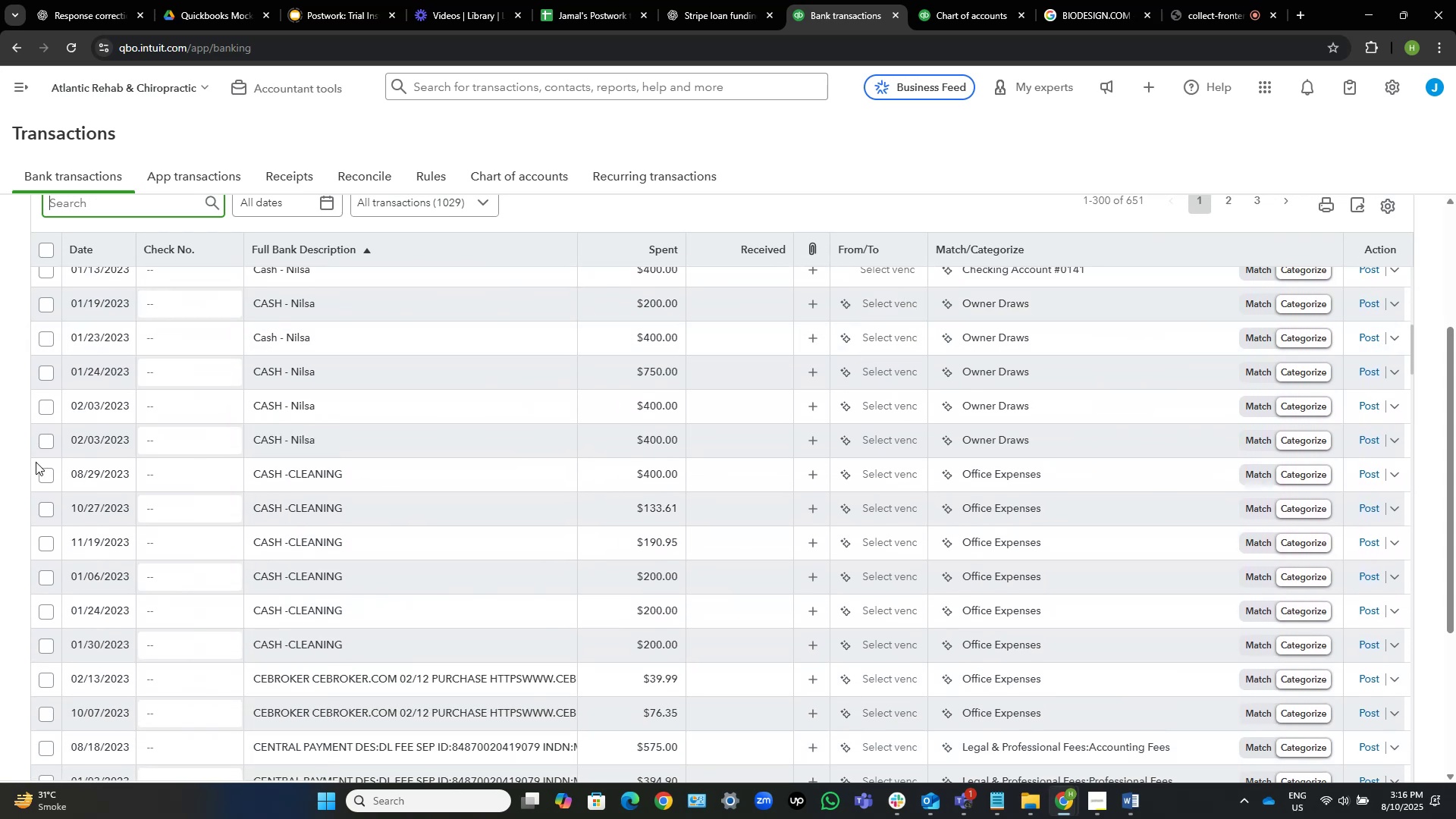 
left_click([43, 477])
 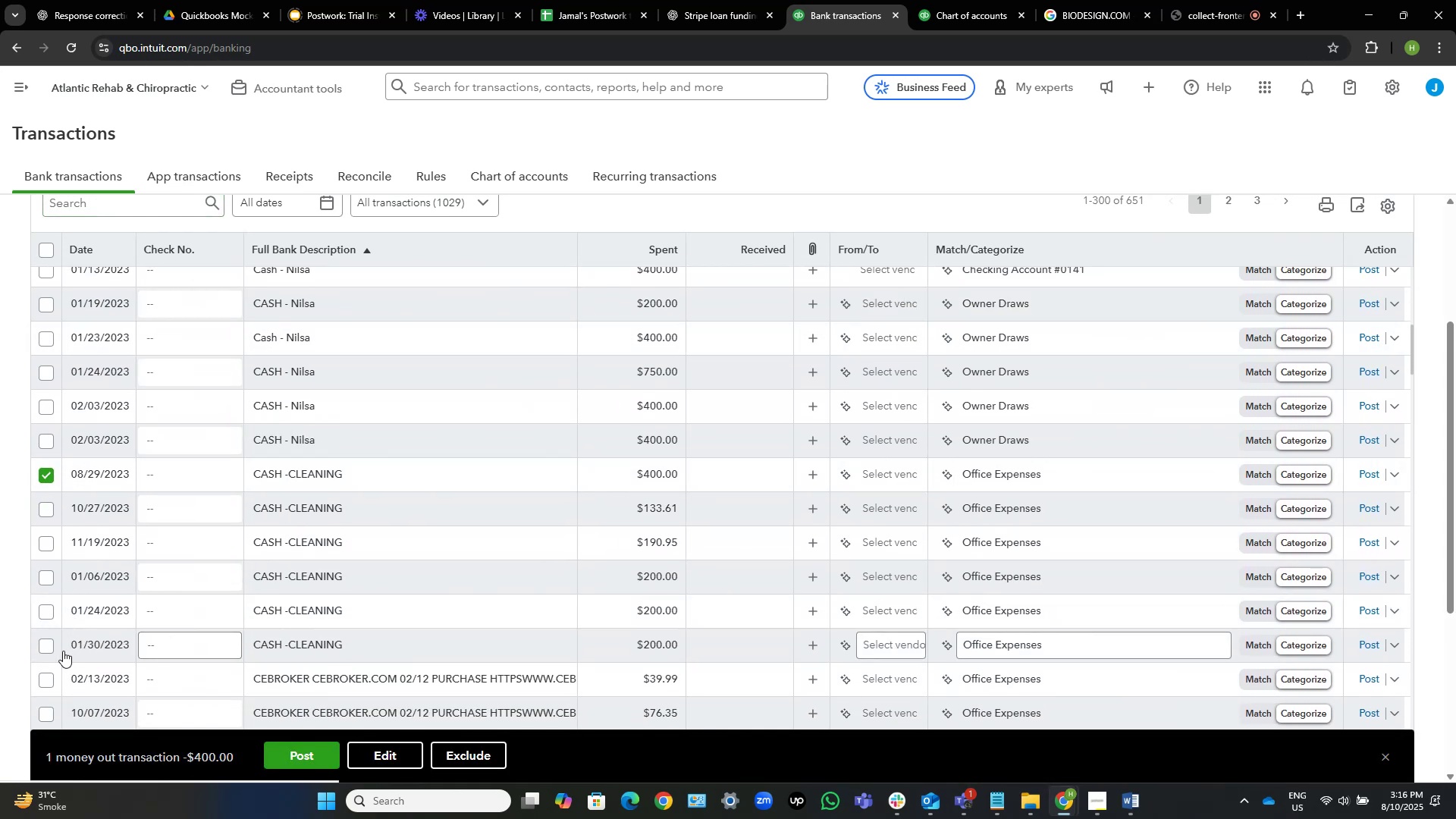 
left_click([47, 645])
 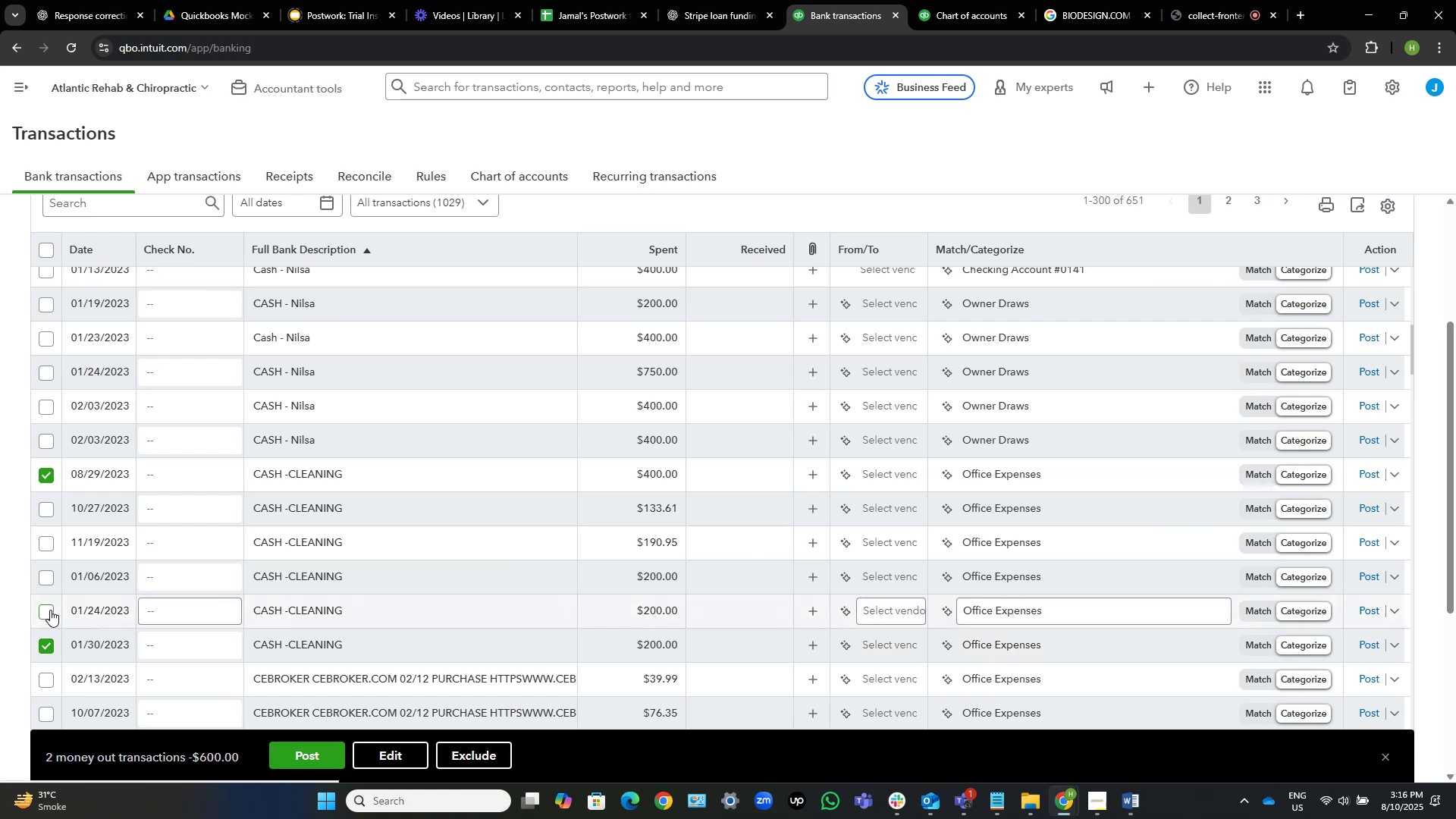 
left_click([50, 610])
 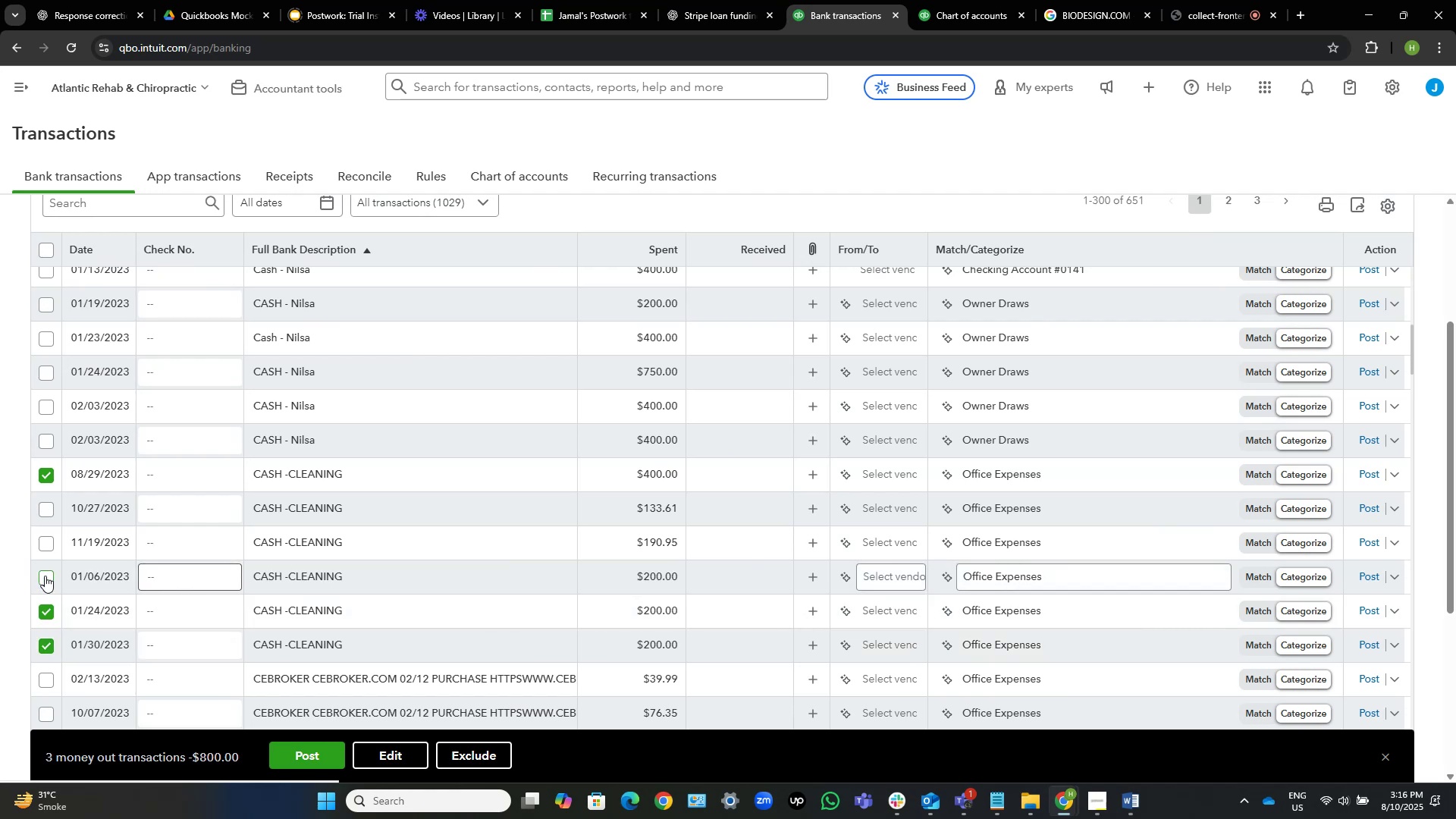 
left_click([45, 574])
 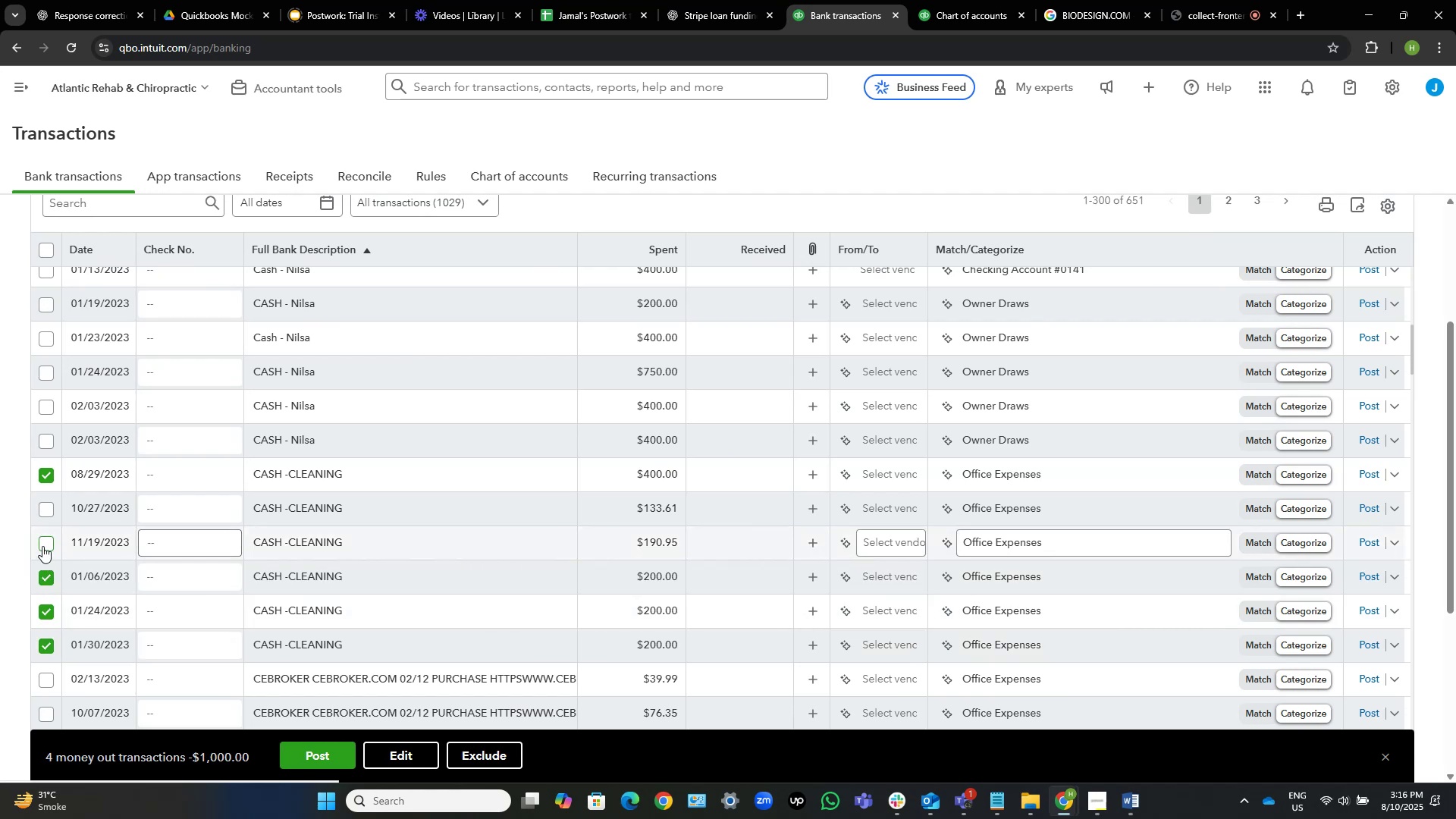 
left_click([43, 544])
 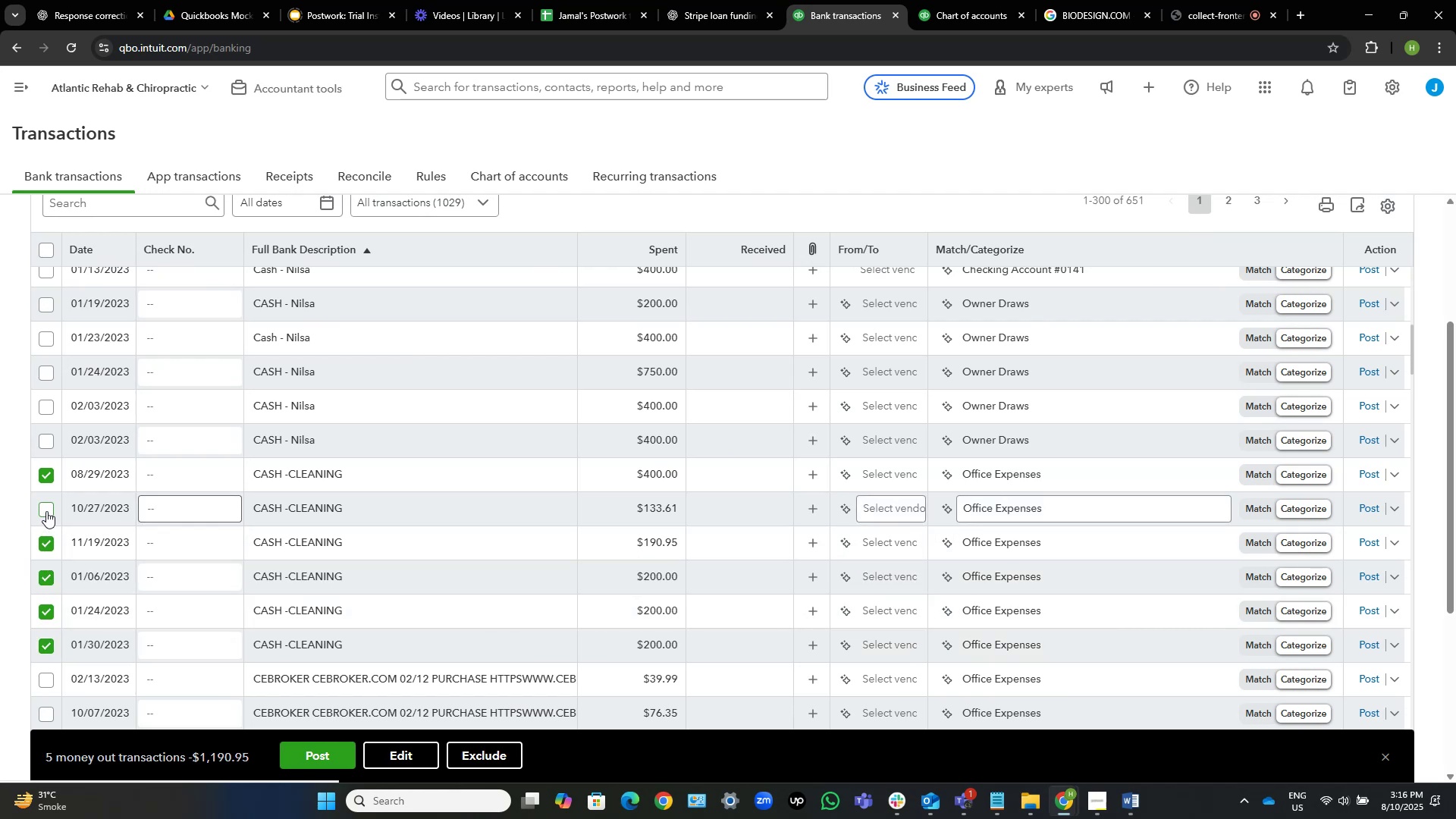 
left_click([46, 509])
 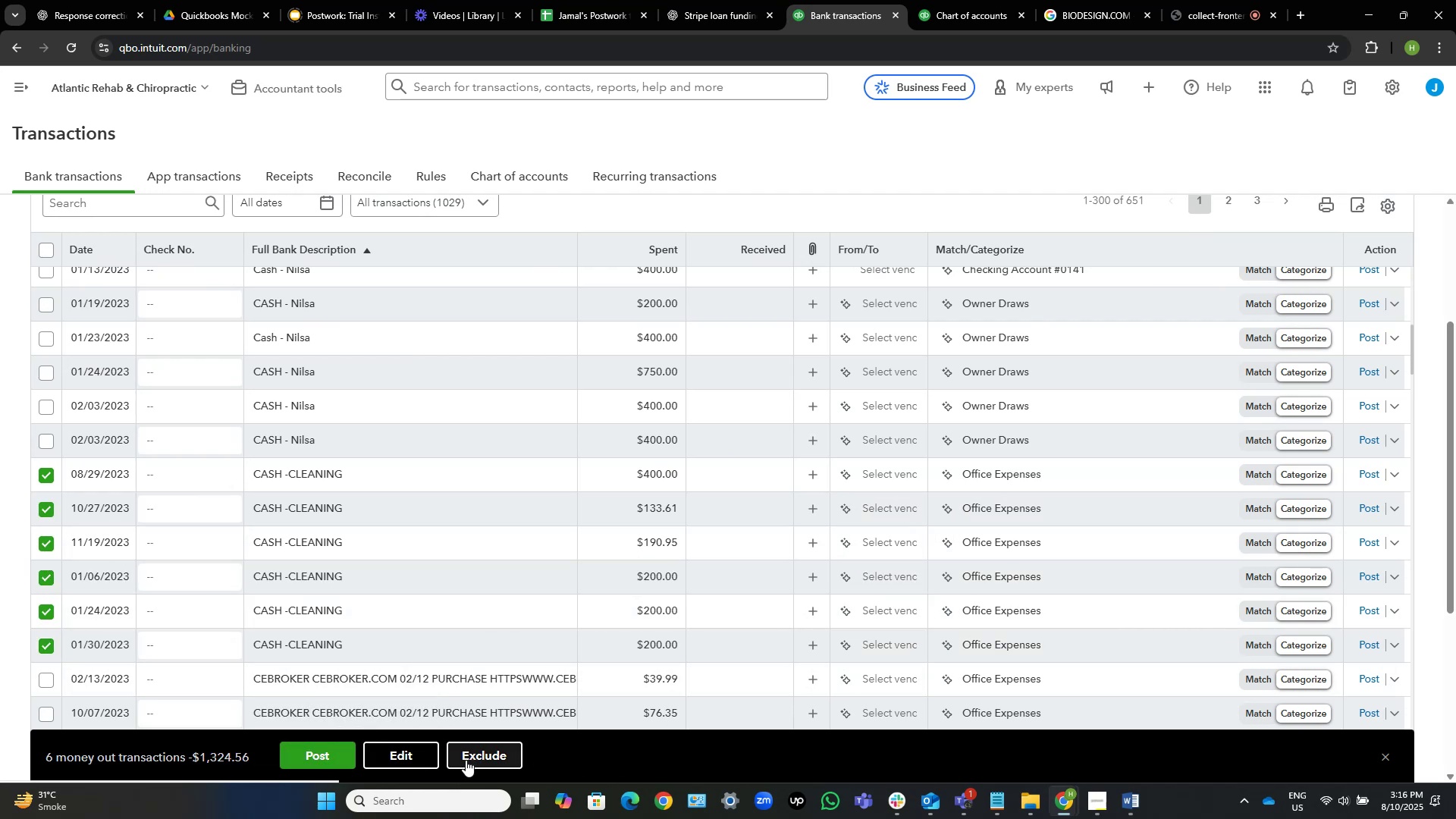 
left_click([406, 757])
 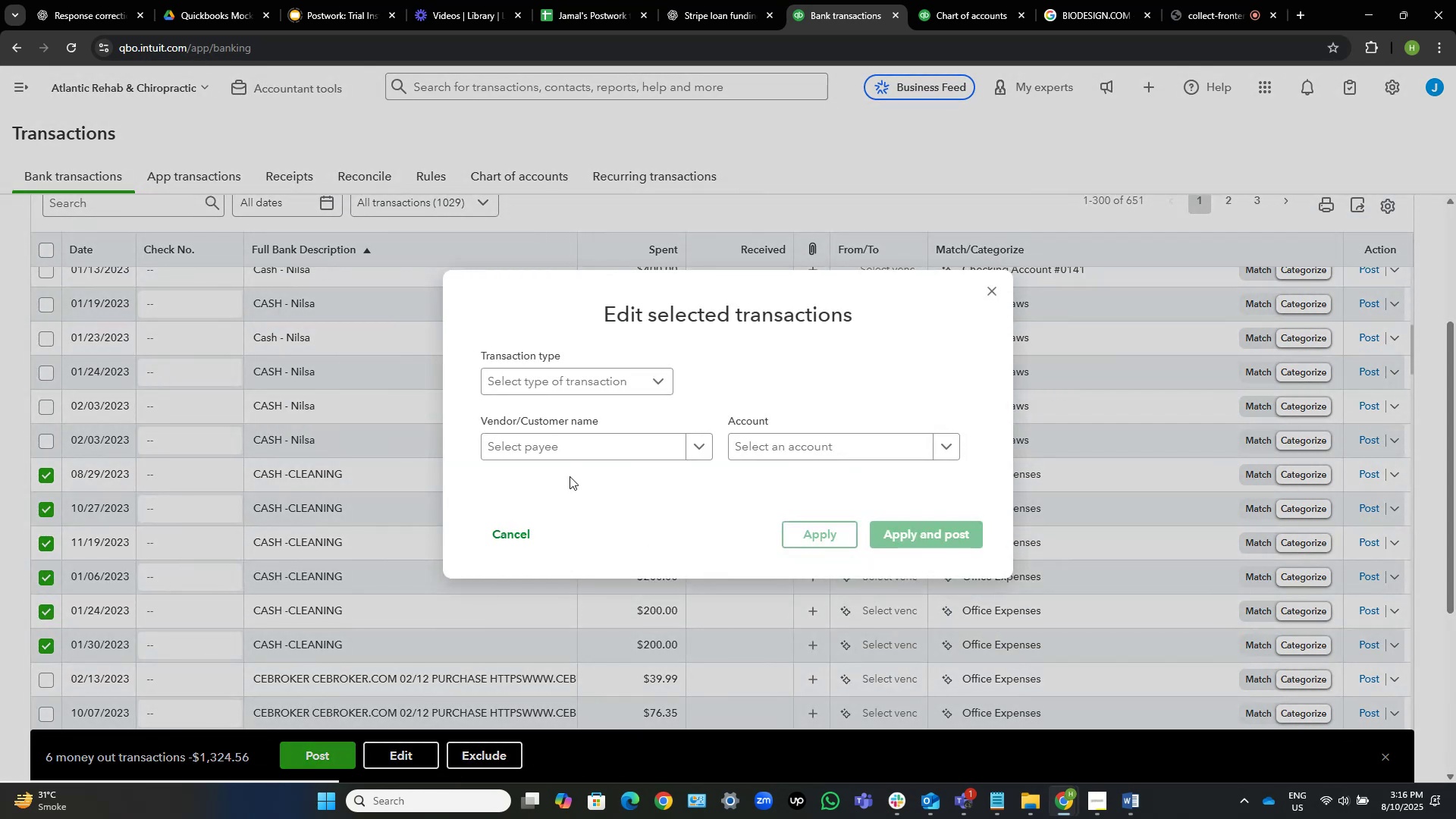 
left_click([589, 447])
 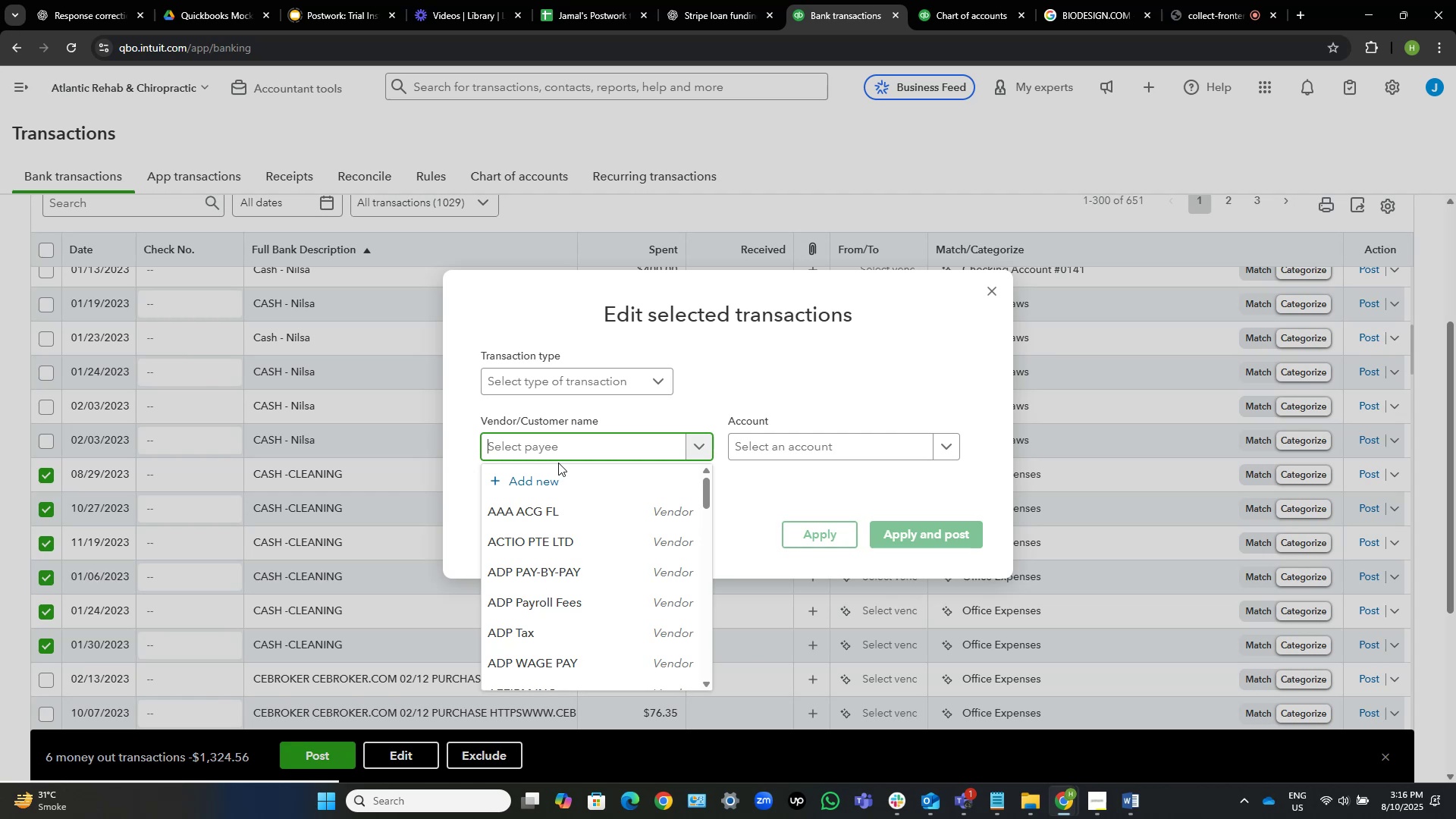 
type(cl)
 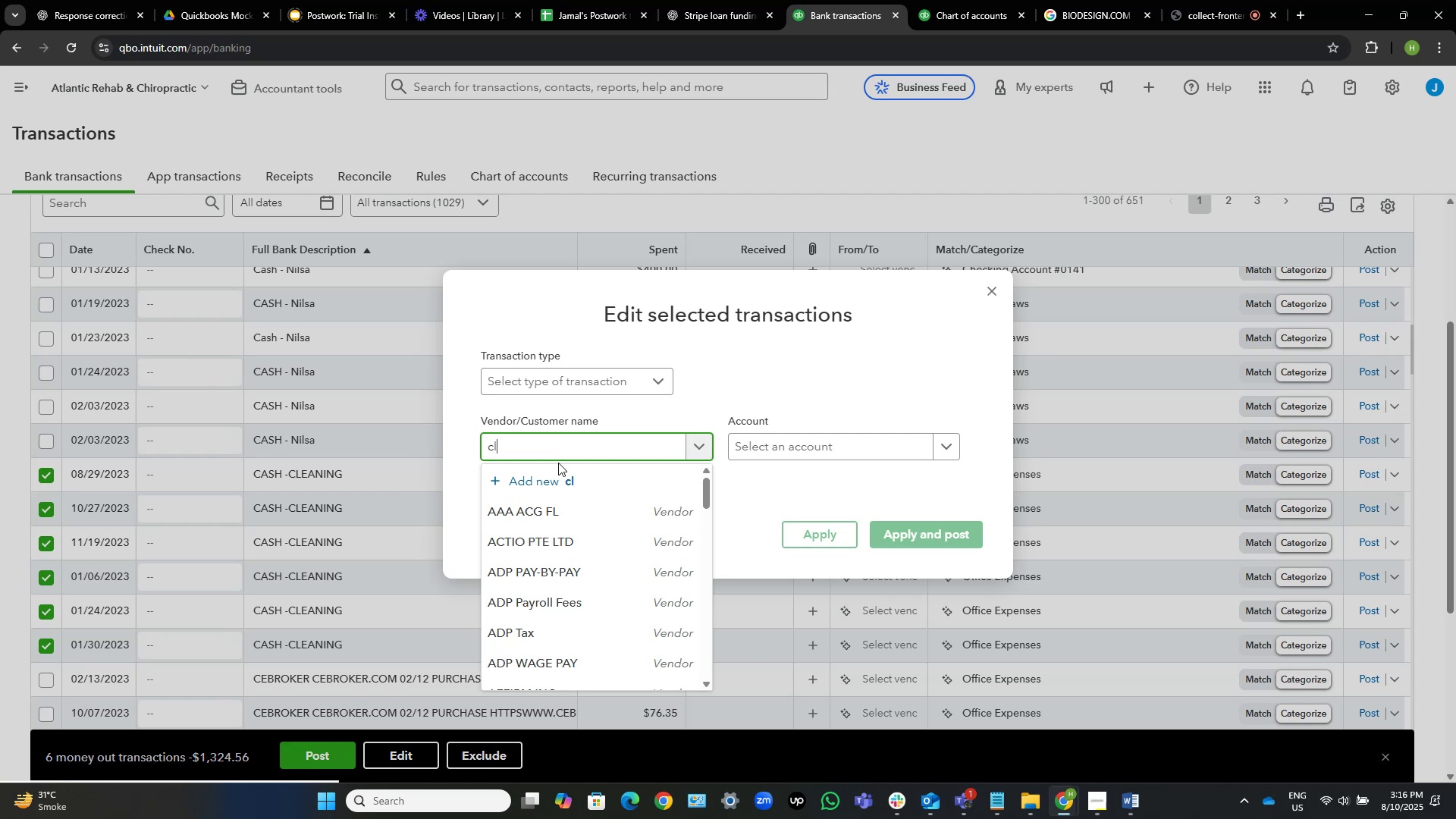 
hold_key(key=E, duration=0.33)
 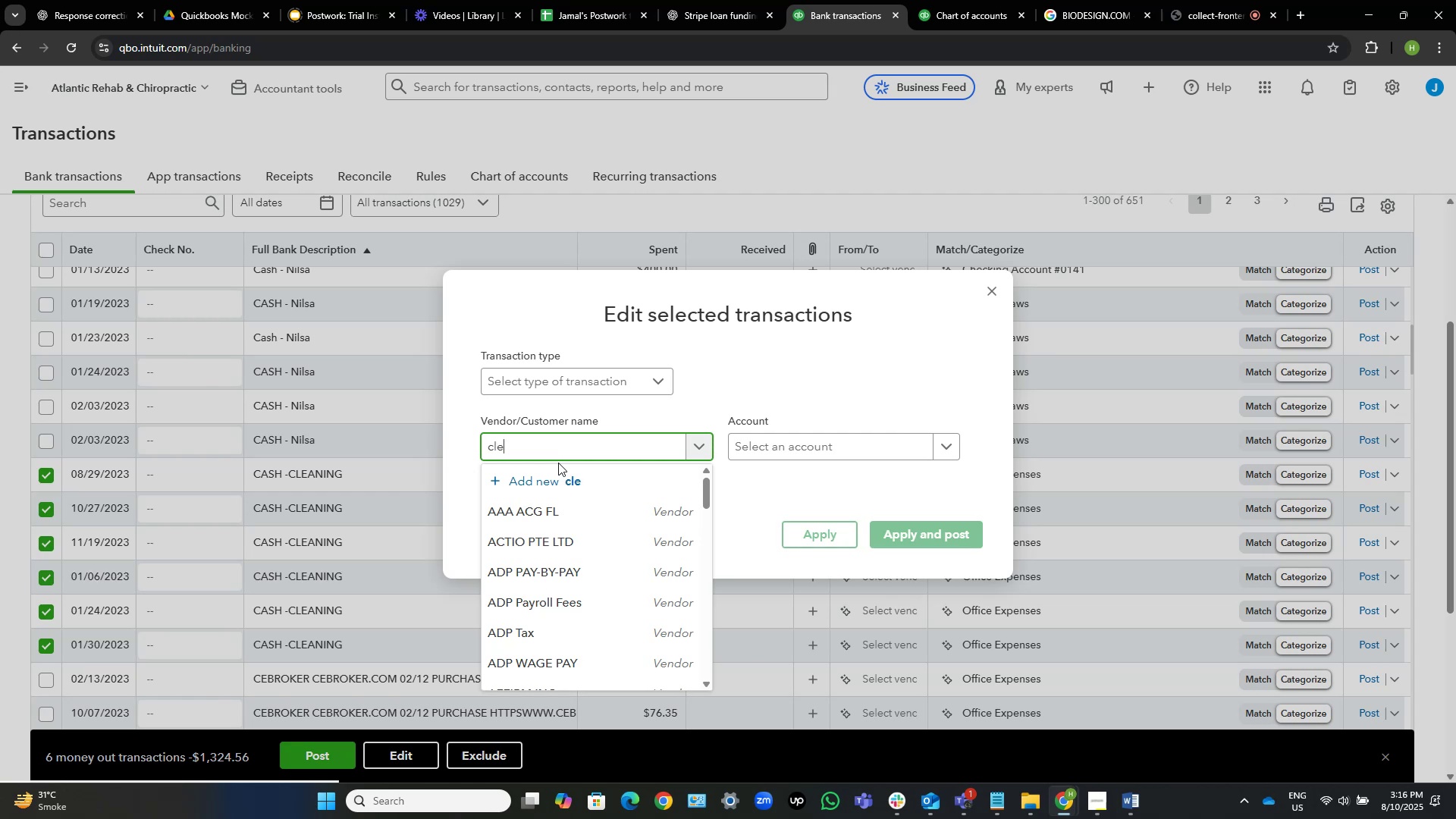 
hold_key(key=A, duration=0.31)
 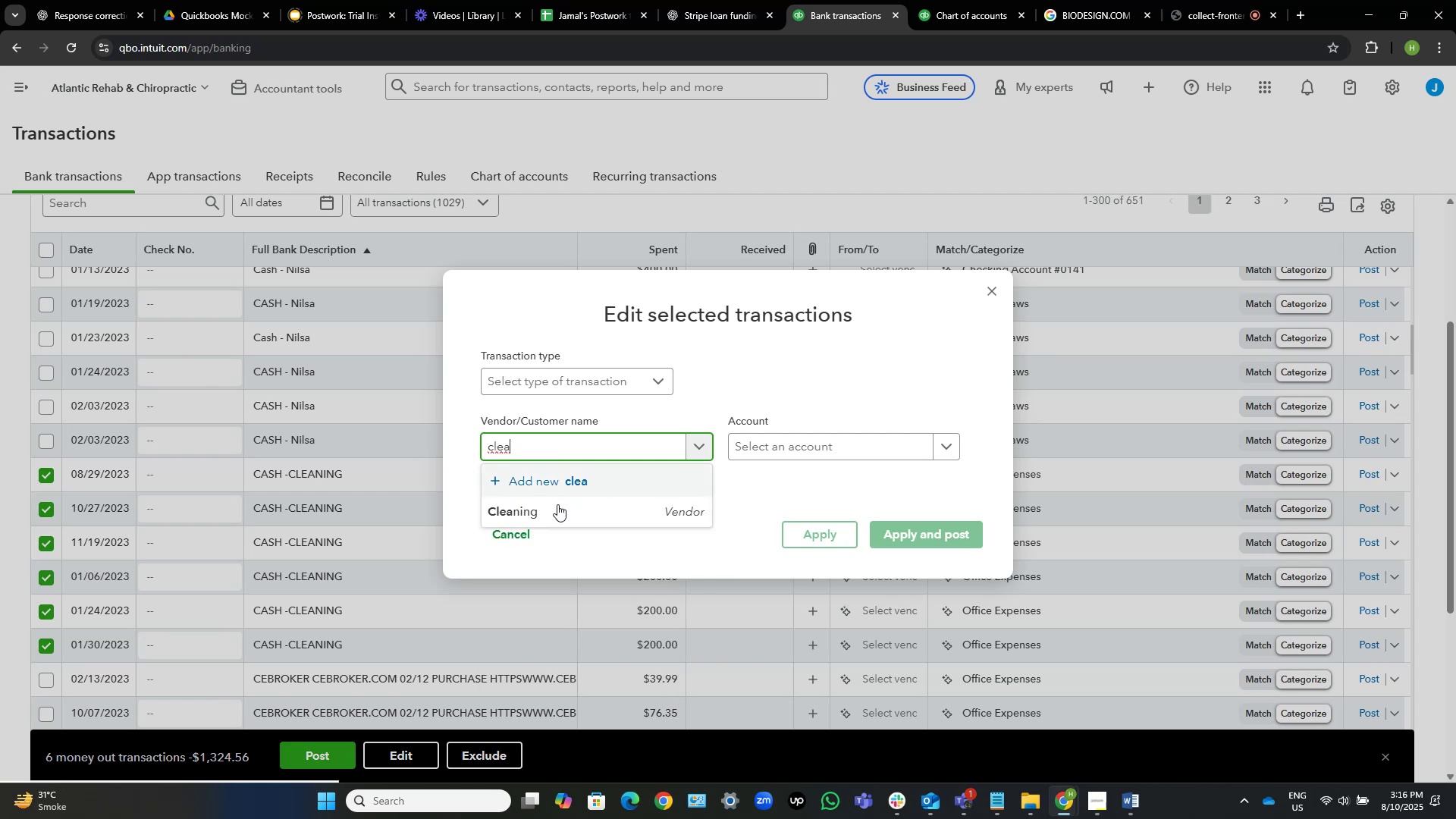 
left_click([573, 519])
 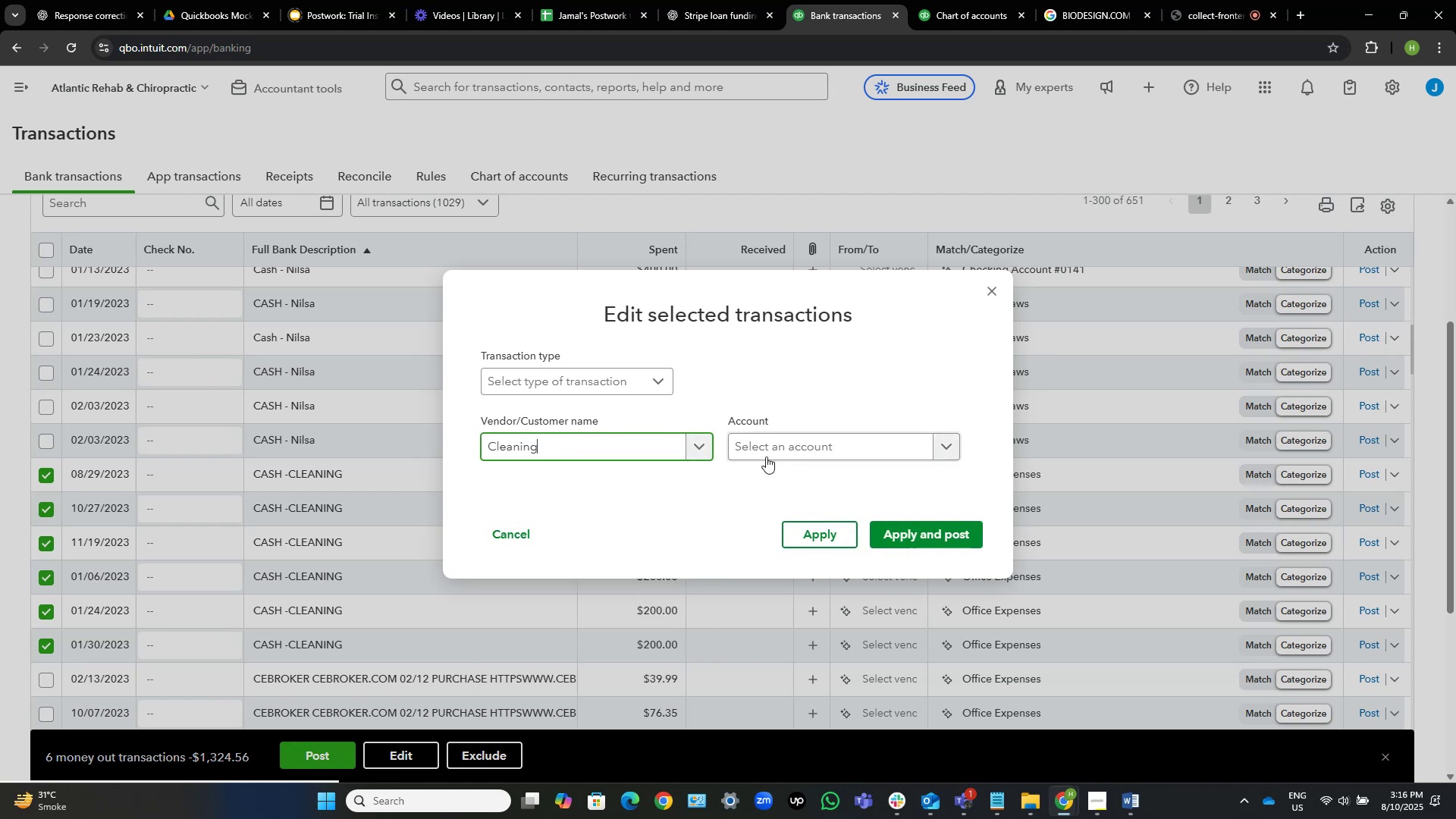 
left_click([772, 452])
 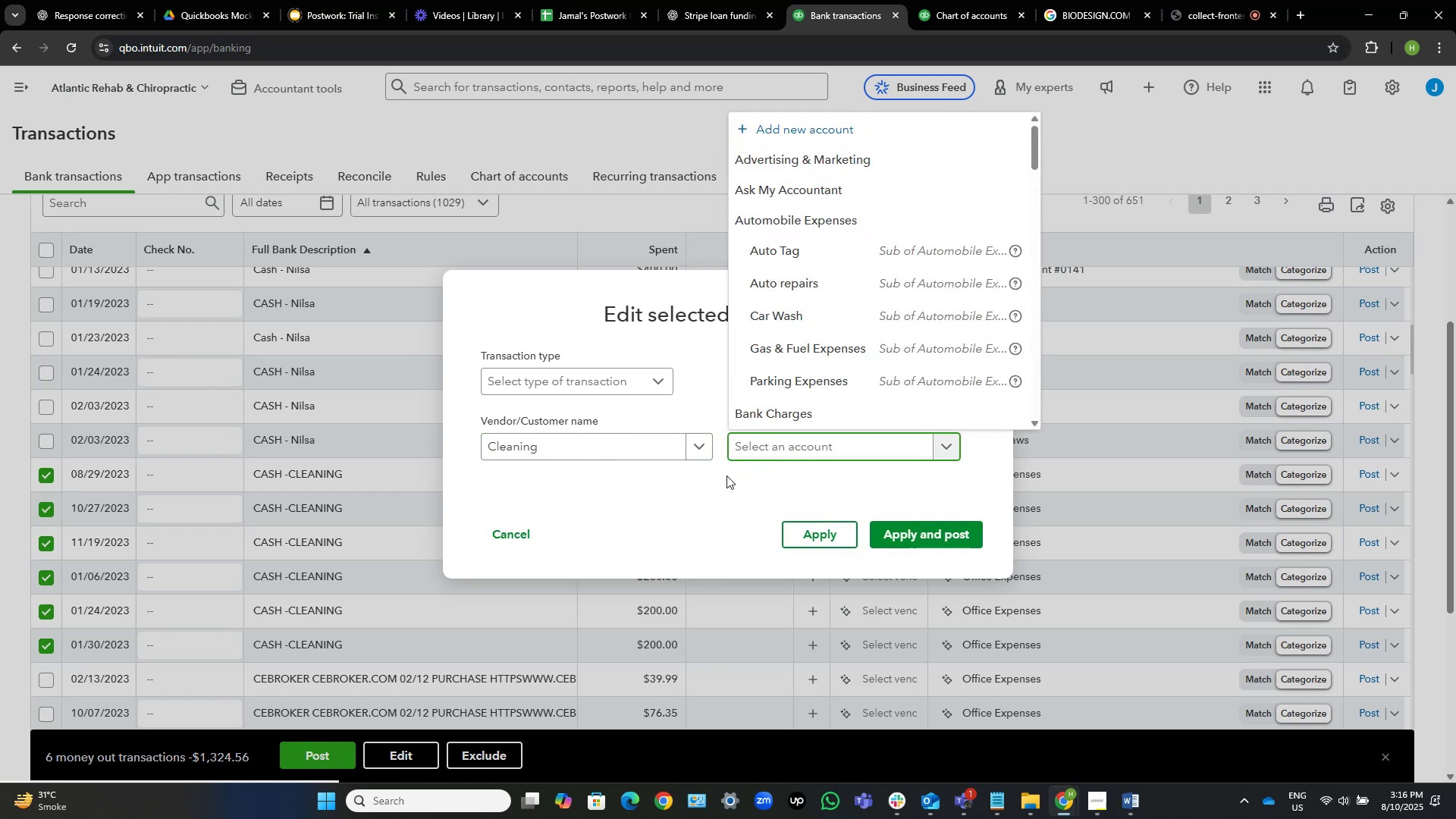 
type(jn)
 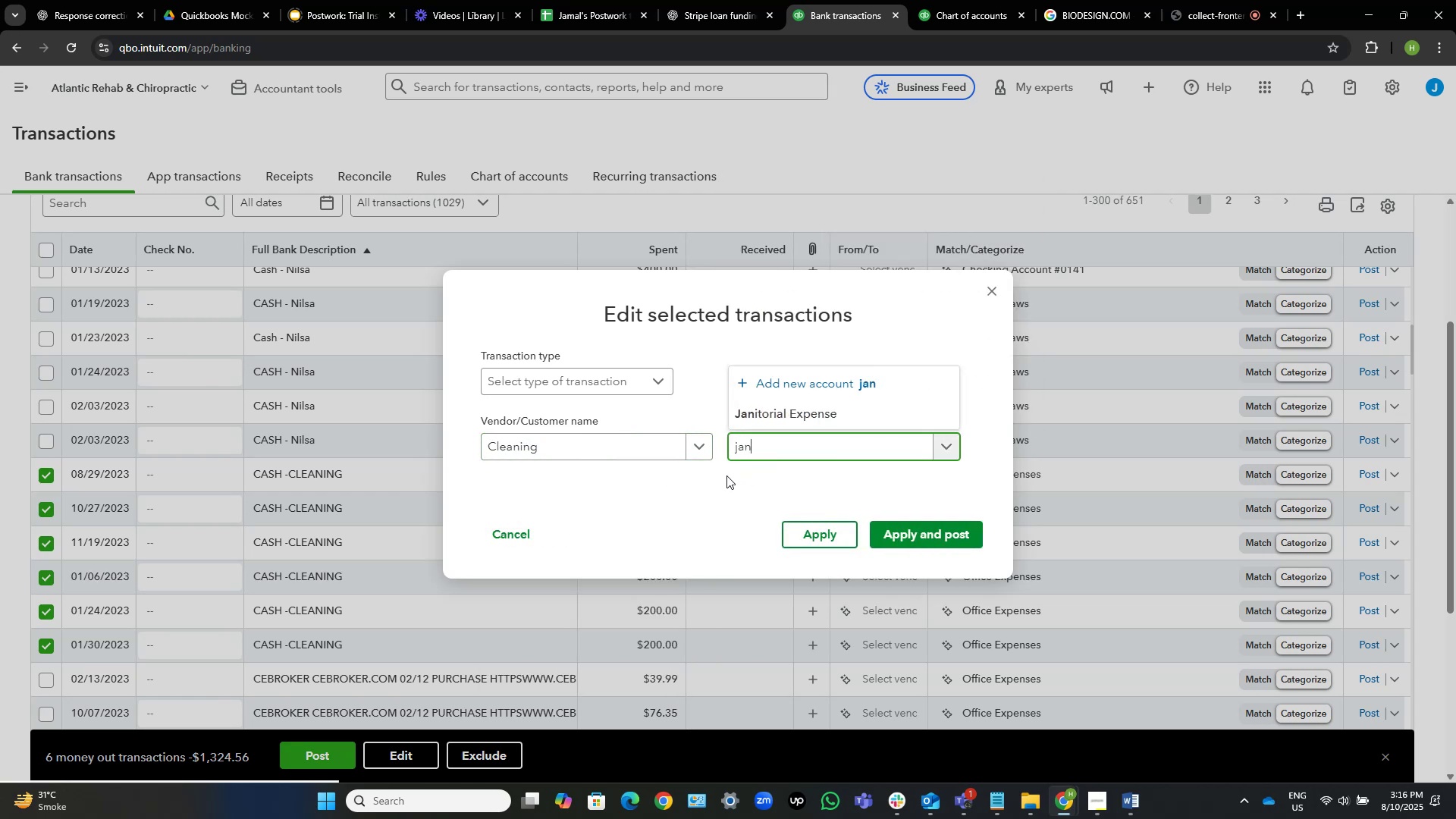 
hold_key(key=A, duration=0.39)
 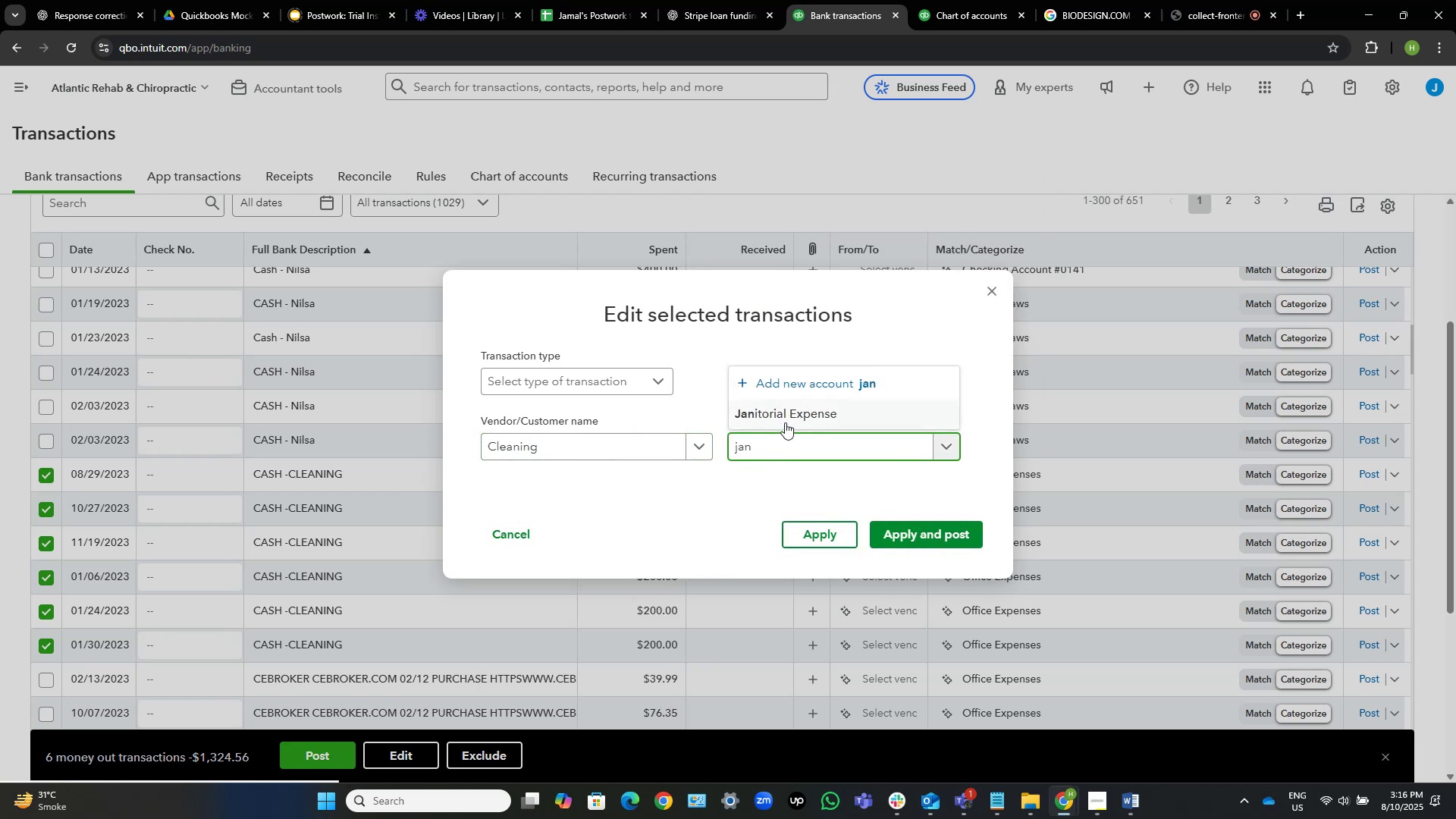 
left_click([793, 416])
 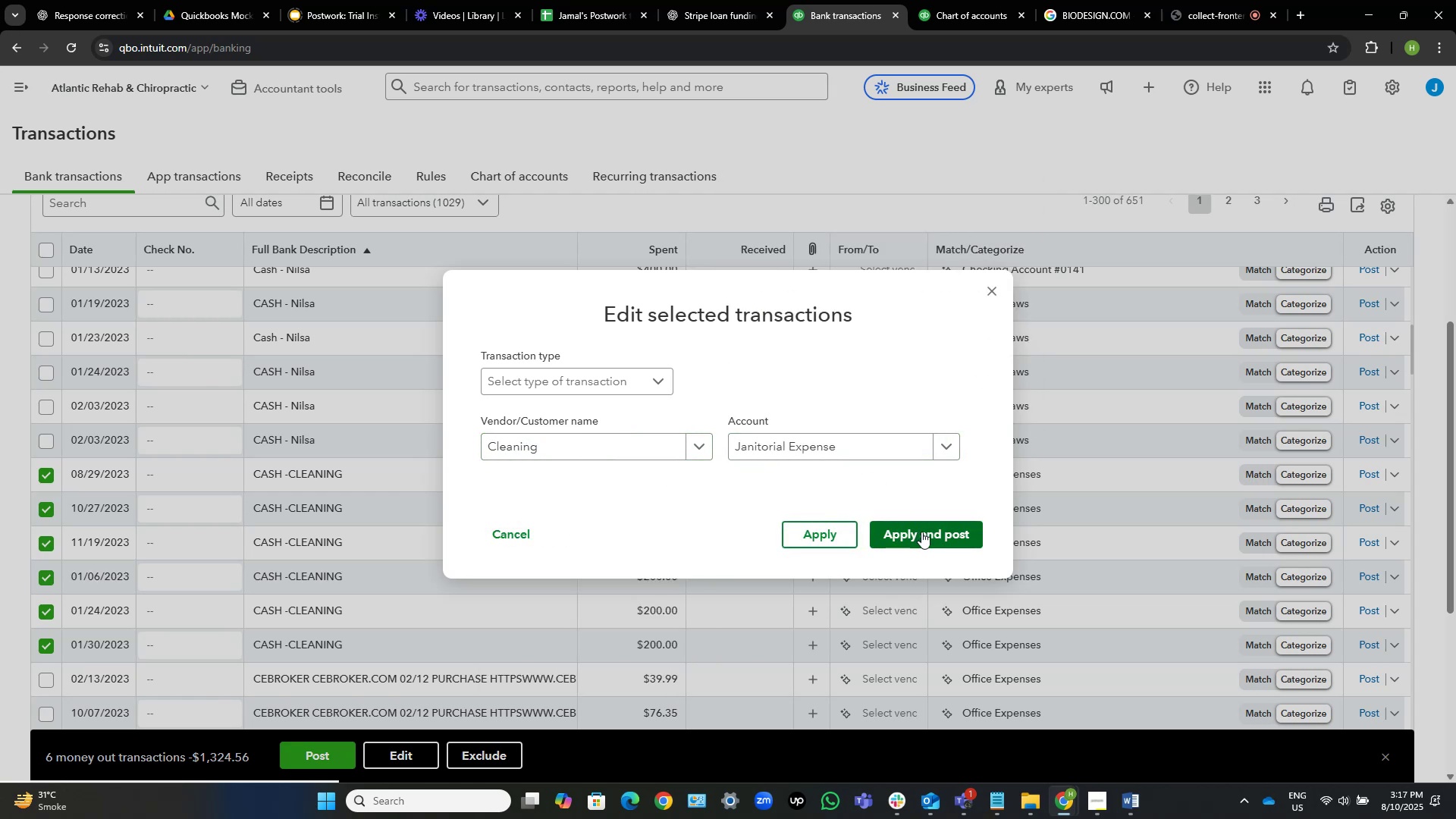 
left_click([921, 532])
 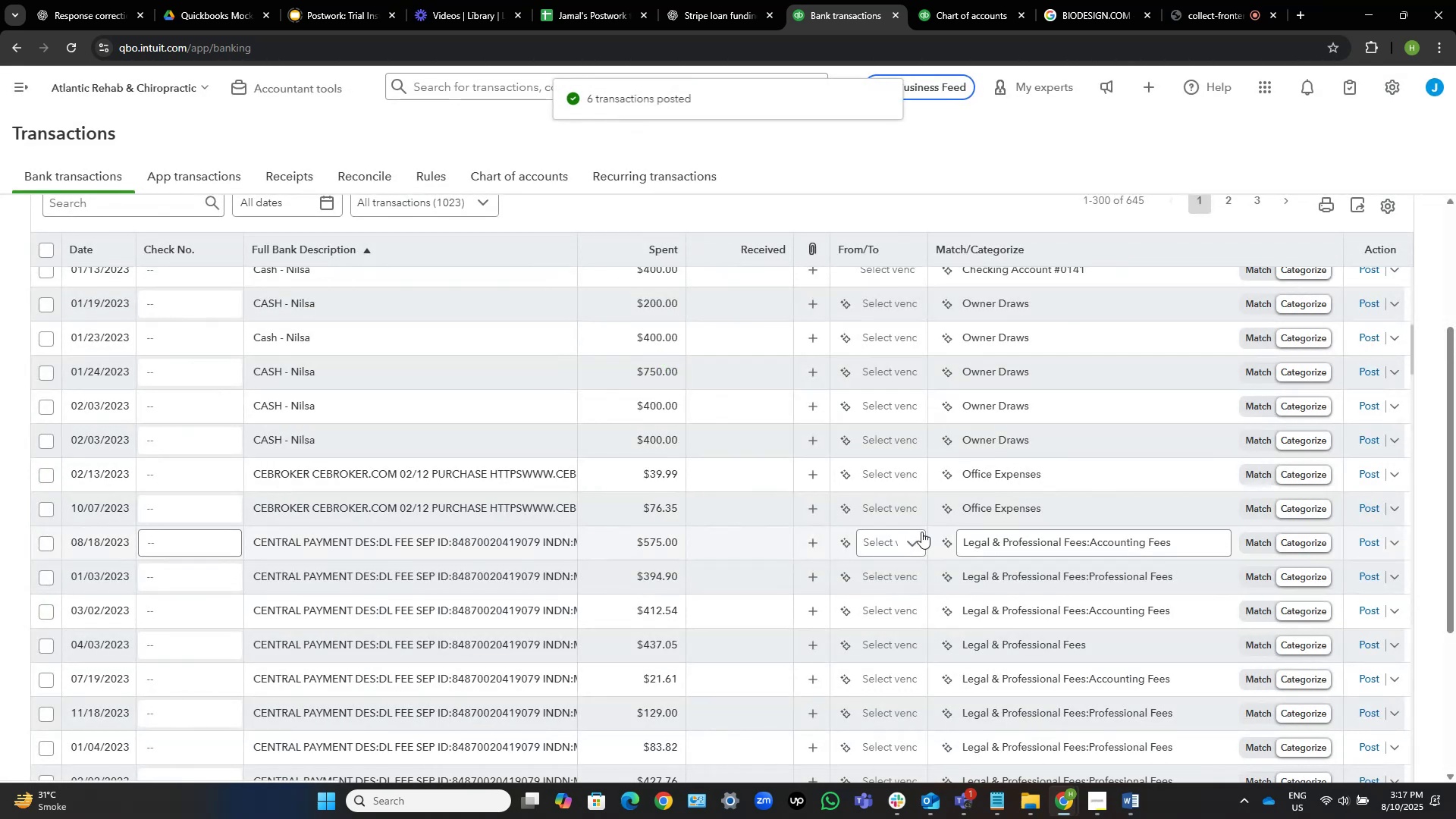 
wait(9.2)
 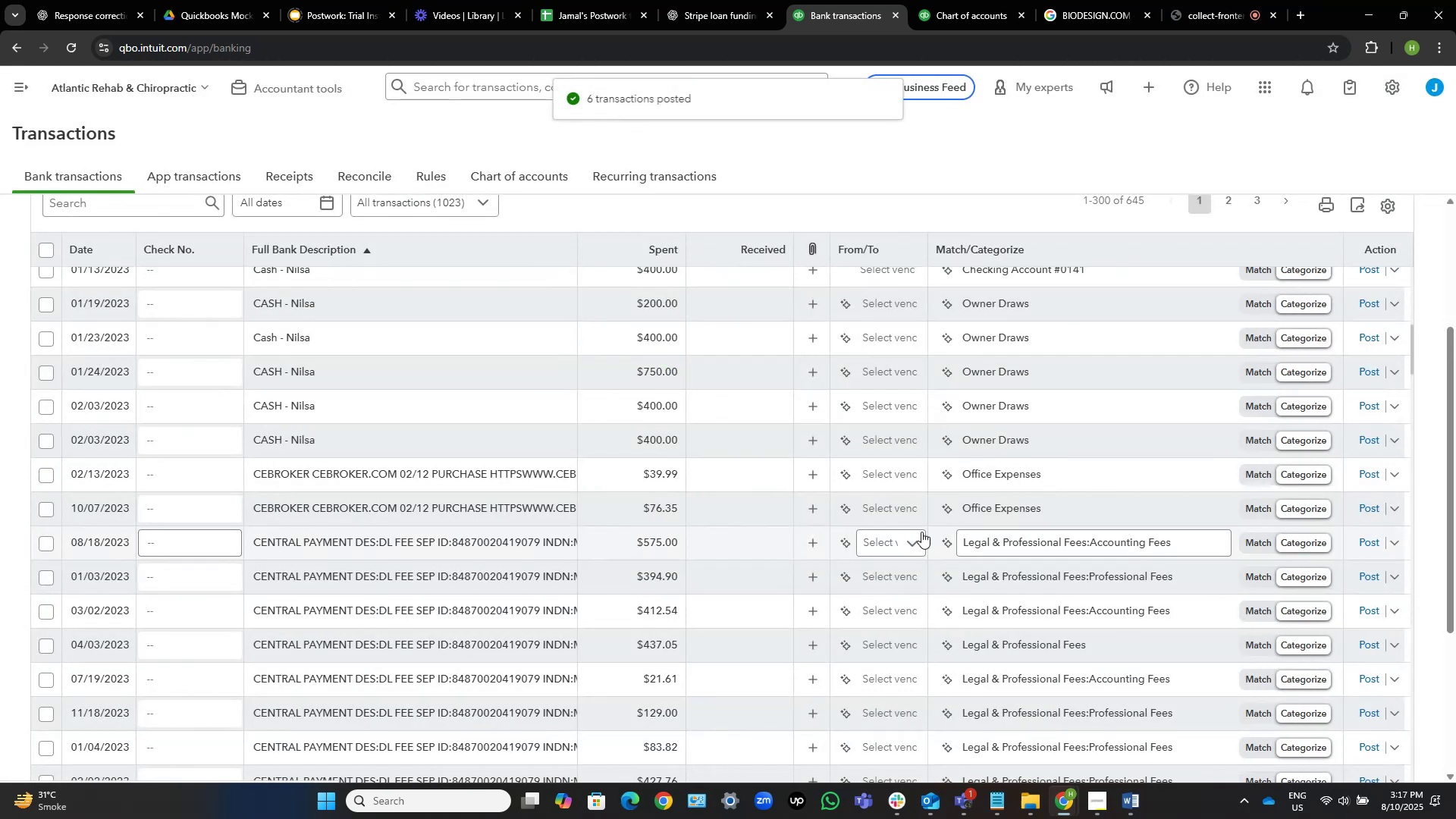 
scroll: coordinate [439, 433], scroll_direction: up, amount: 4.0
 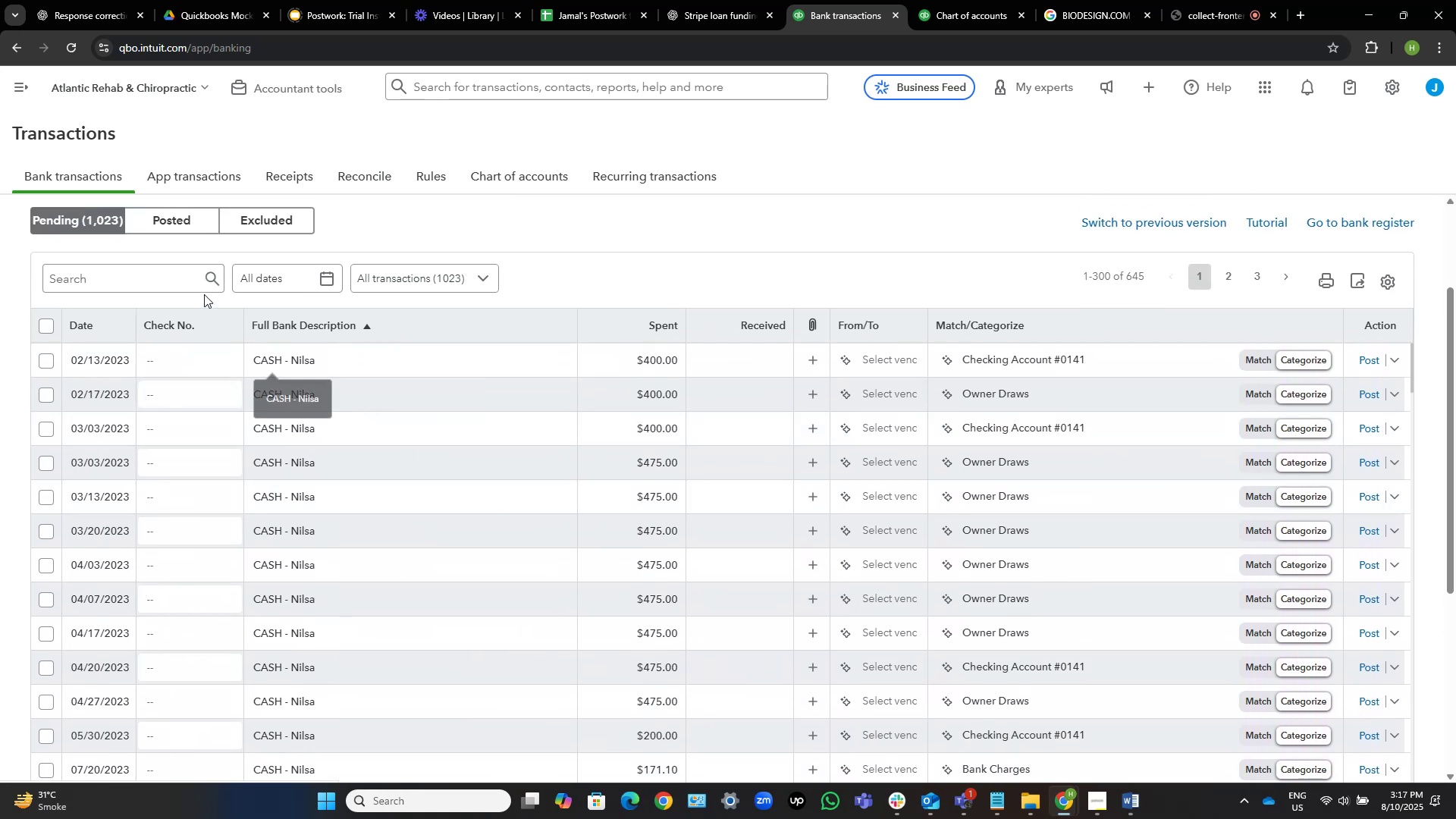 
left_click([127, 279])
 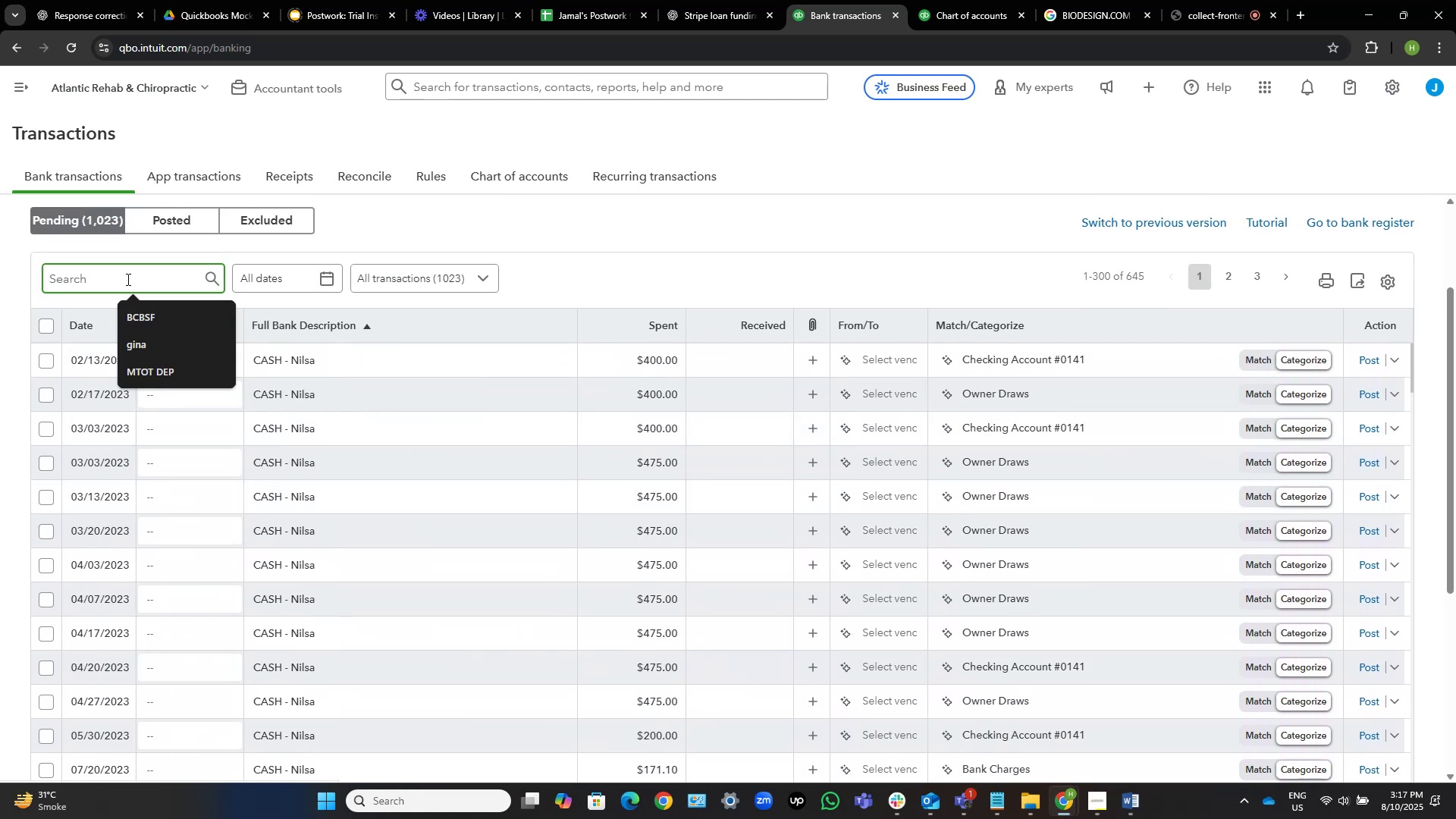 
type(nila)
 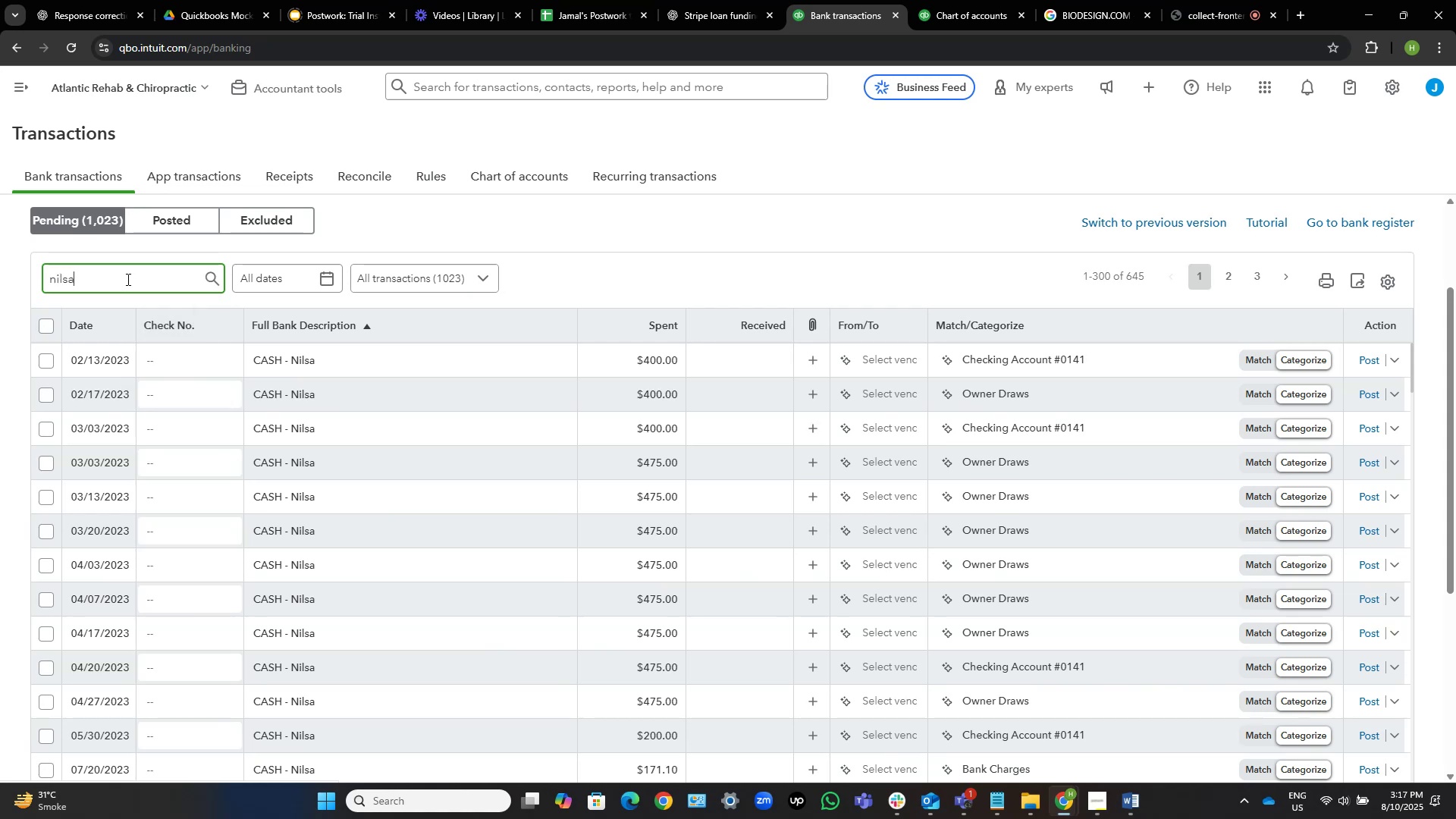 
hold_key(key=S, duration=0.33)
 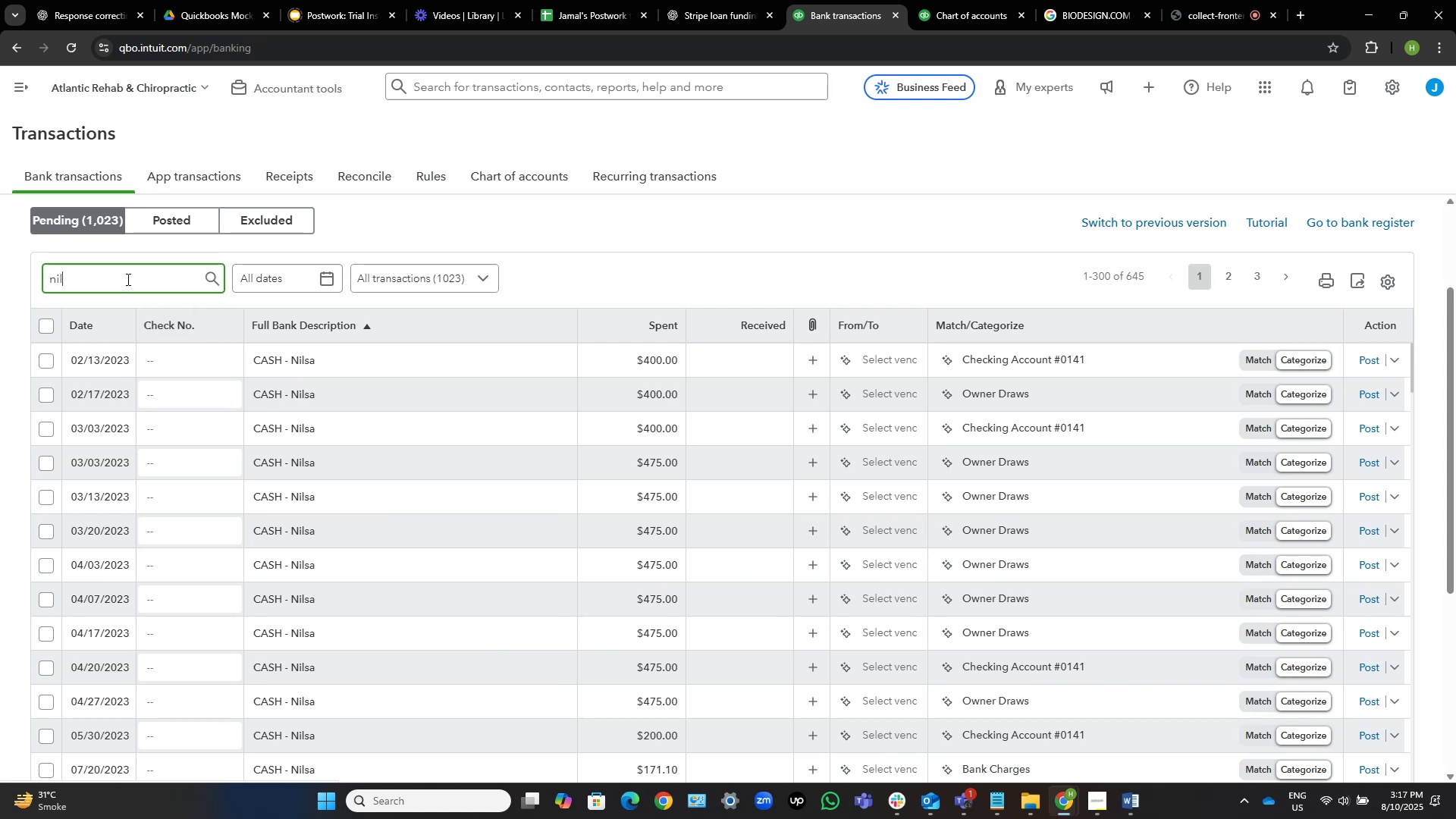 
key(Control+Shift+ArrowLeft)
 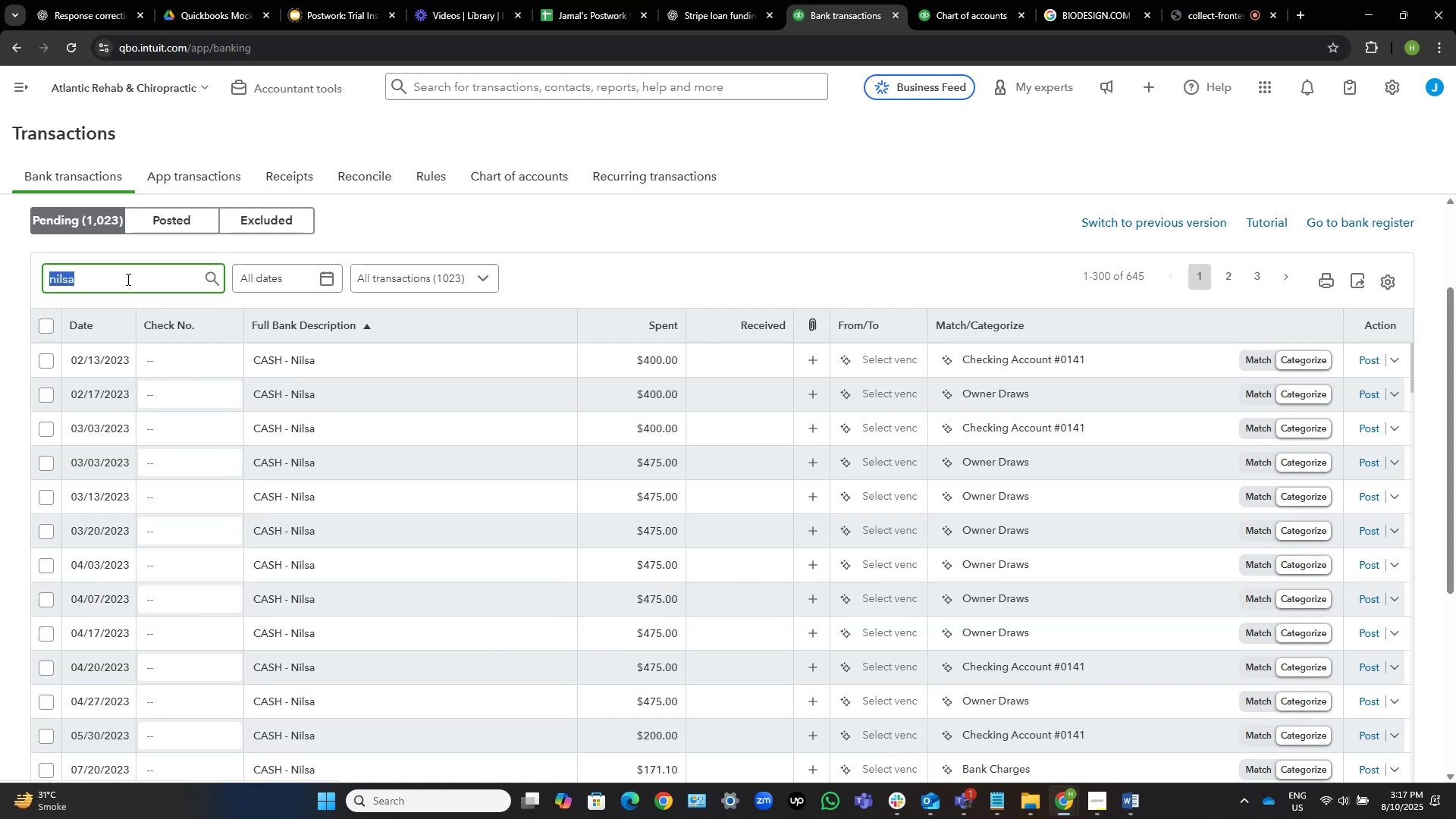 
key(Control+C)
 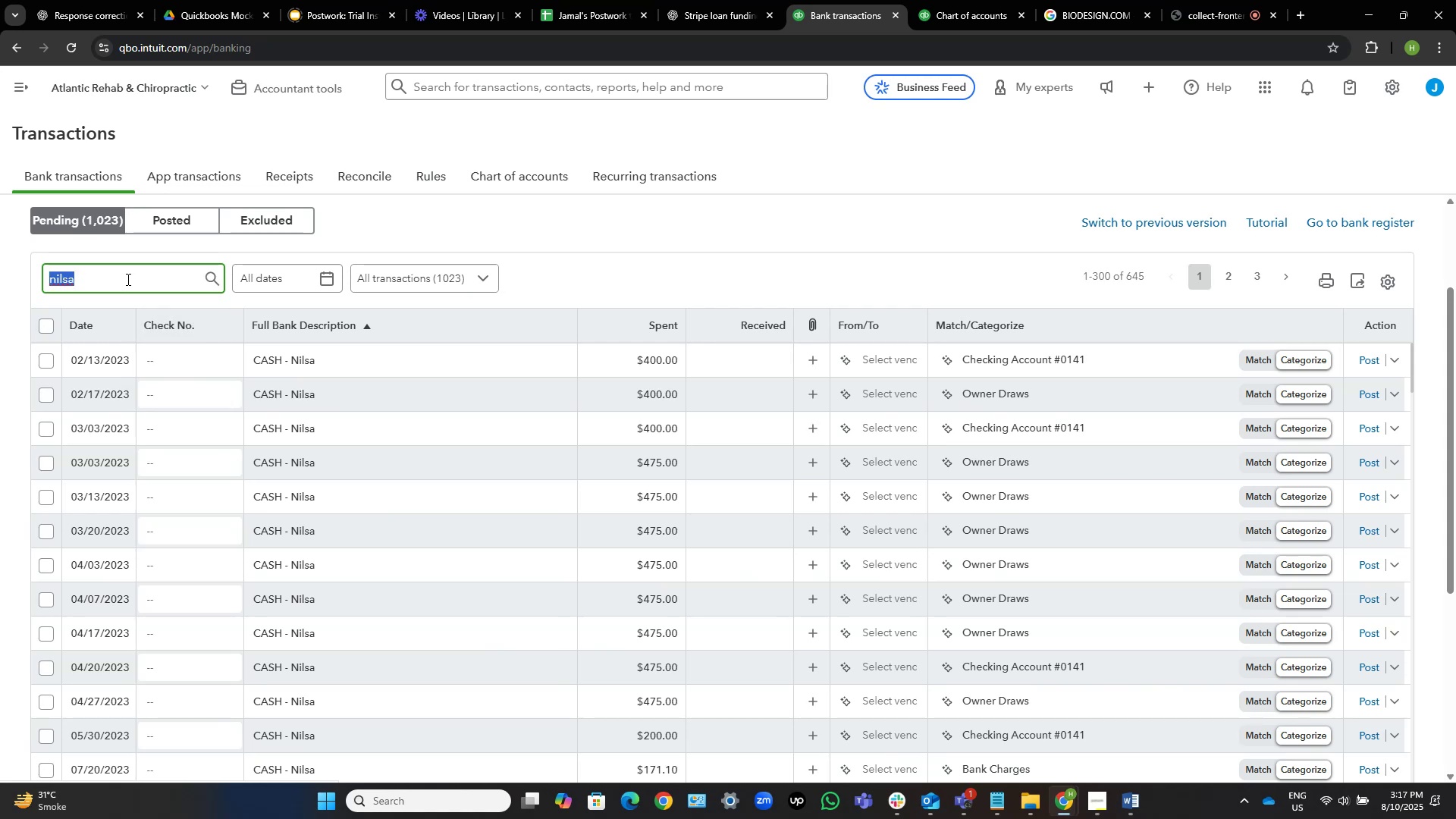 
key(NumpadEnter)
 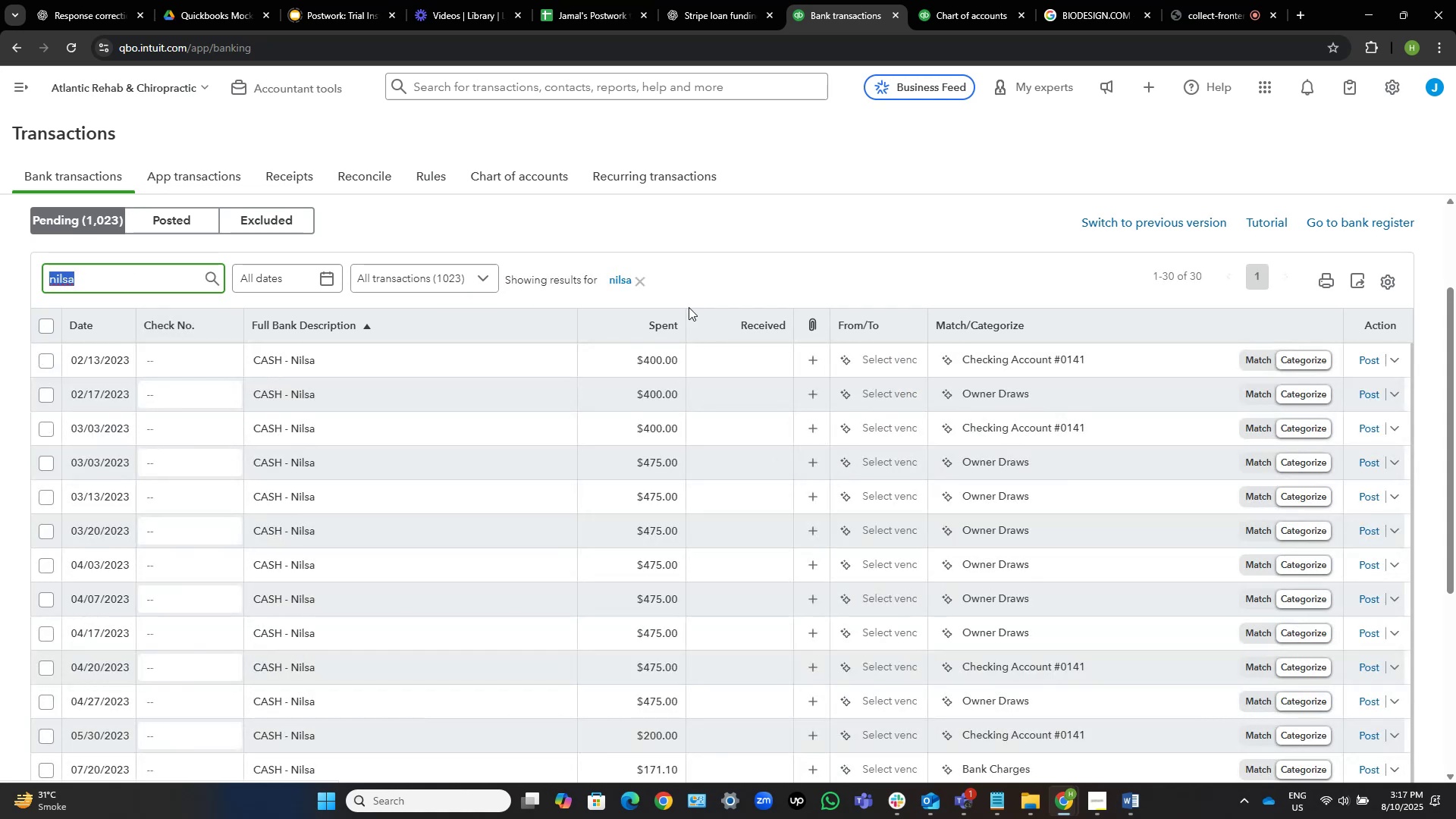 
scroll: coordinate [547, 397], scroll_direction: down, amount: 17.0
 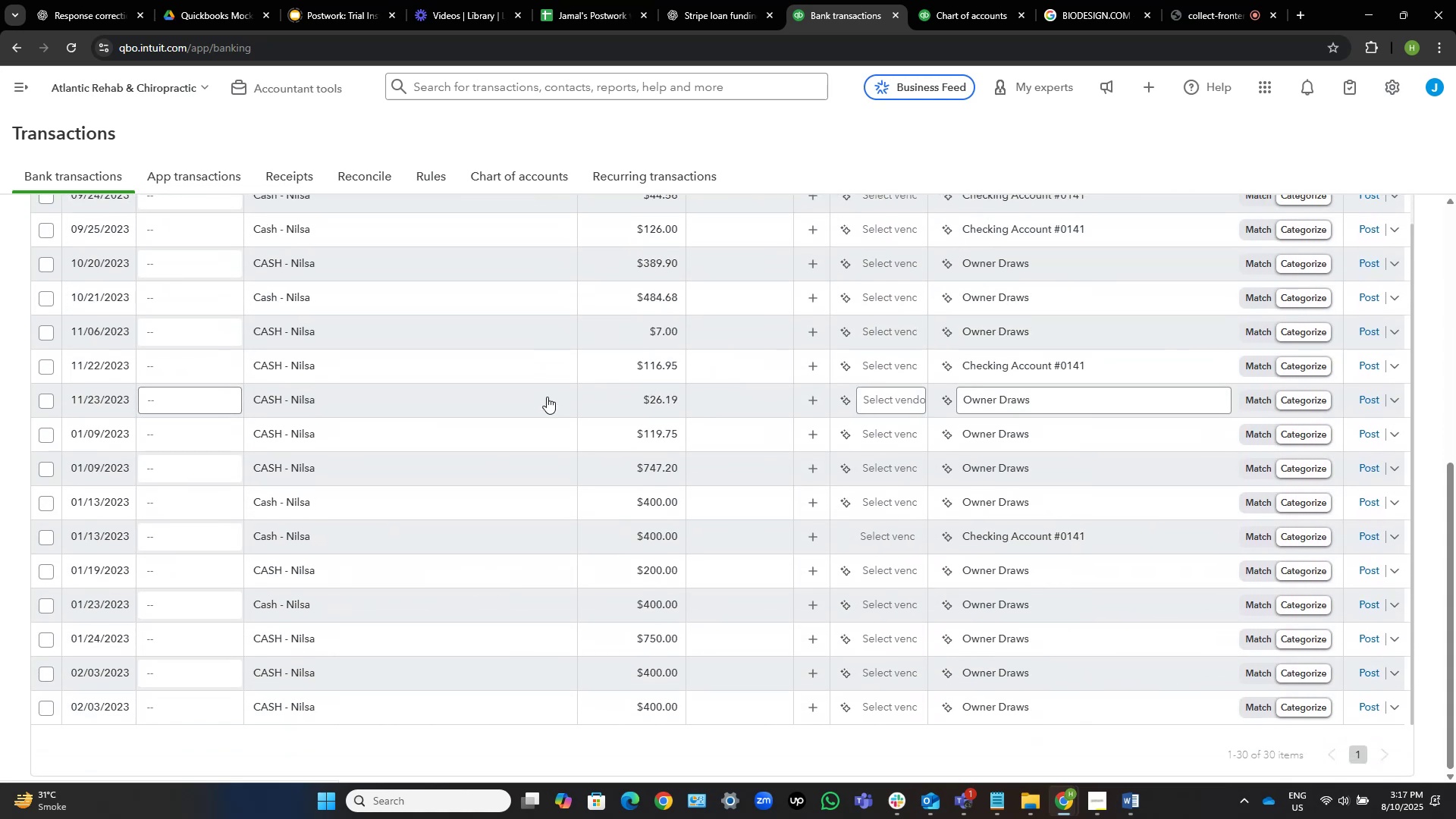 
scroll: coordinate [469, 327], scroll_direction: up, amount: 18.0
 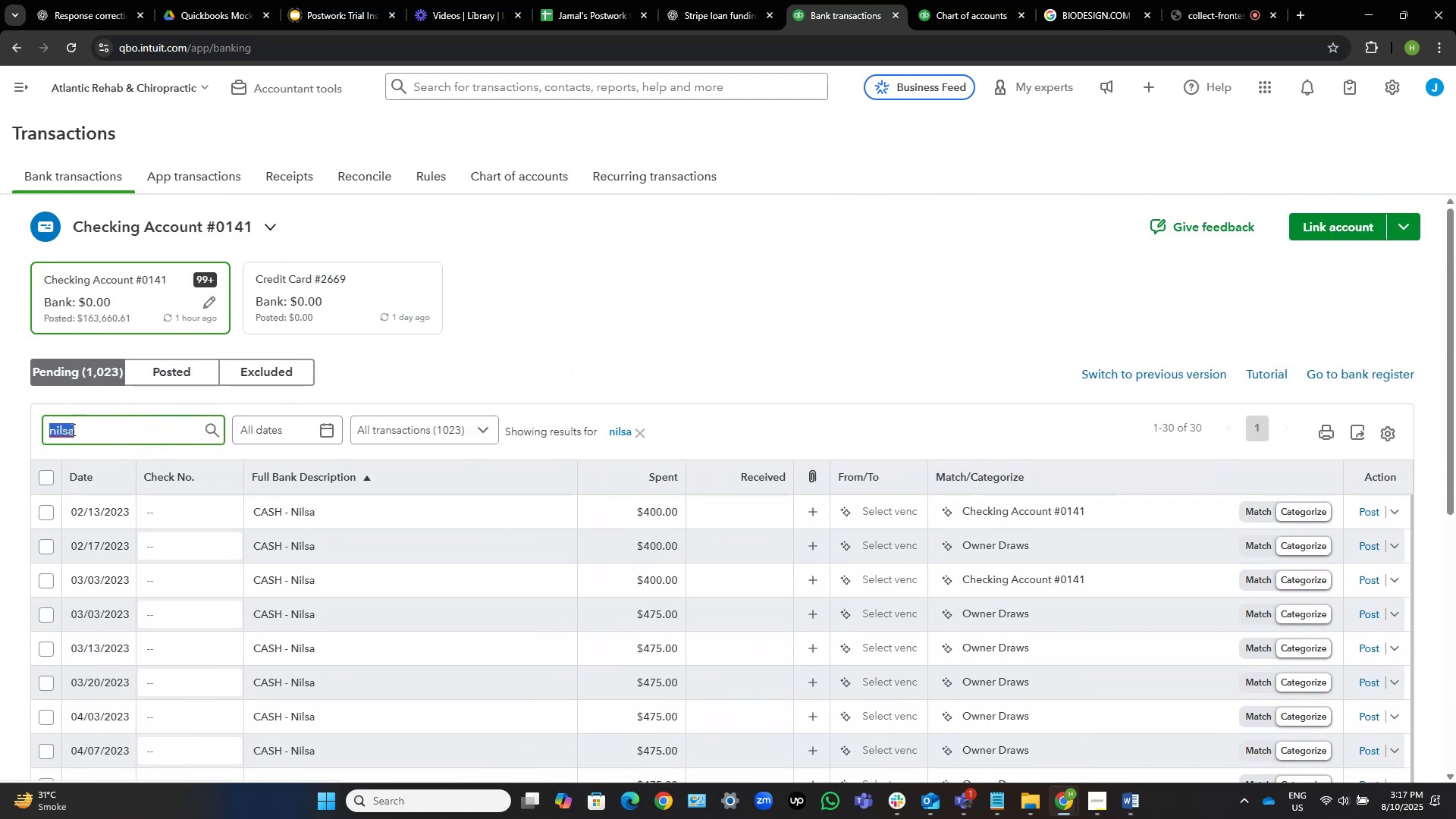 
wait(8.99)
 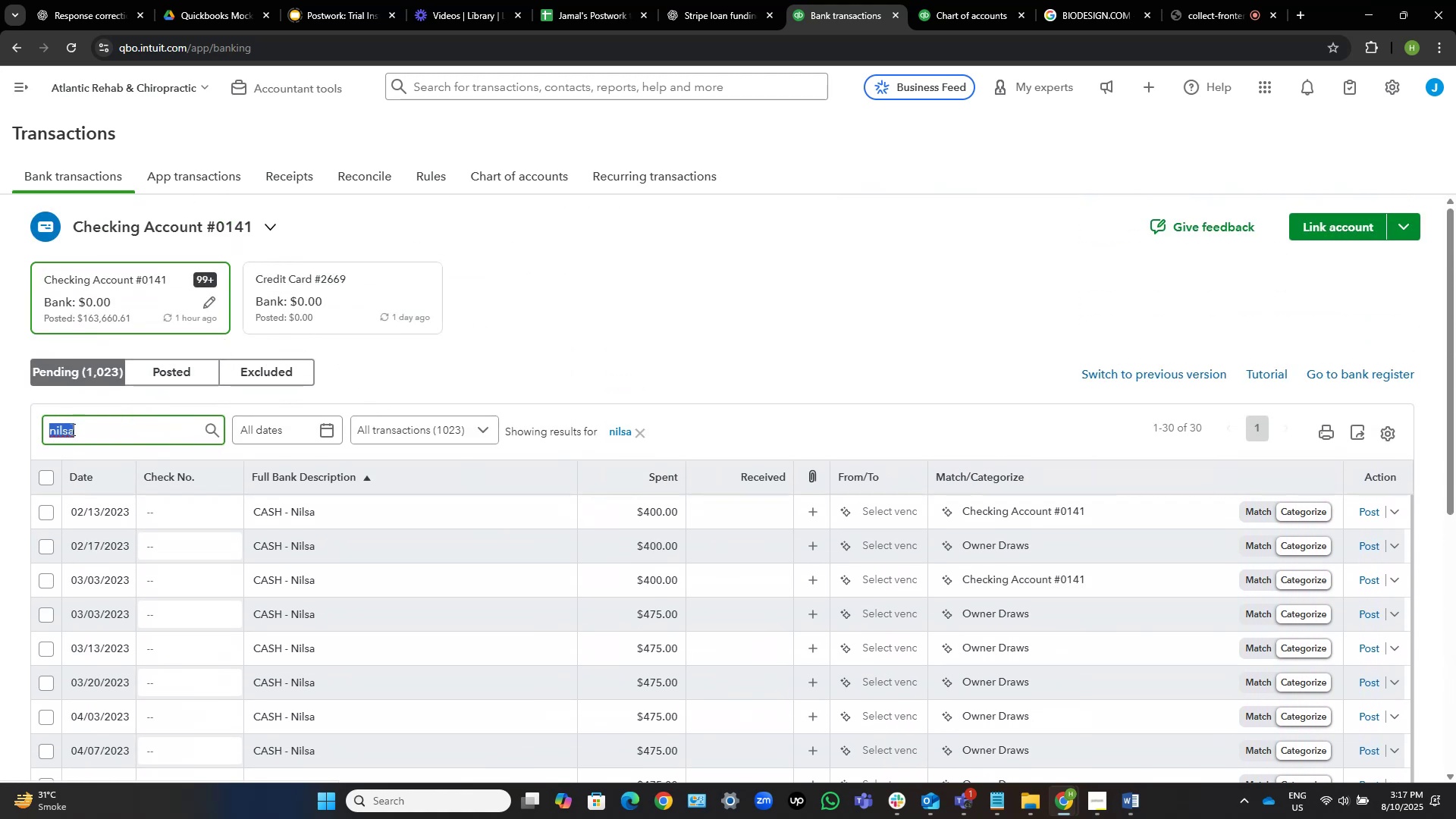 
left_click([431, 763])
 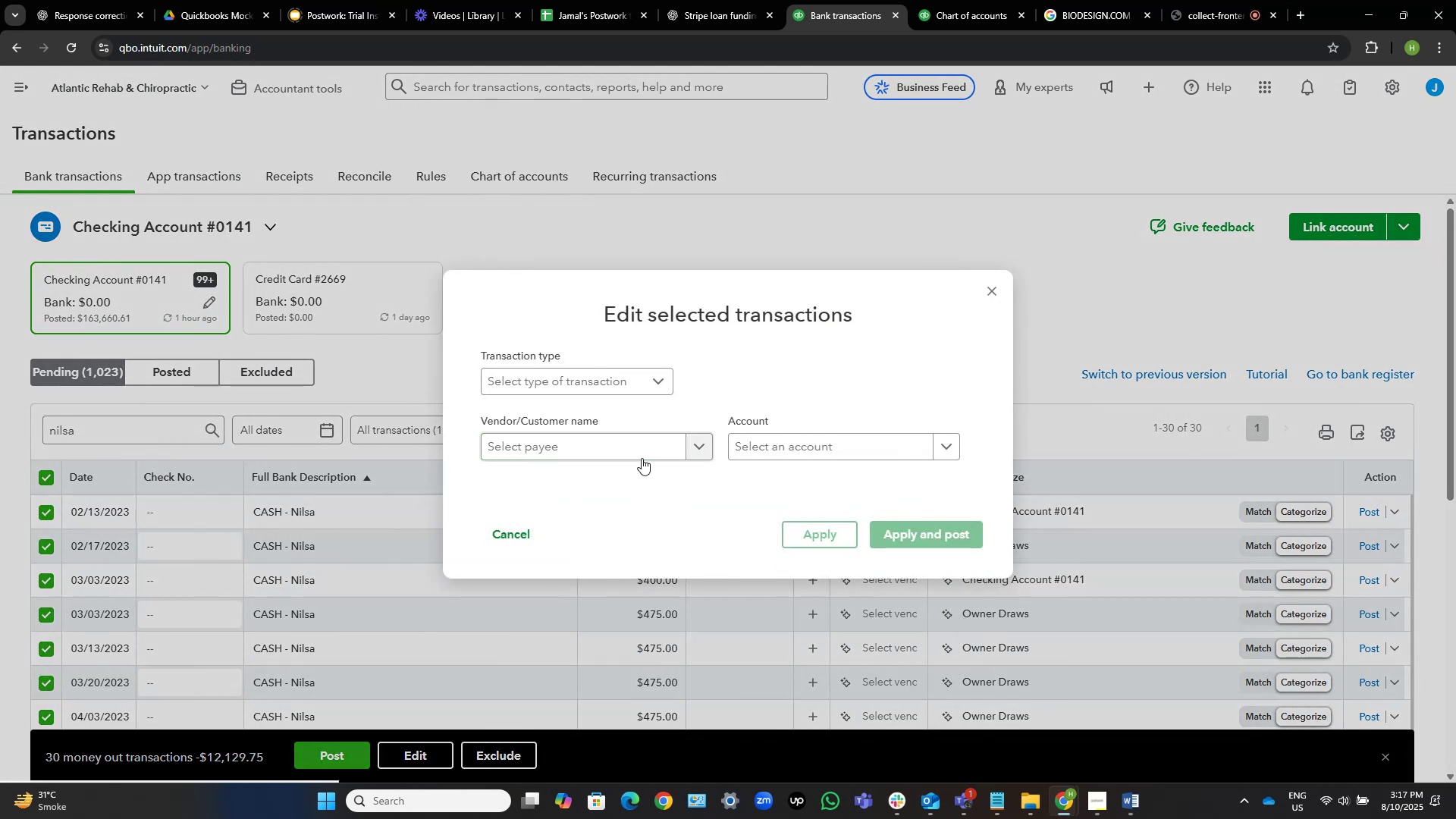 
left_click([643, 454])
 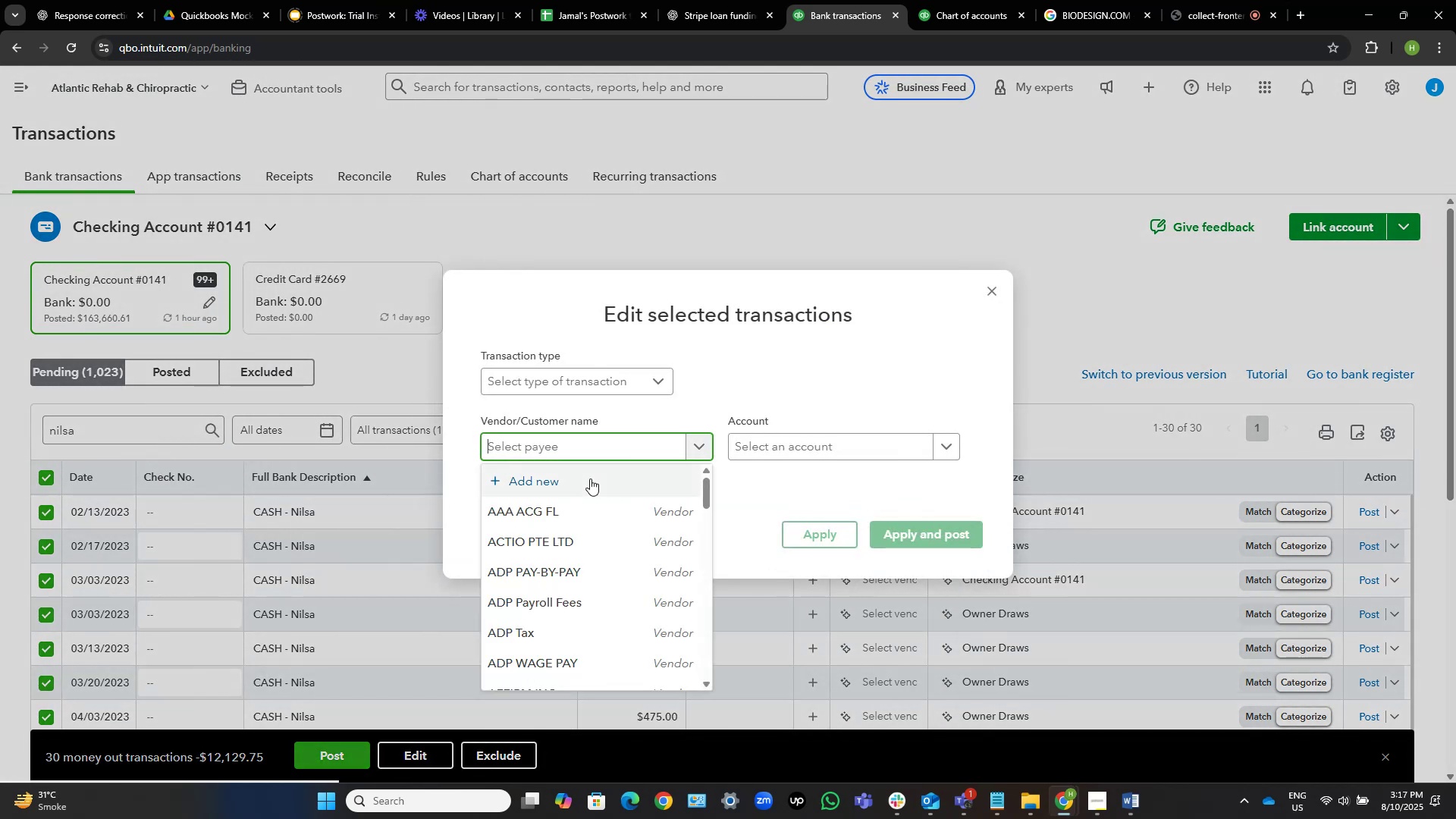 
left_click([590, 479])
 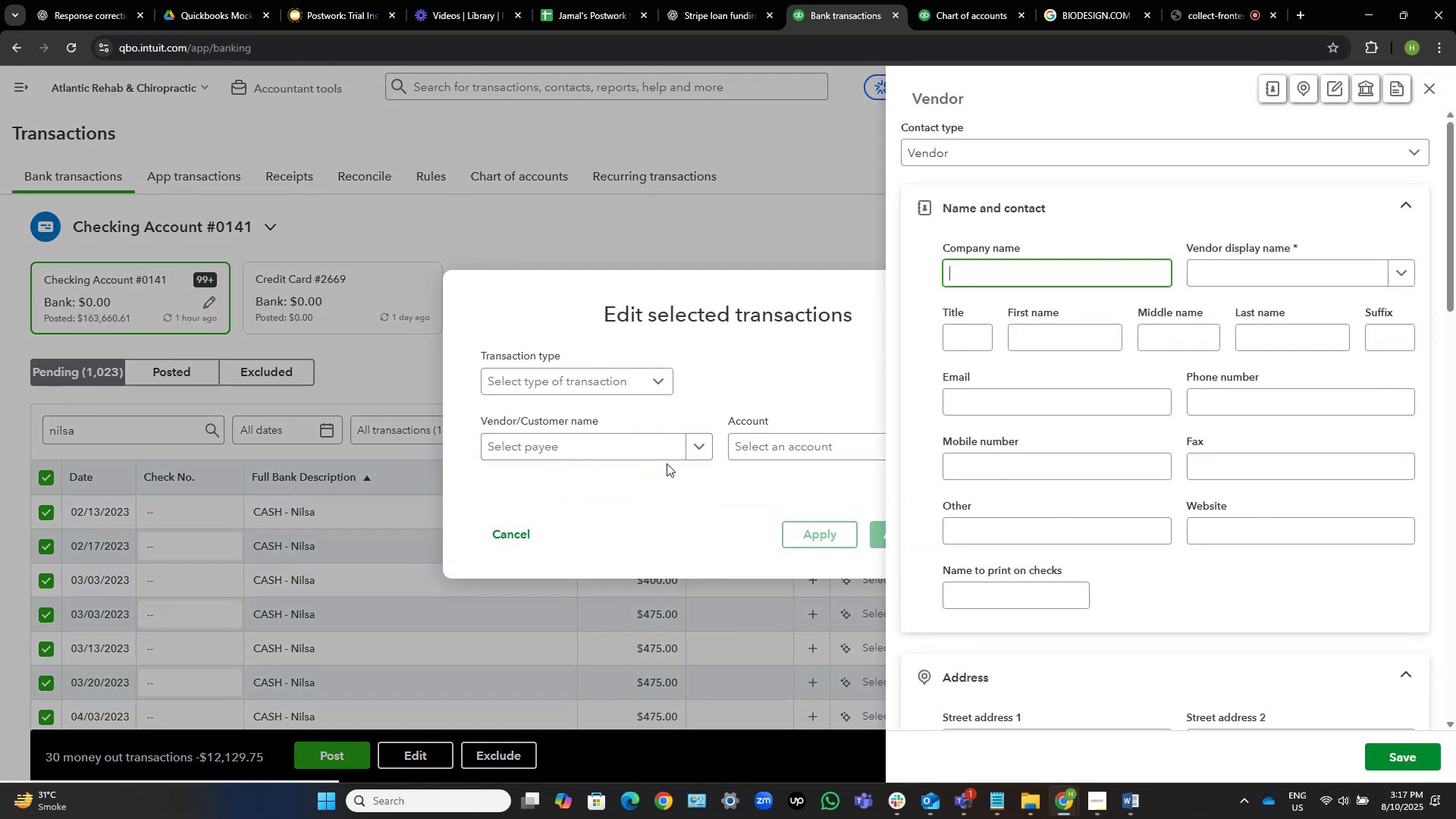 
key(Control+V)
 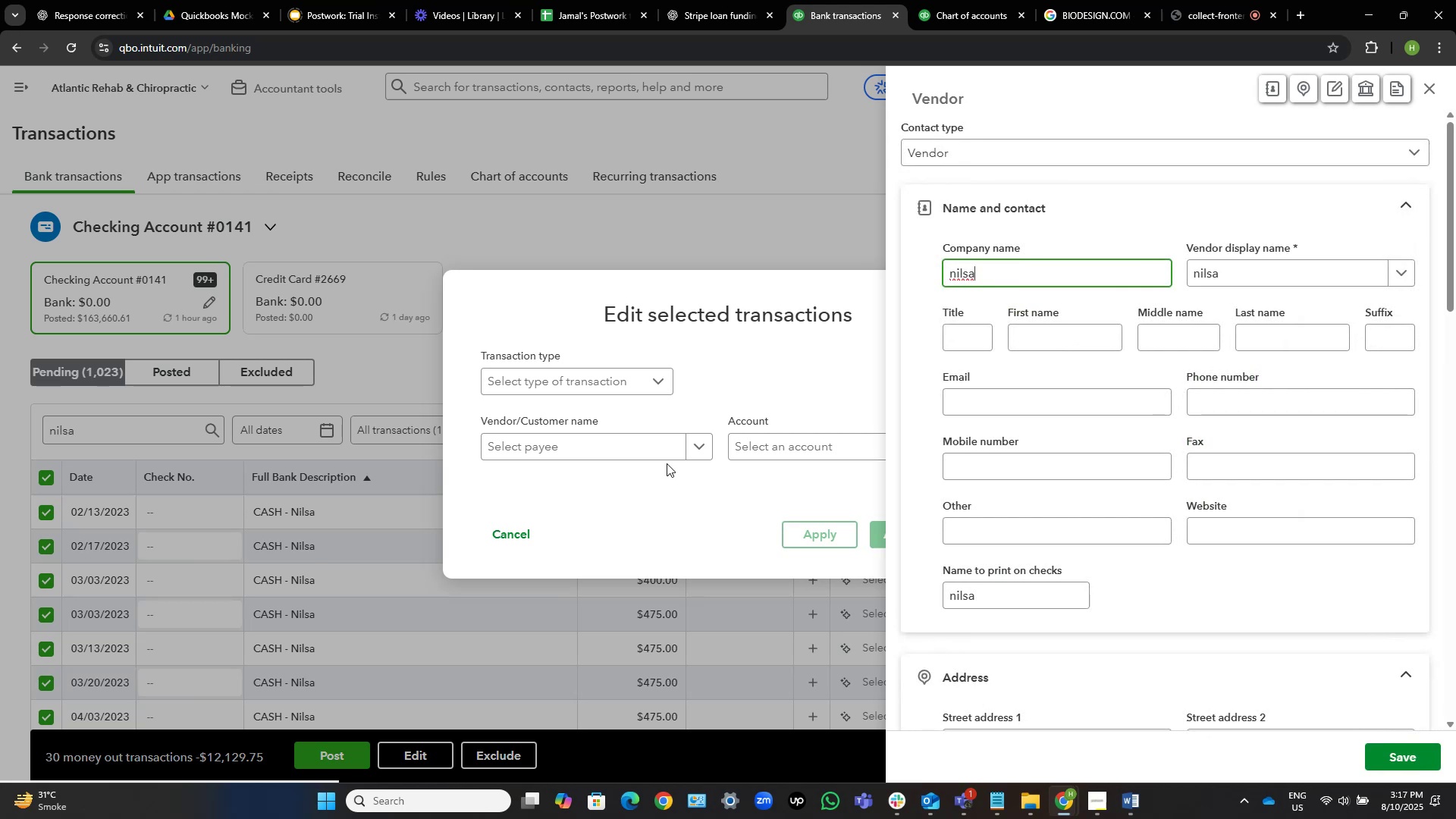 
key(Home)
 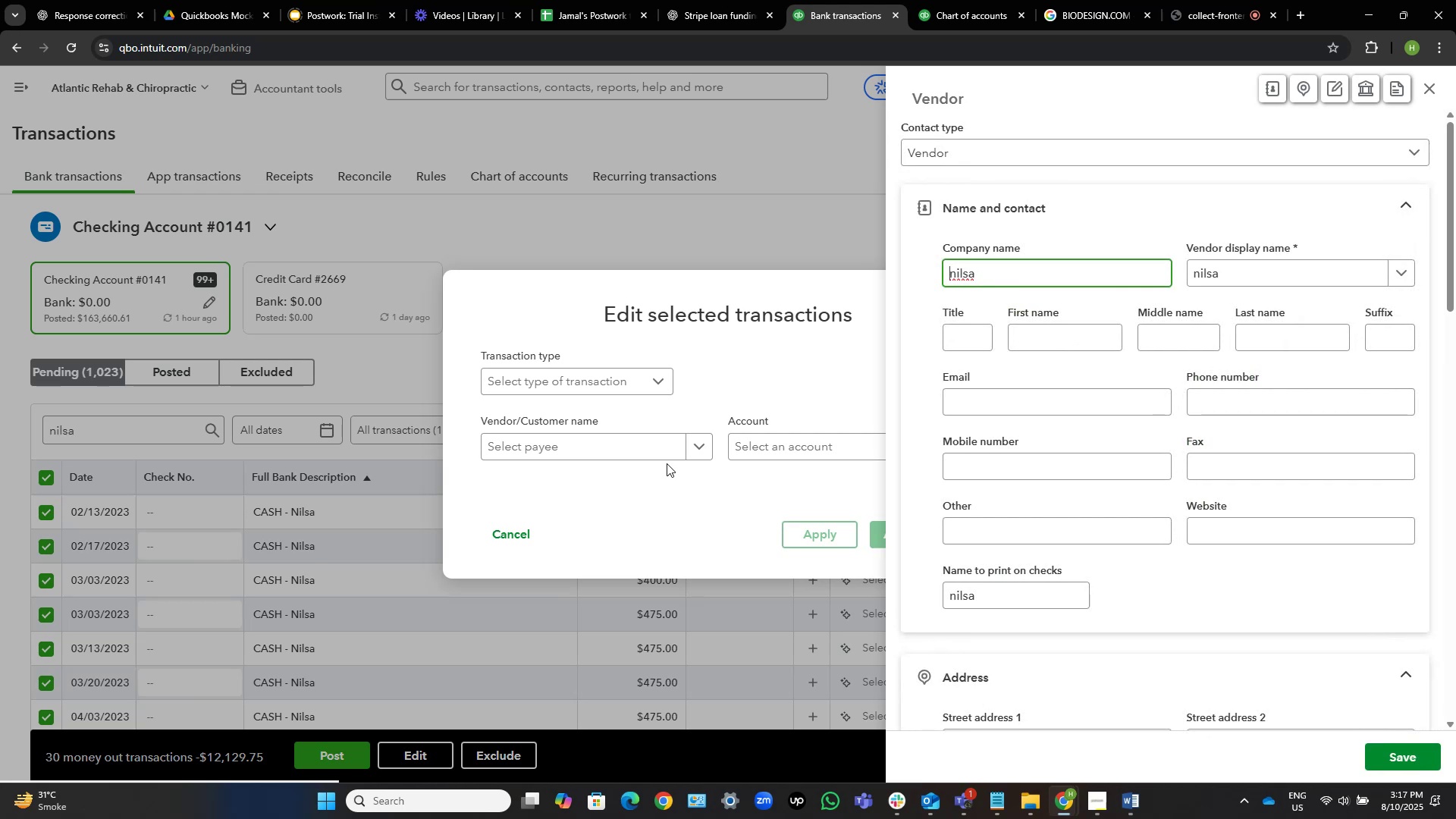 
key(ArrowRight)
 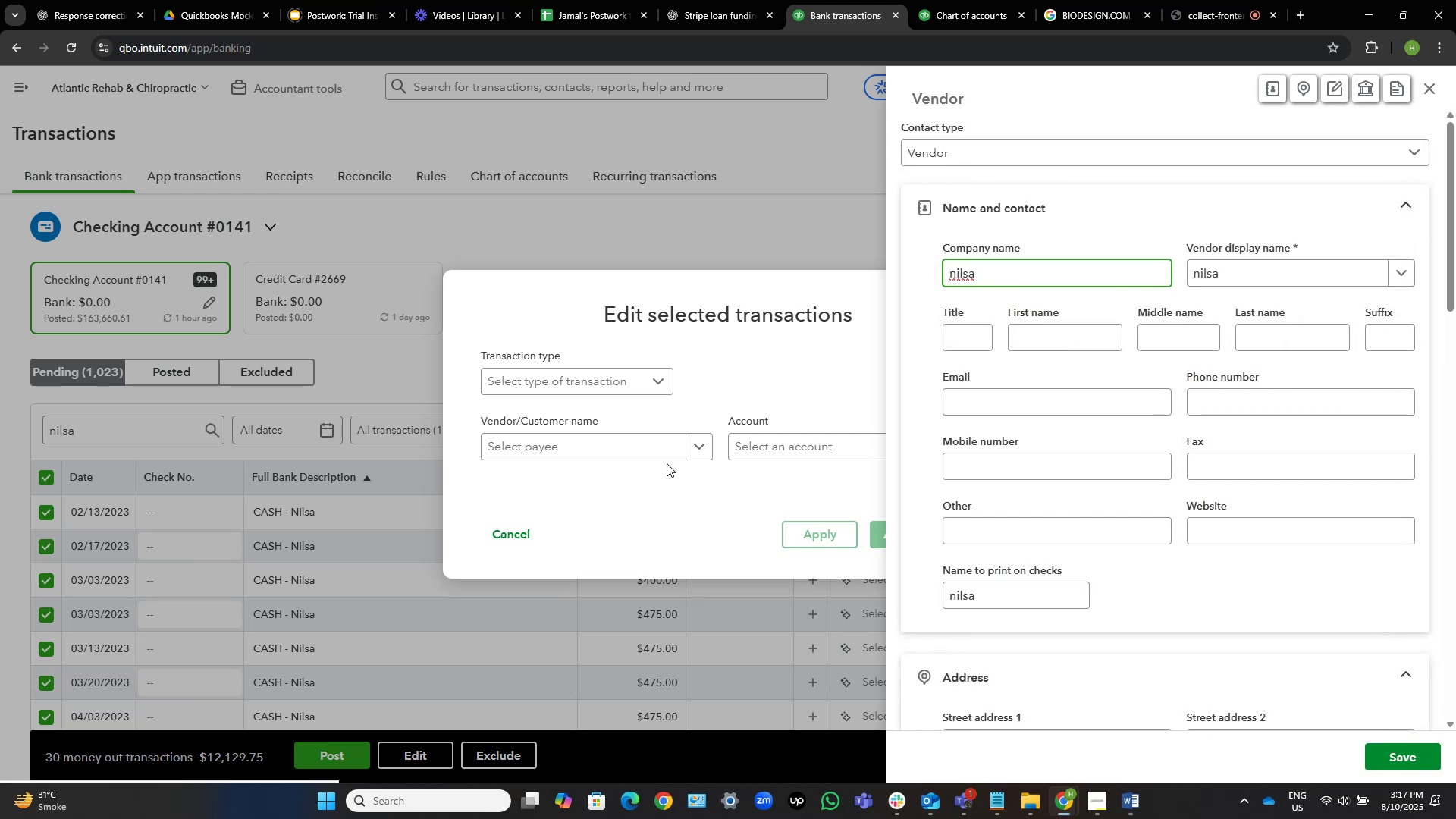 
key(Backspace)
 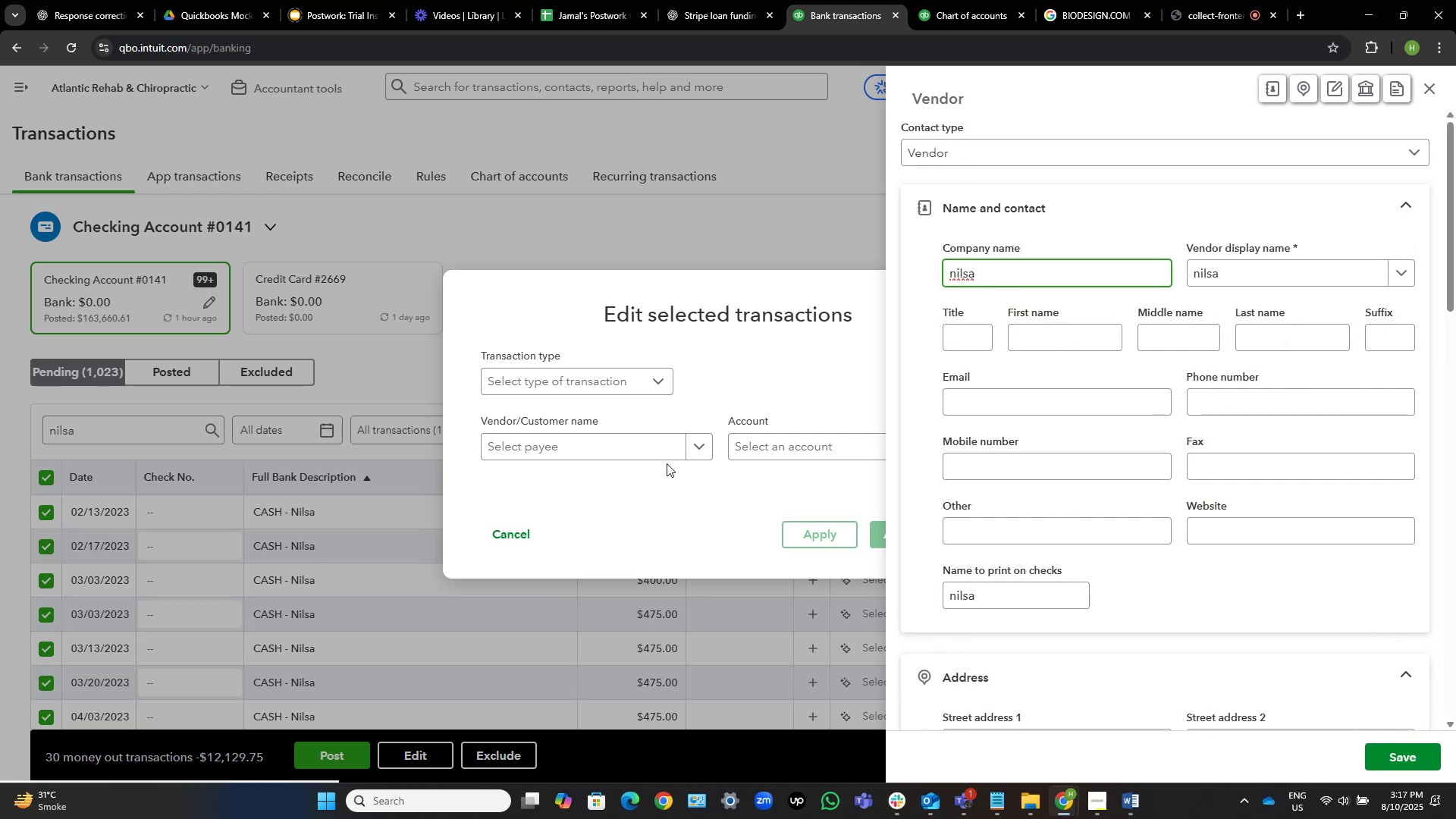 
key(Shift+N)
 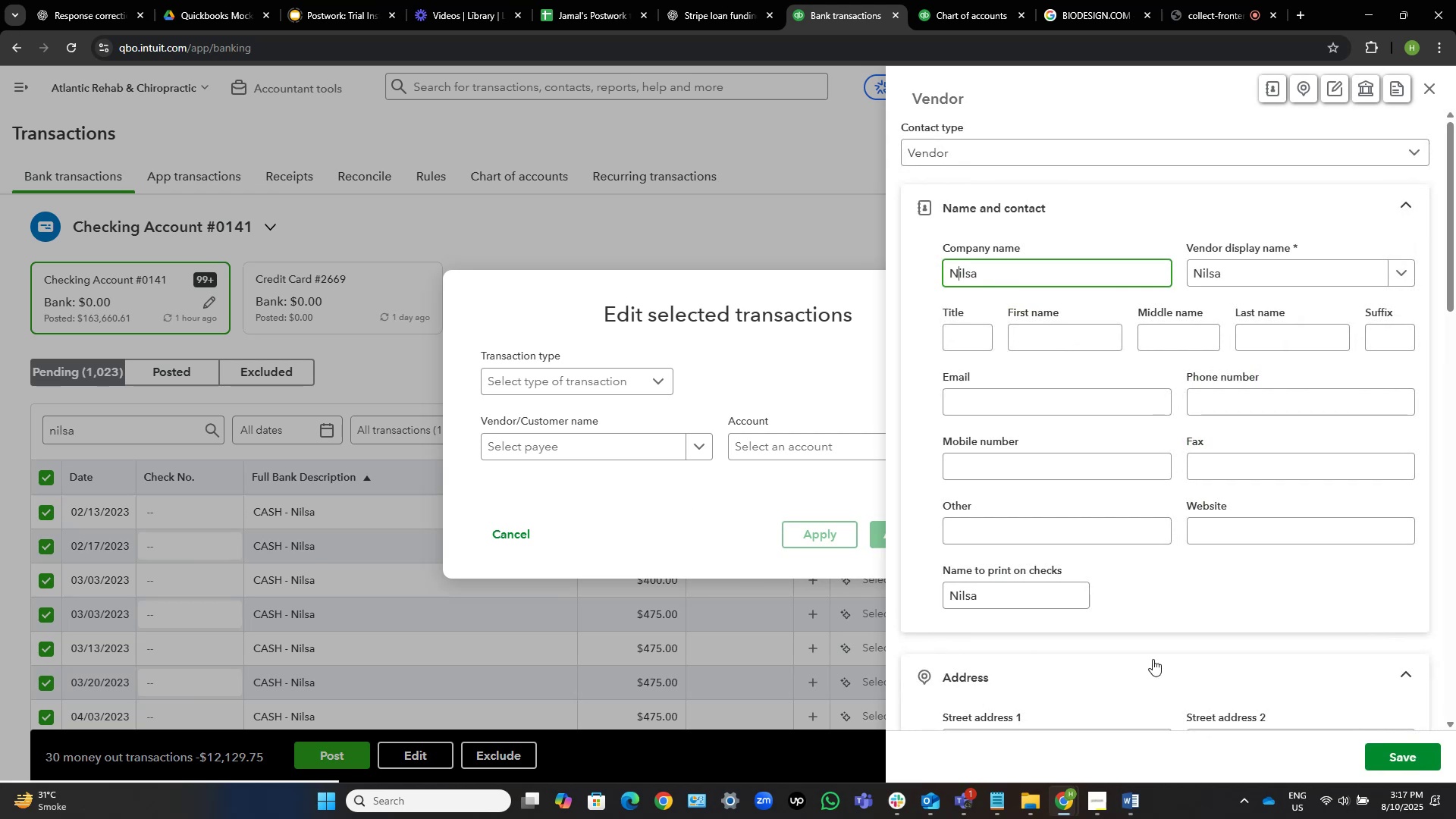 
left_click([1380, 756])
 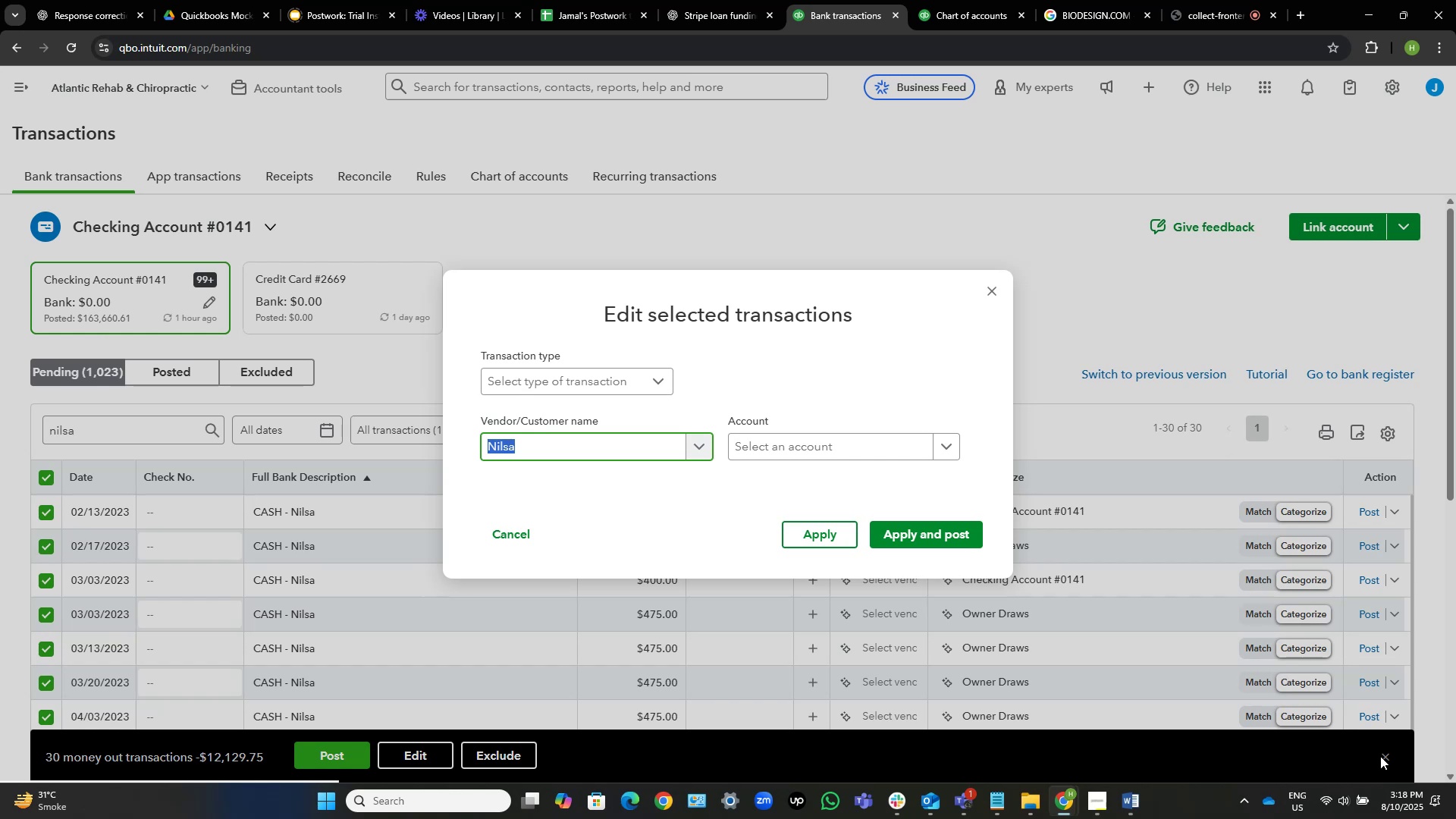 
wait(7.48)
 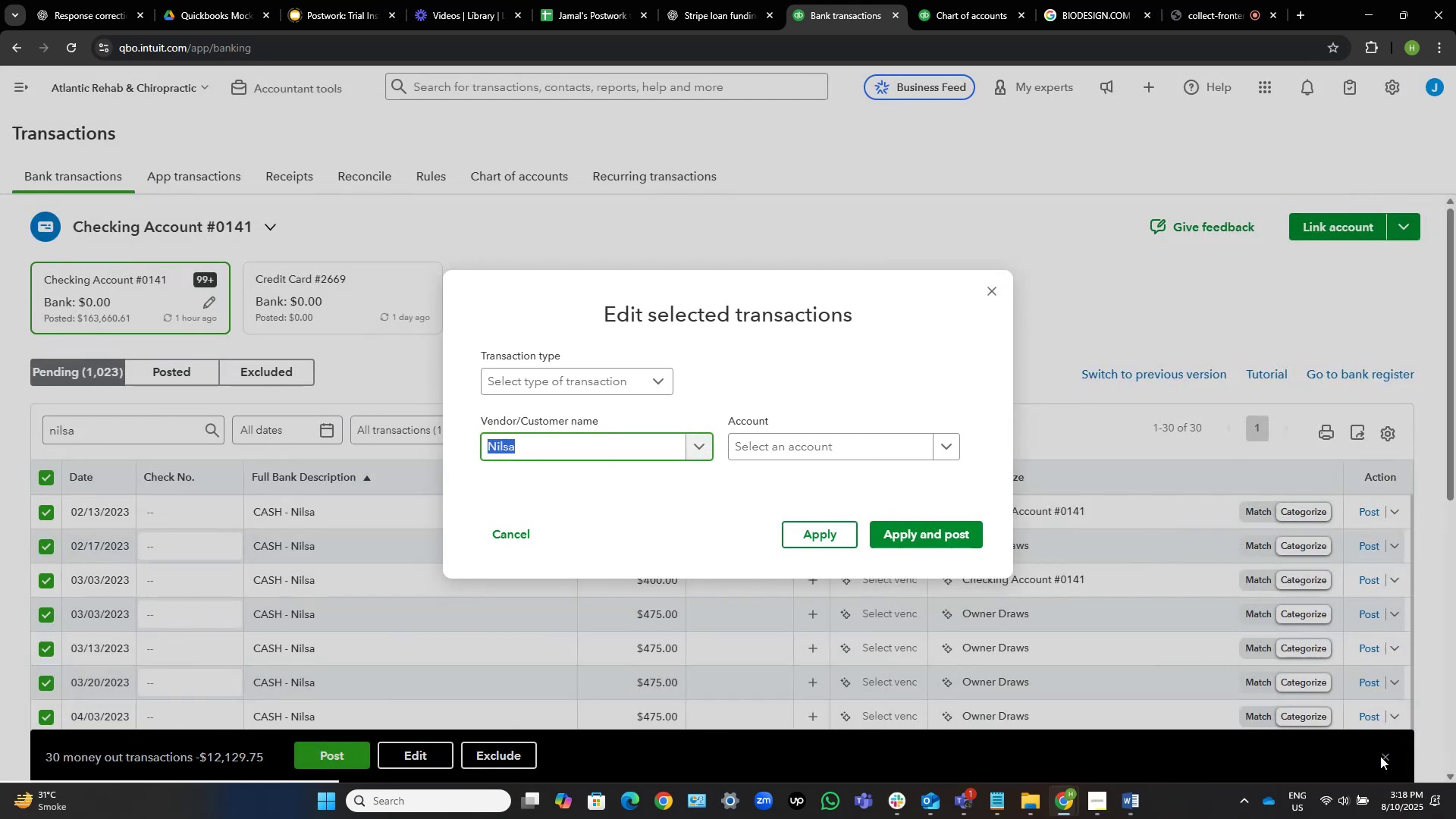 
left_click([826, 435])
 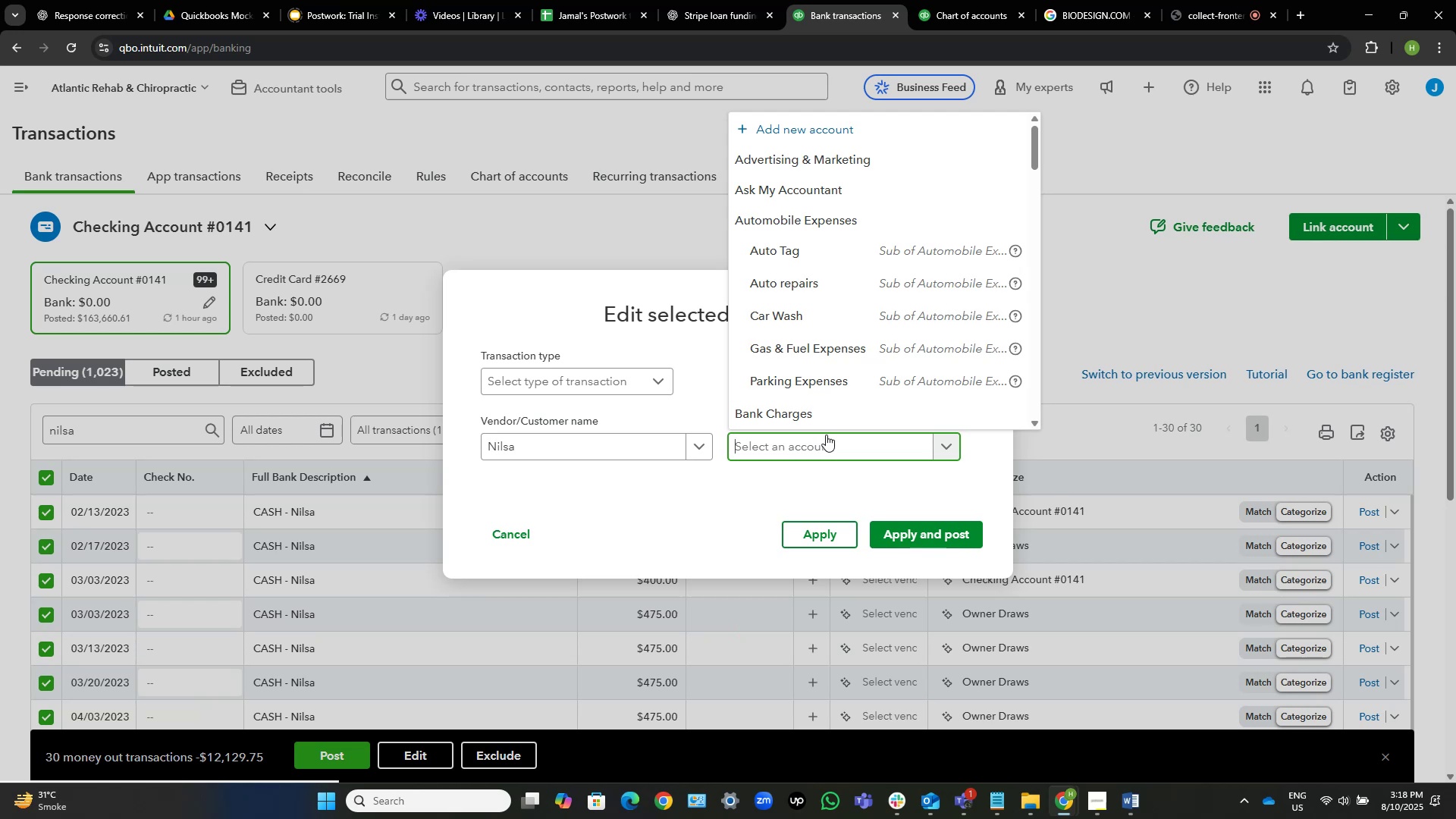 
wait(43.33)
 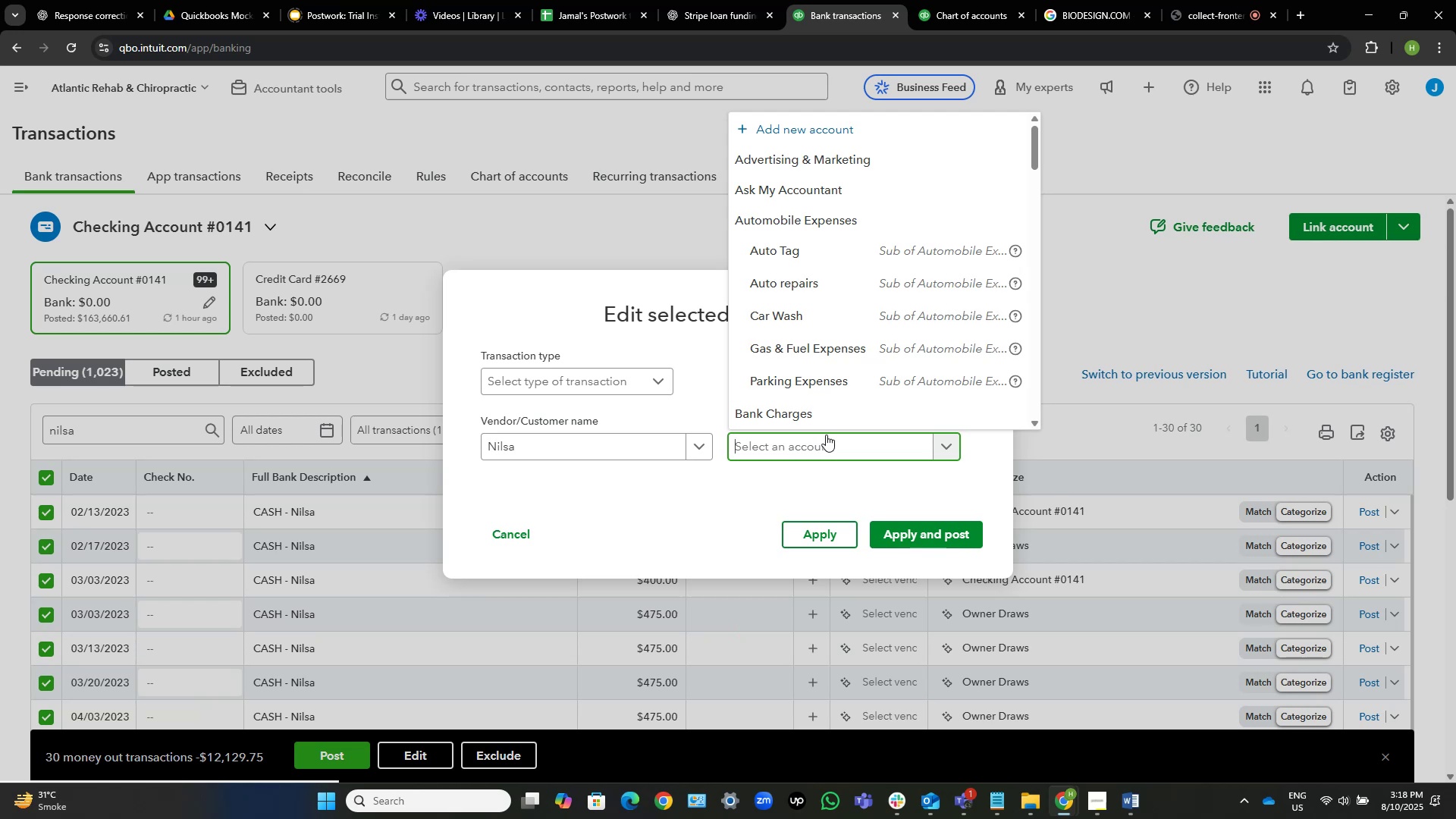 
type(contra)
 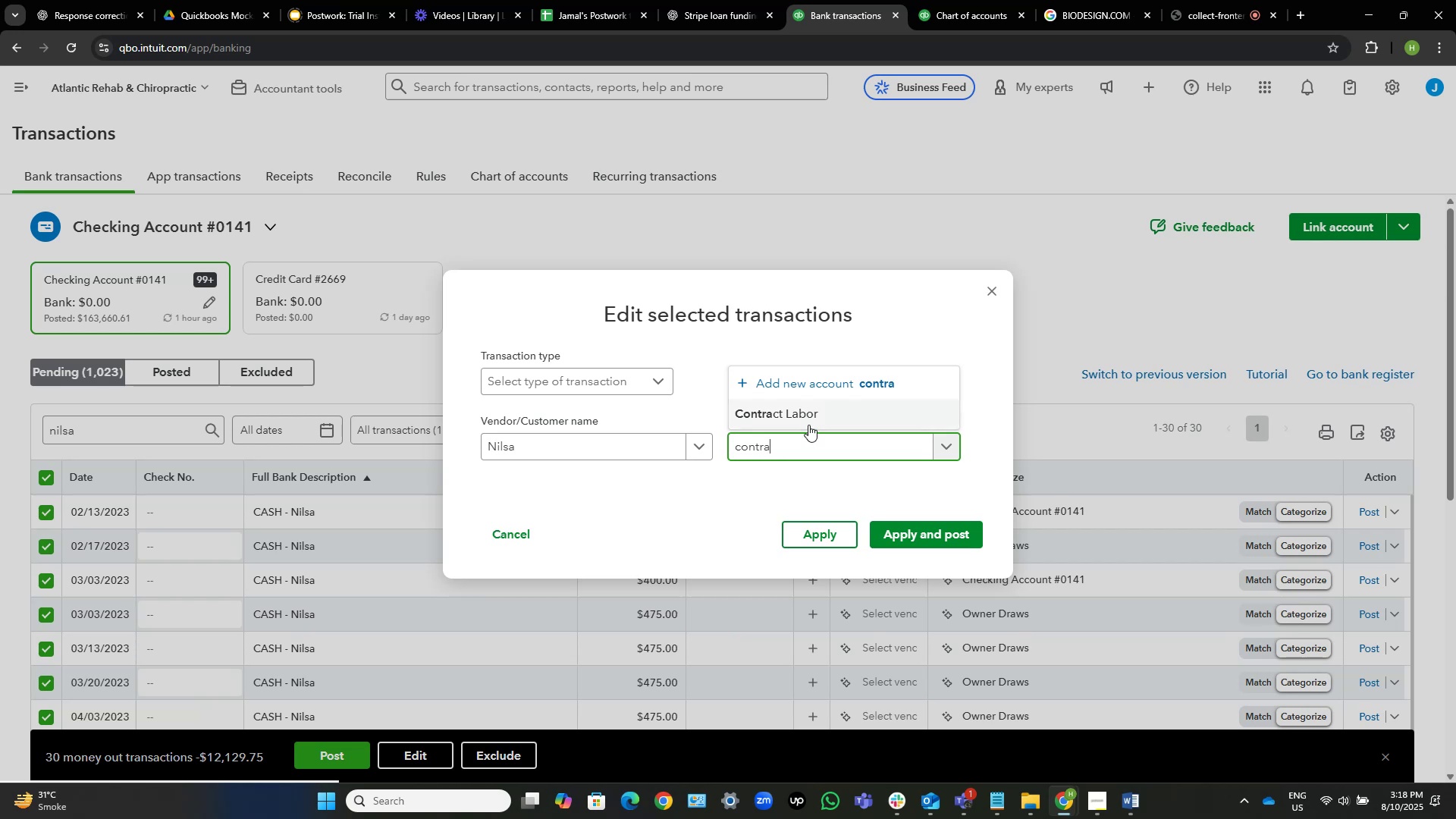 
left_click([813, 419])
 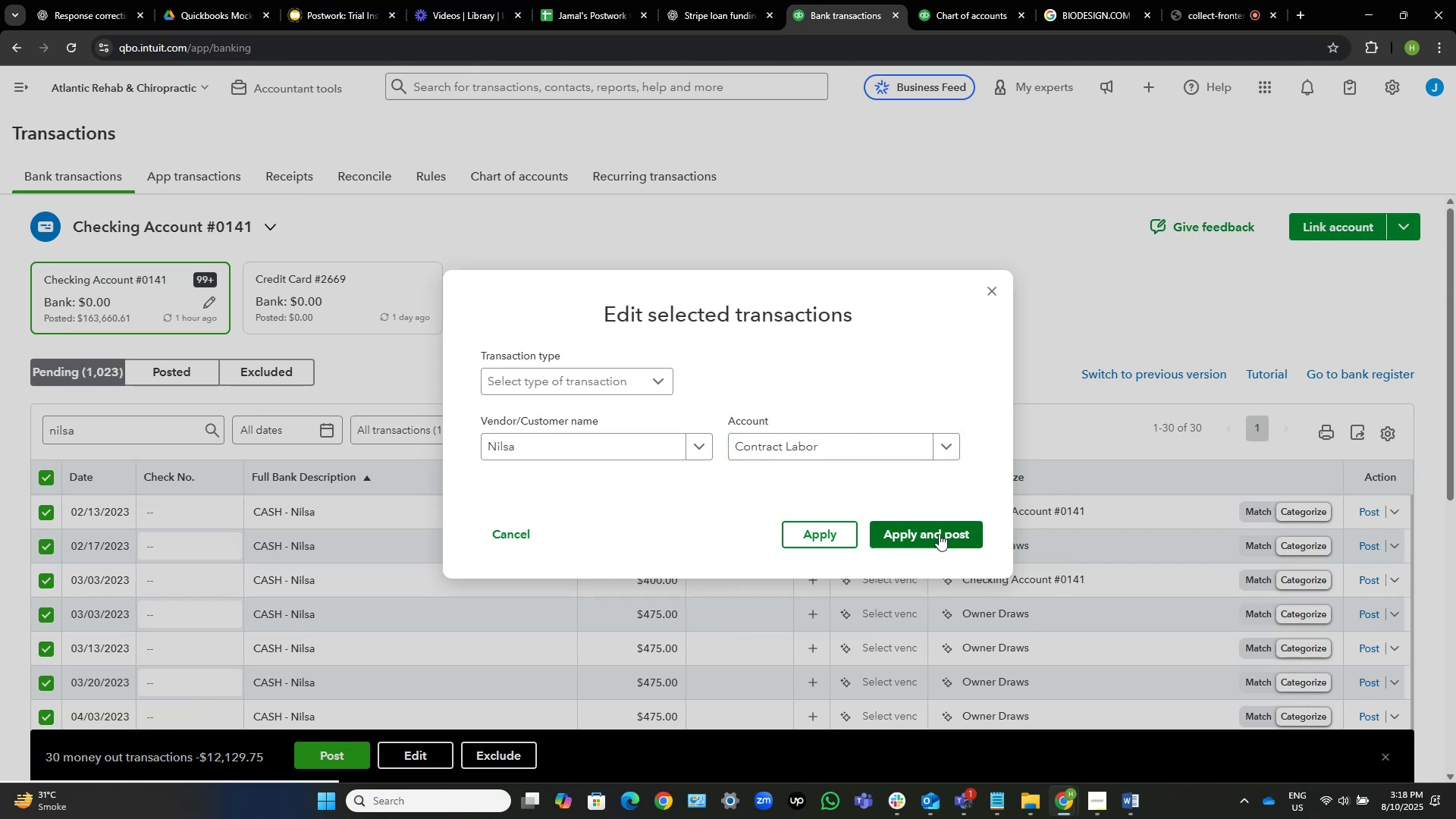 
left_click([940, 532])
 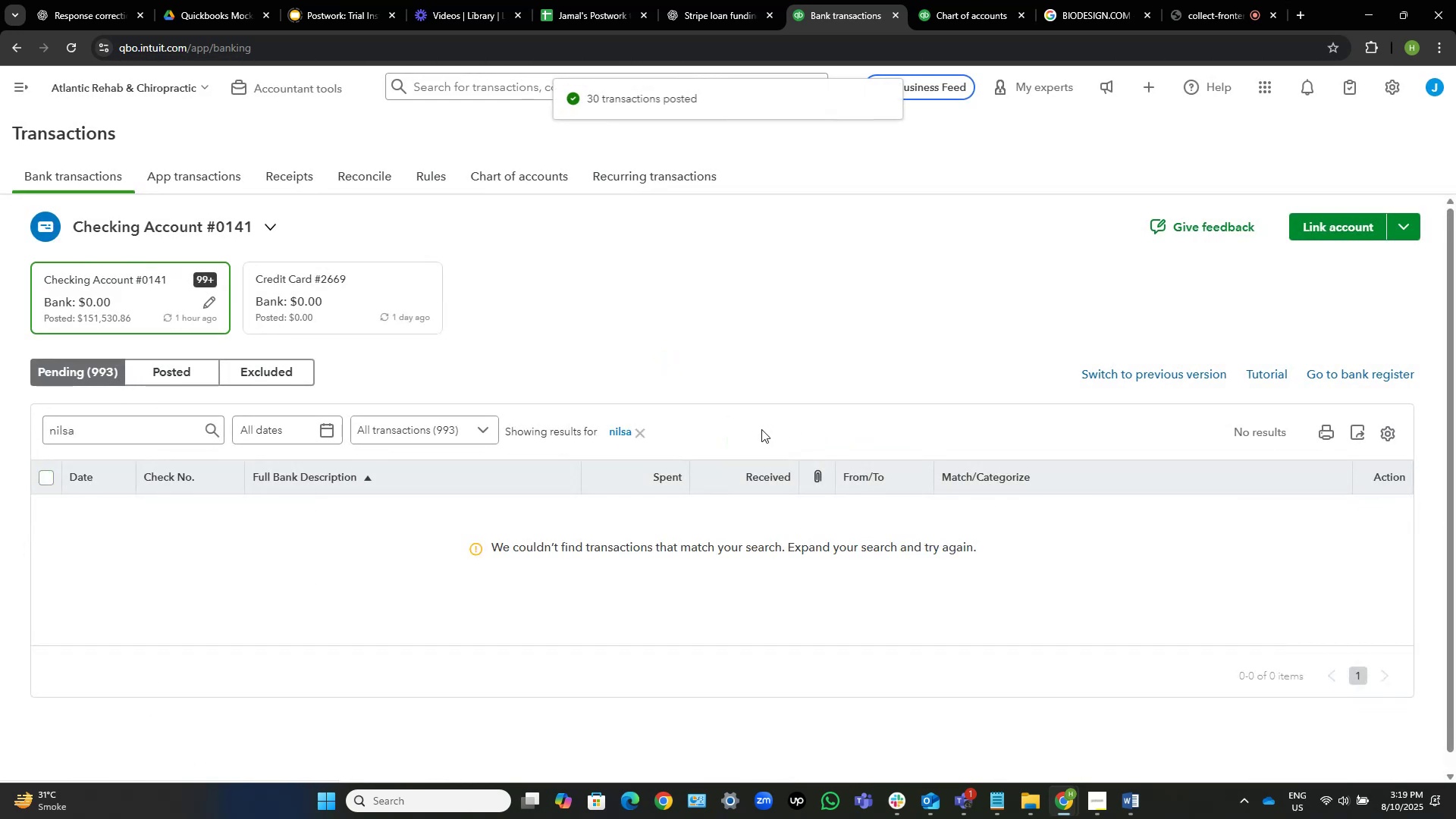 
wait(7.65)
 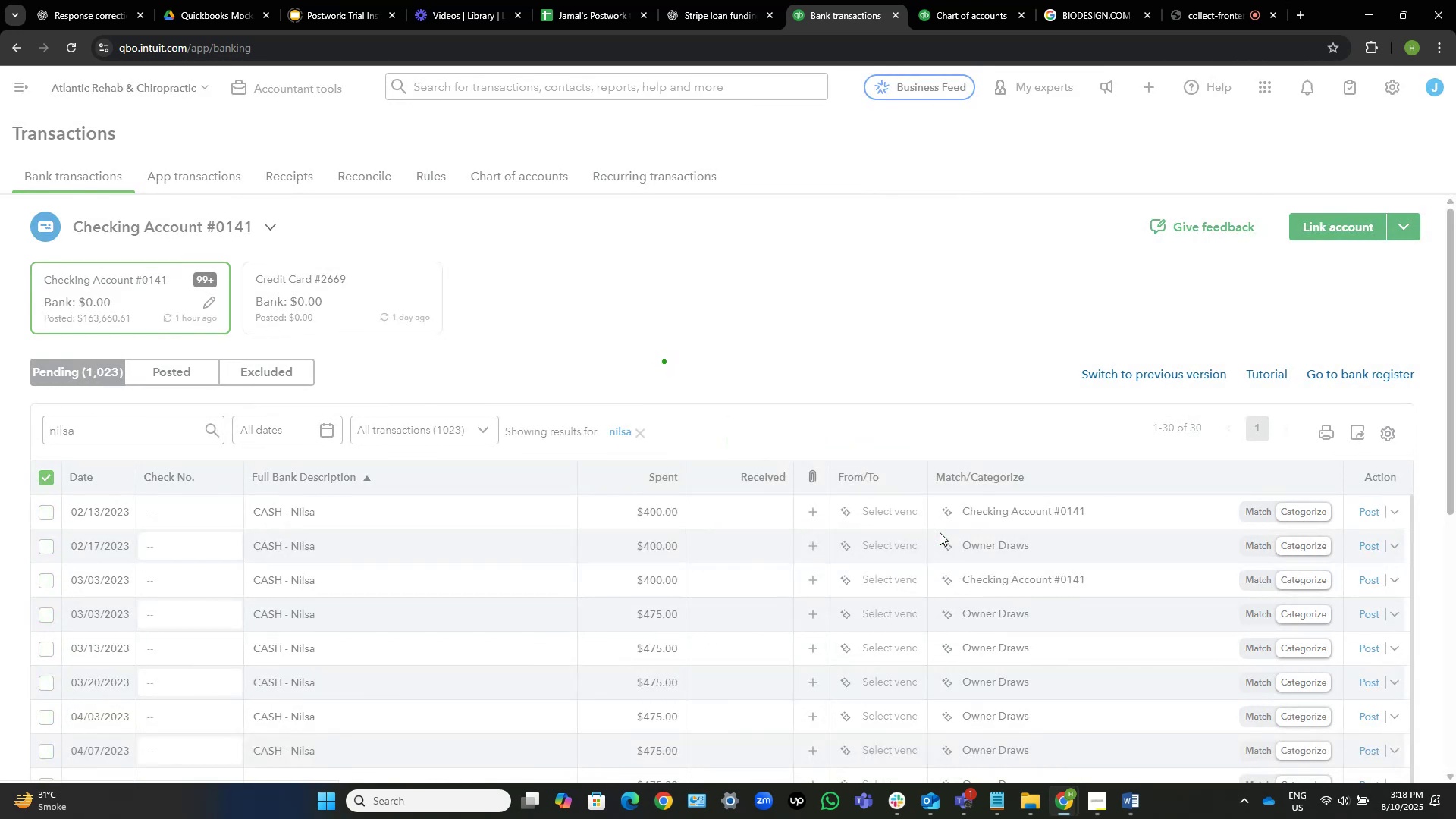 
left_click([640, 430])
 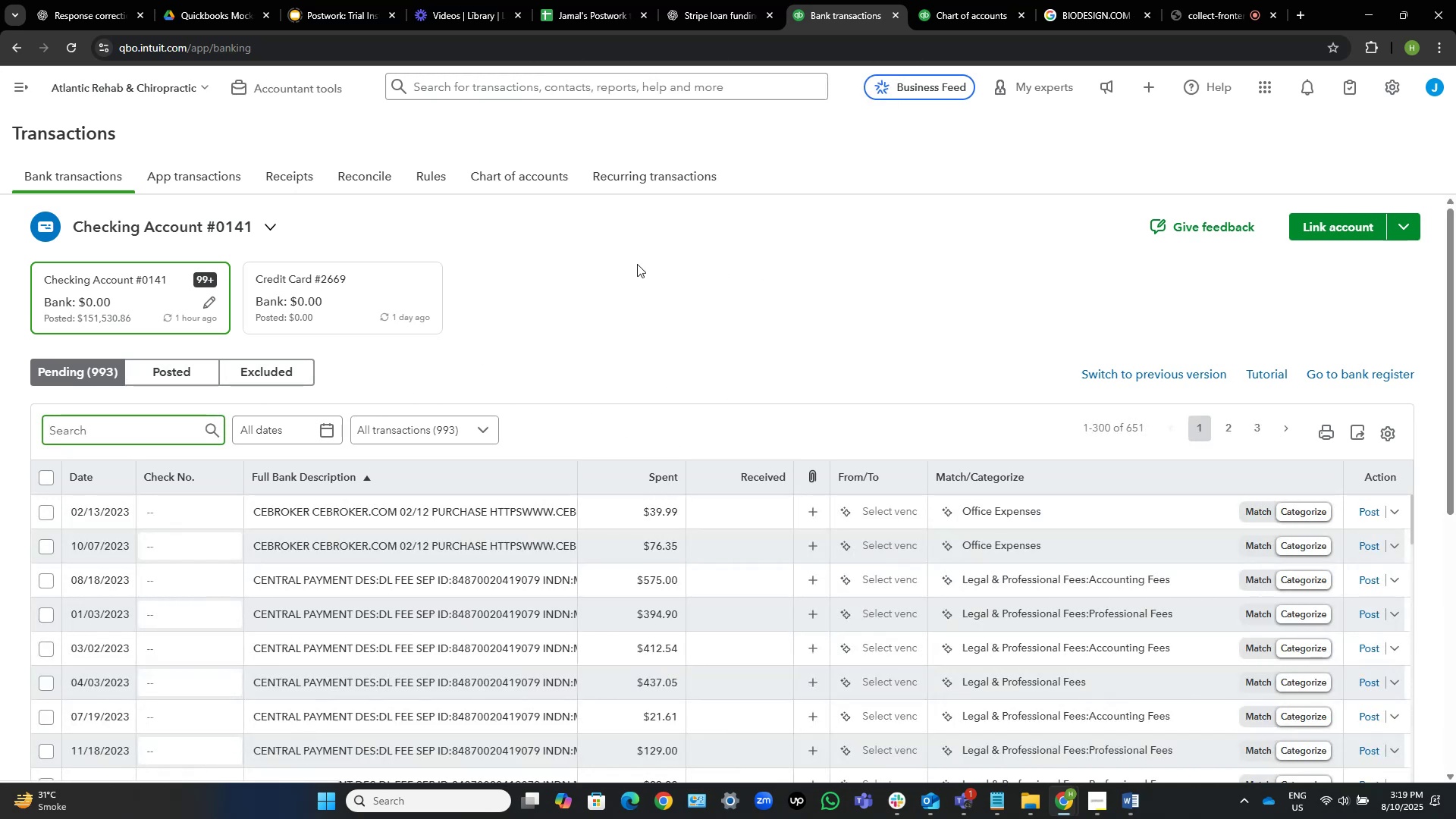 
wait(5.82)
 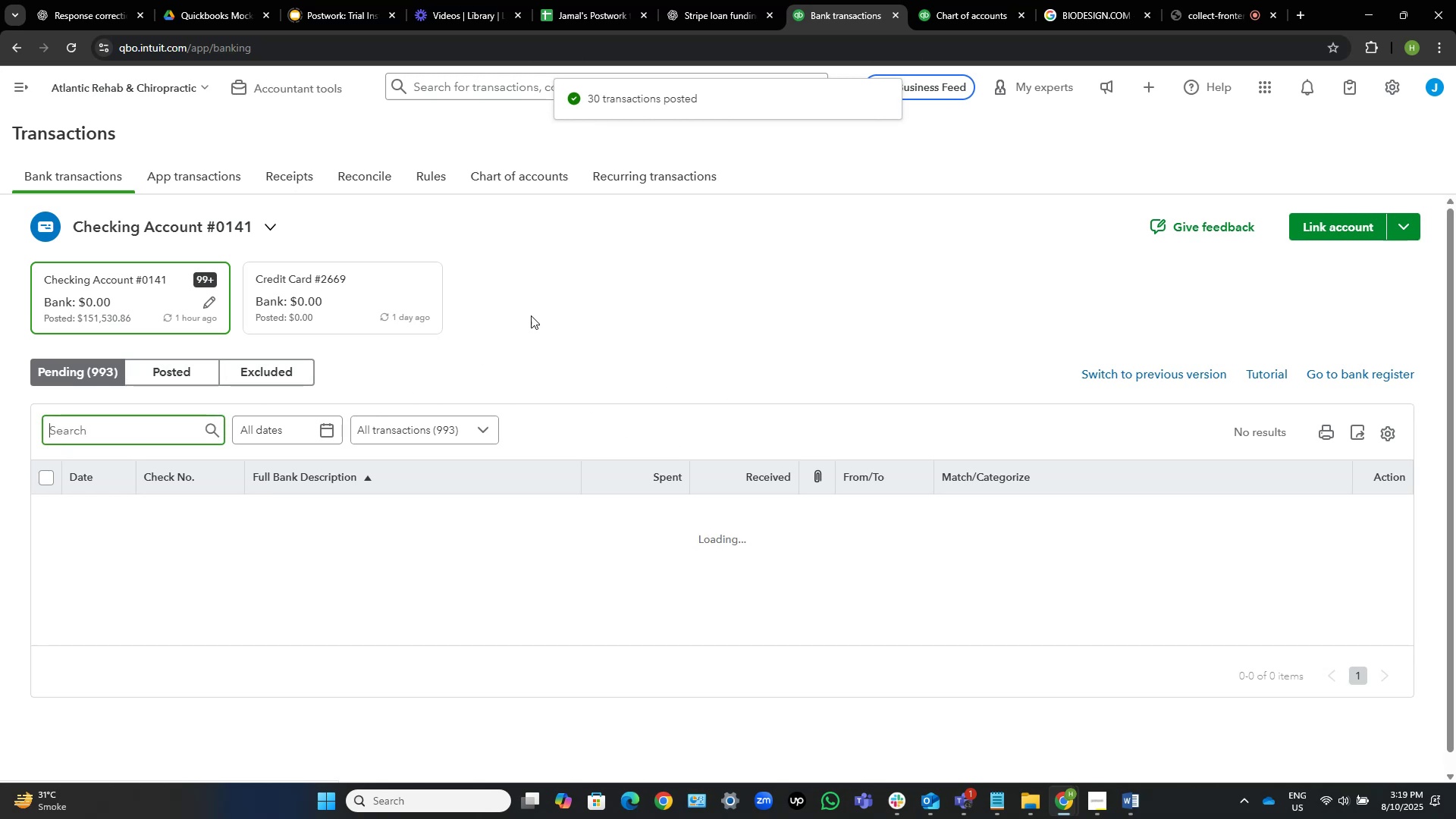 
scroll: coordinate [628, 268], scroll_direction: down, amount: 3.0
 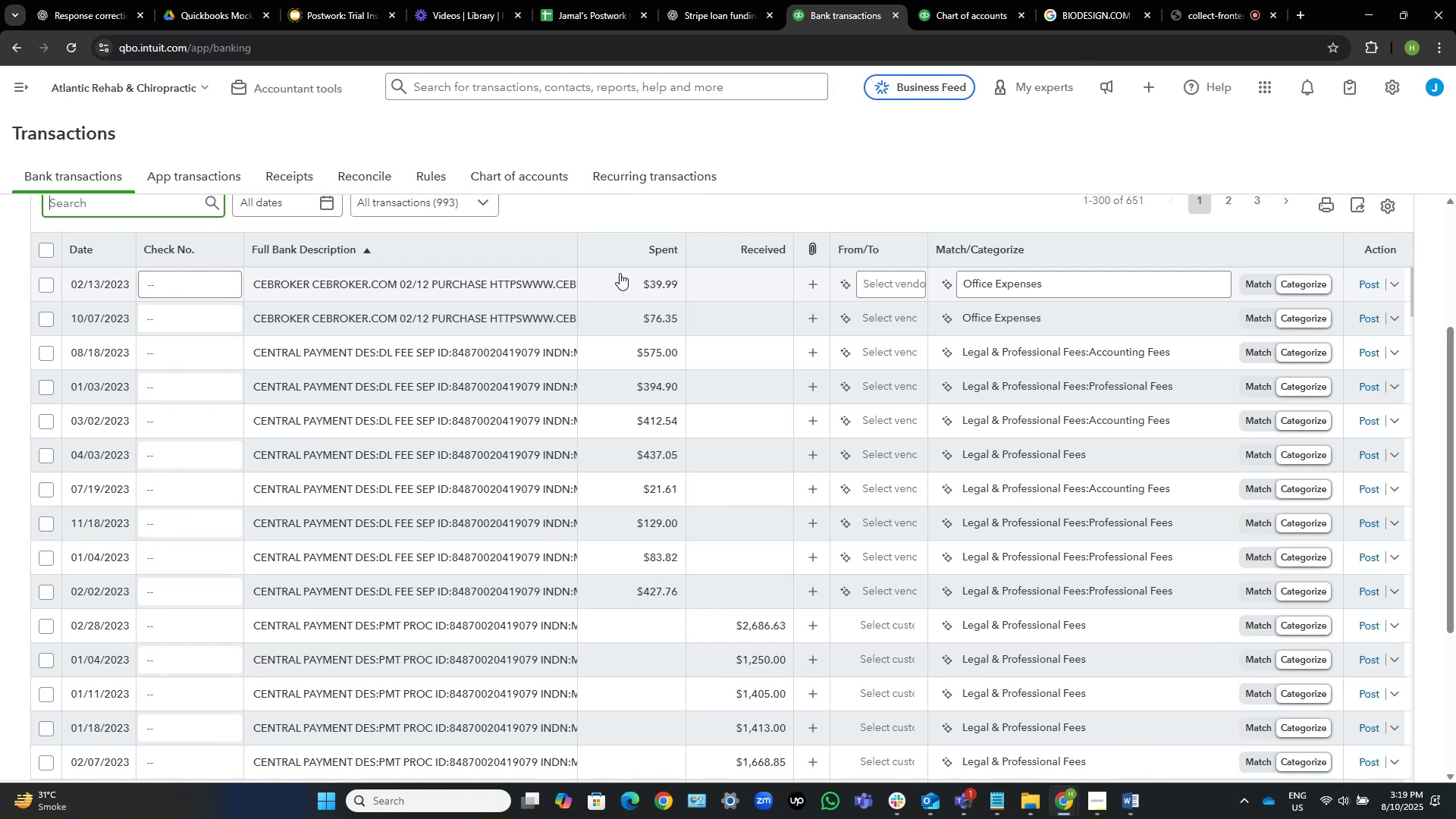 
wait(12.46)
 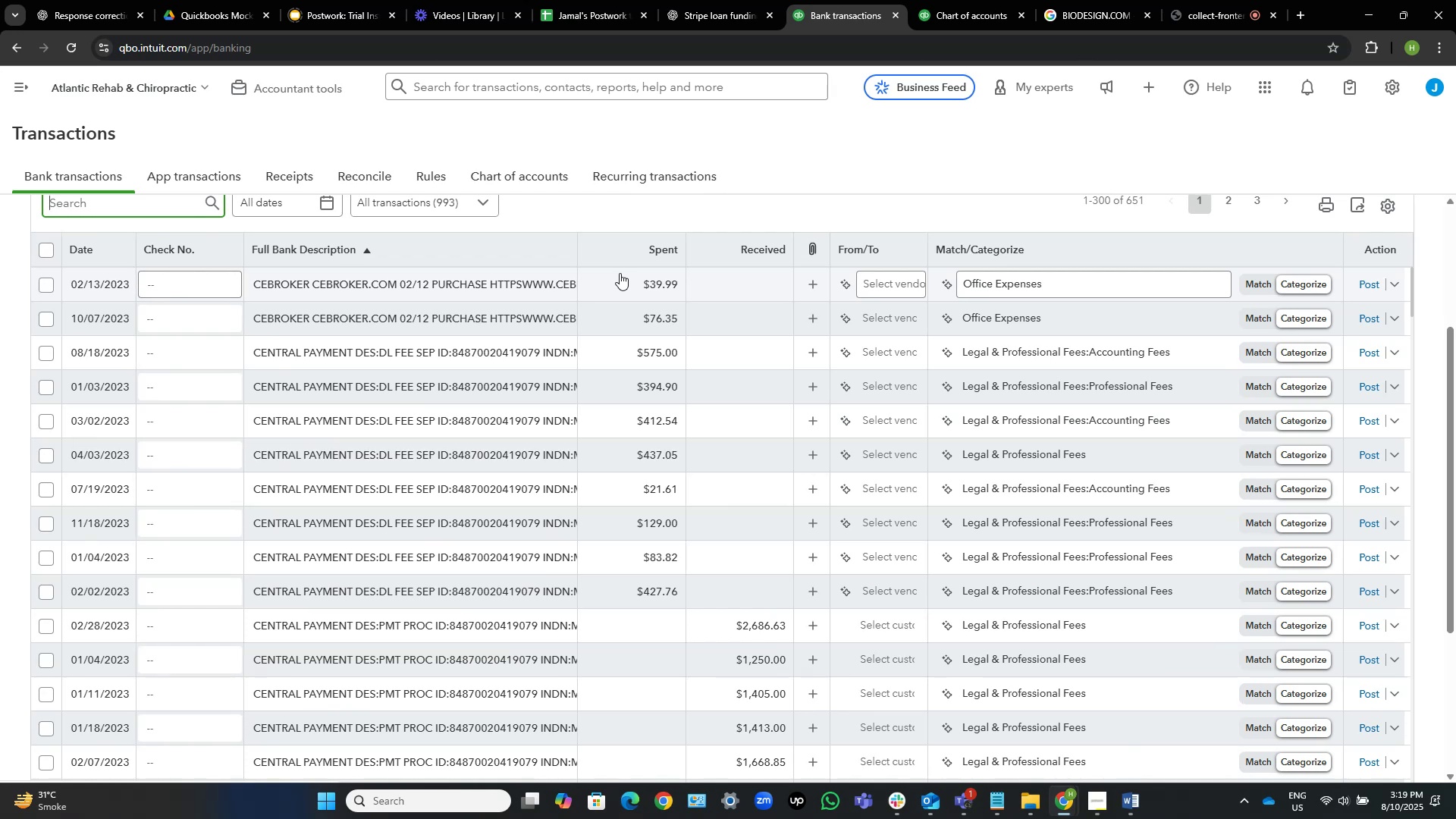 
scroll: coordinate [651, 405], scroll_direction: down, amount: 11.0
 